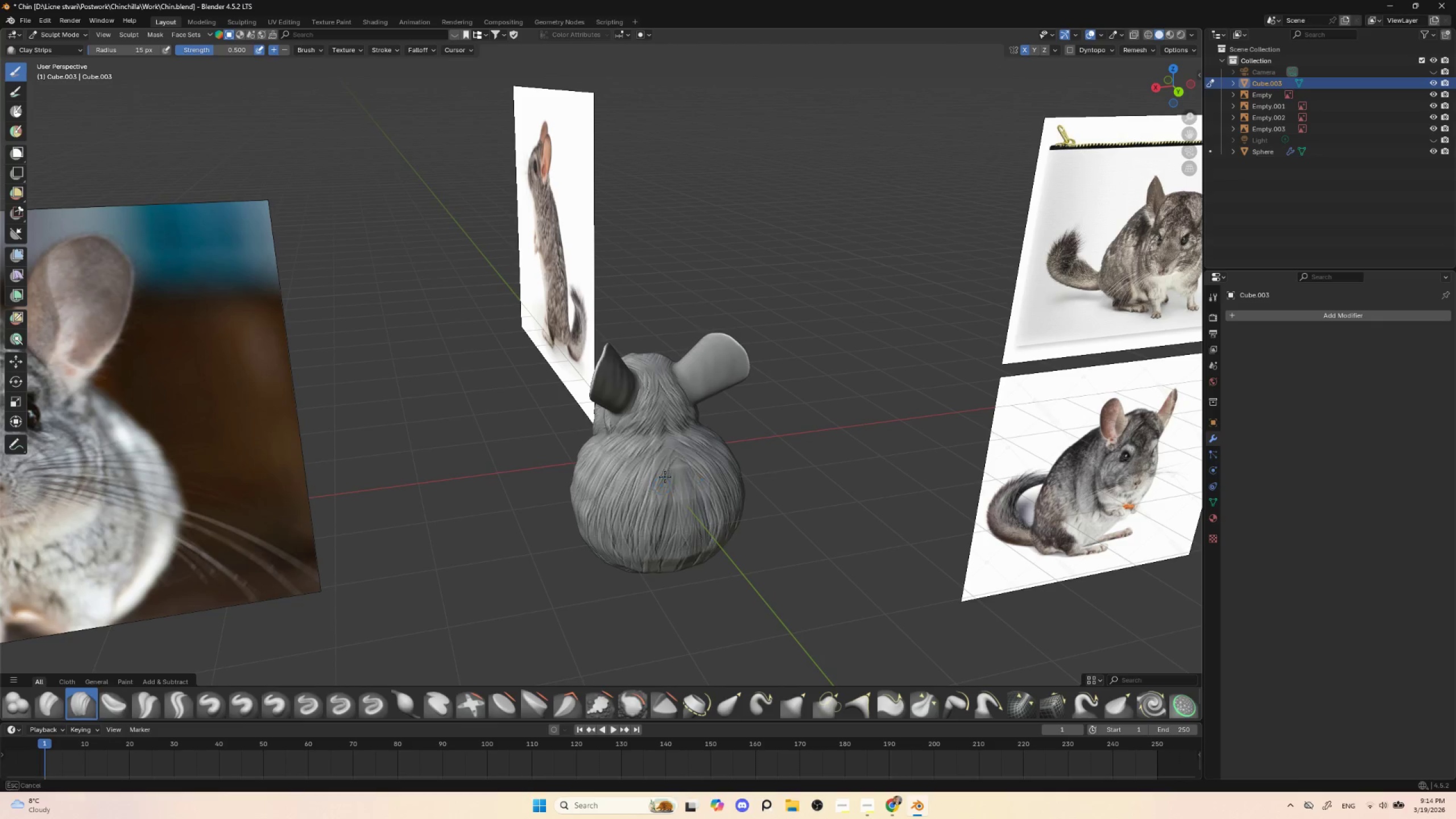 
left_click_drag(start_coordinate=[670, 466], to_coordinate=[656, 512])
 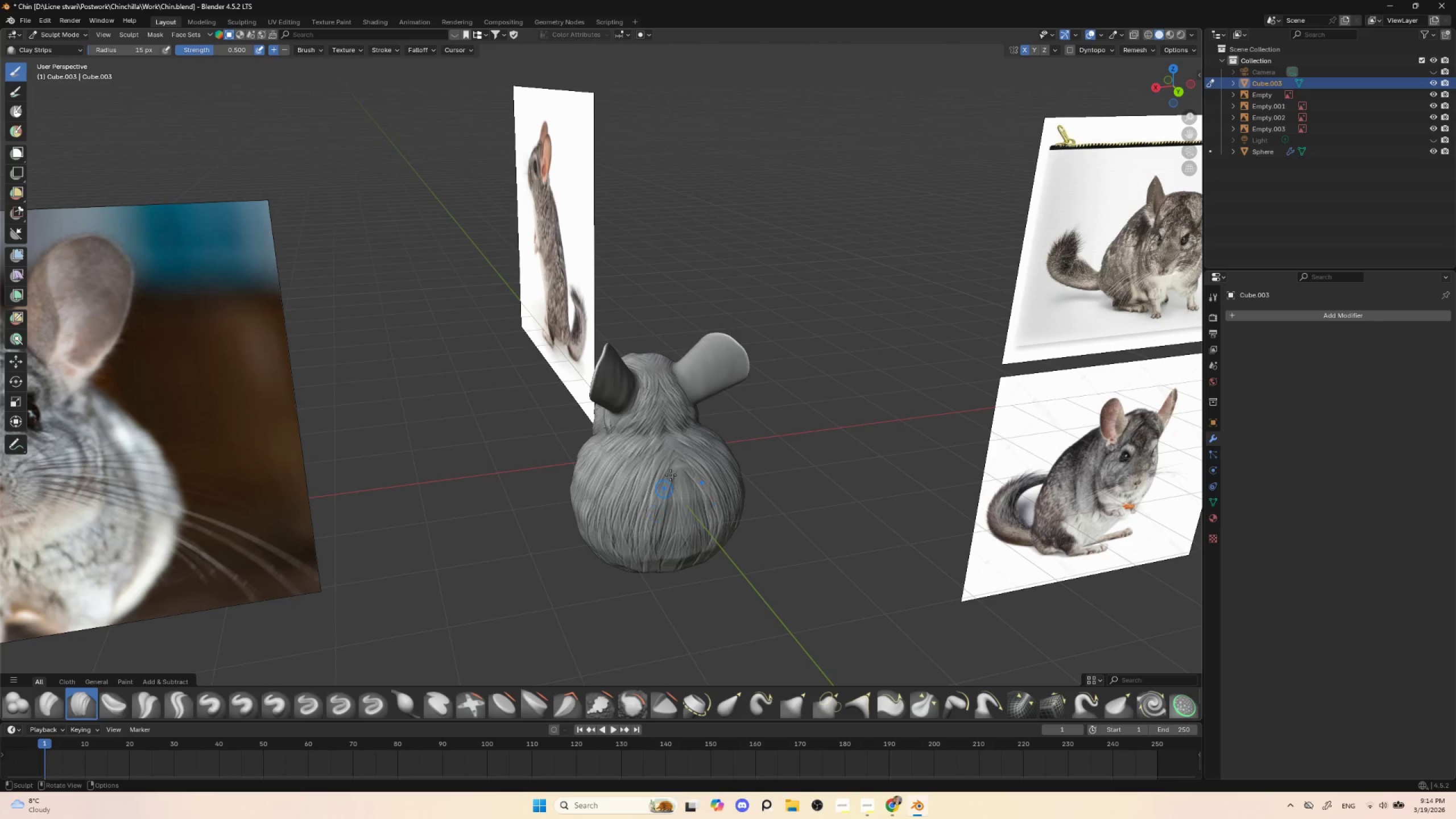 
left_click_drag(start_coordinate=[671, 475], to_coordinate=[659, 518])
 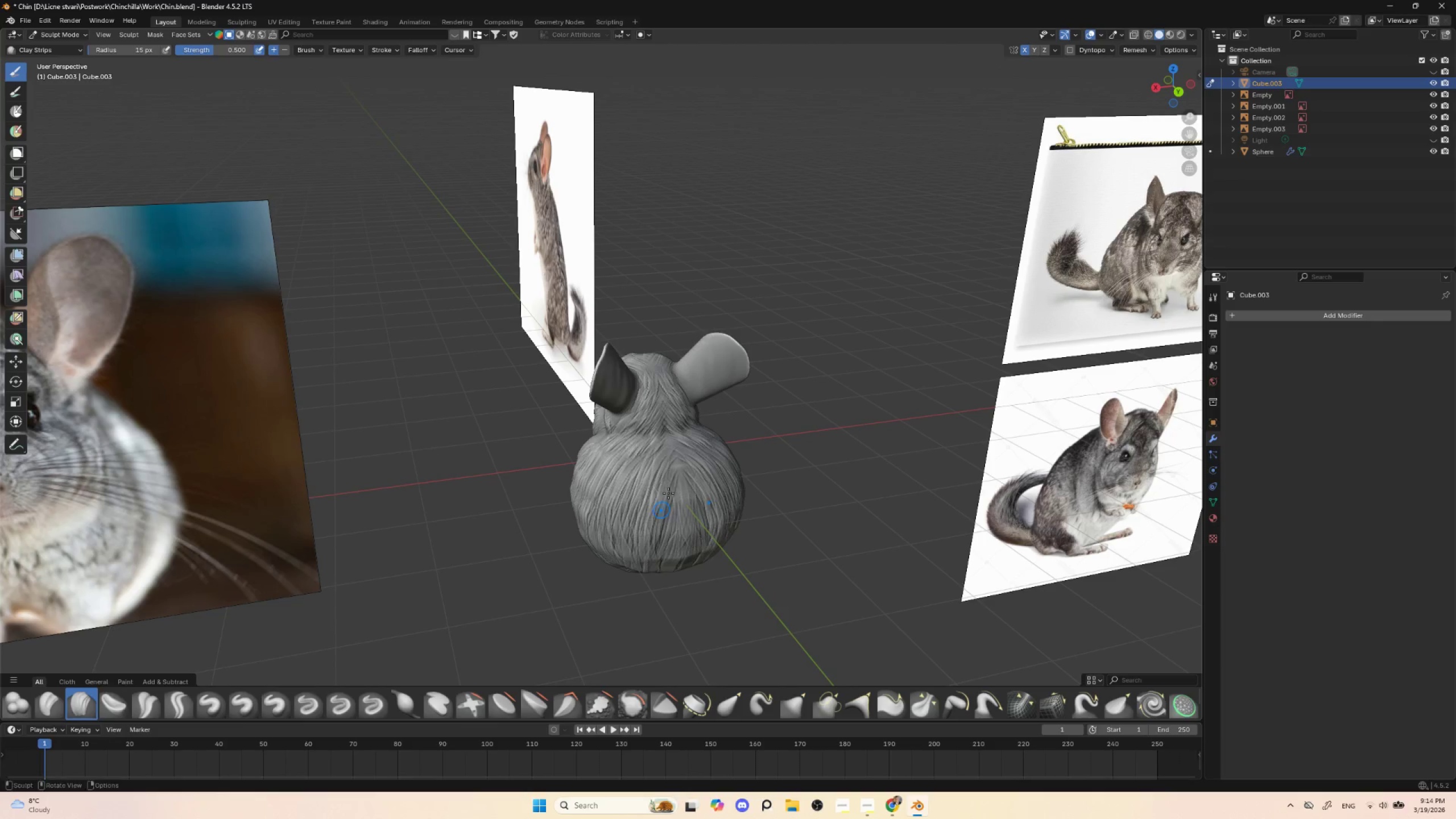 
left_click_drag(start_coordinate=[680, 469], to_coordinate=[667, 523])
 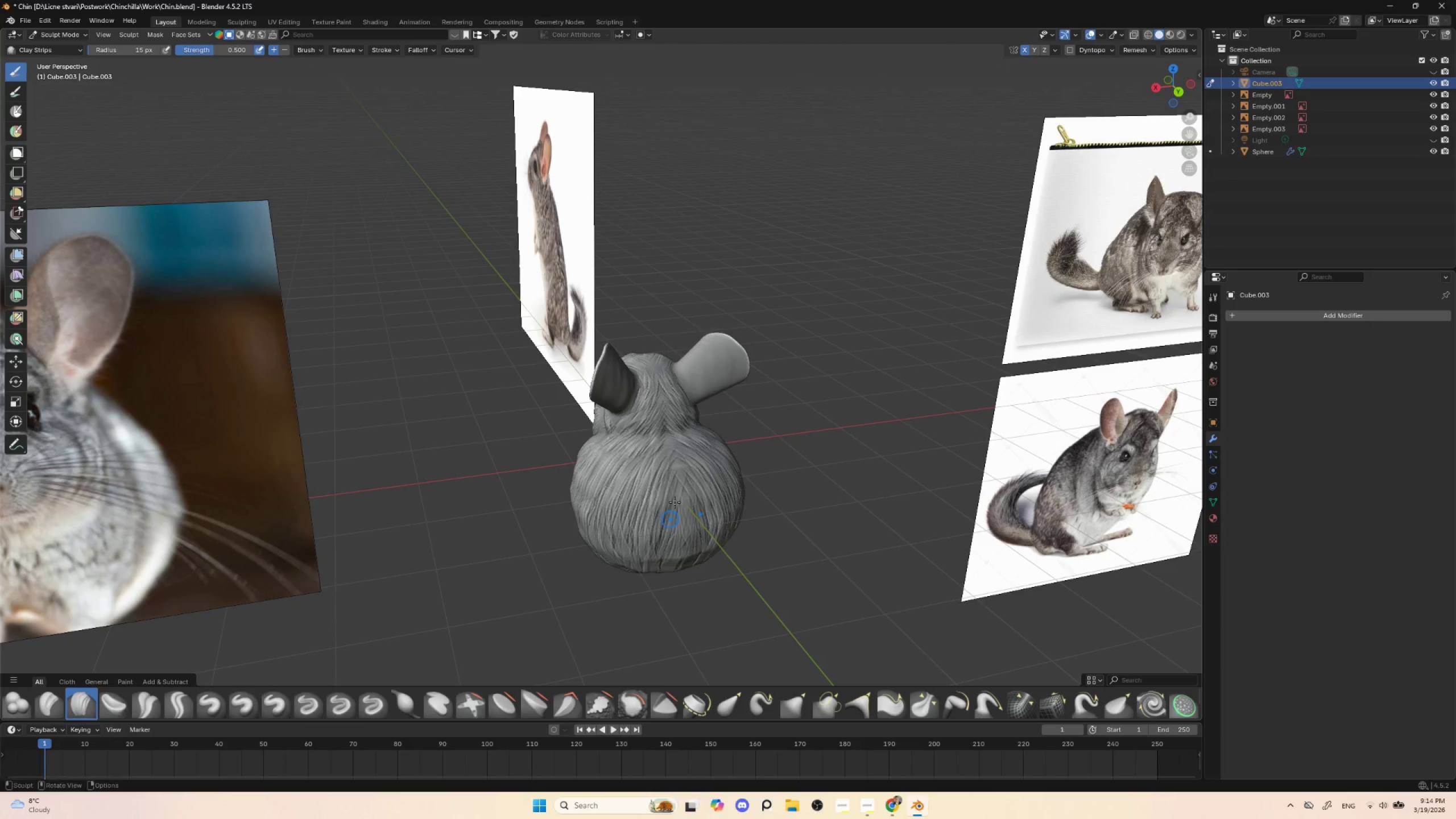 
left_click_drag(start_coordinate=[684, 478], to_coordinate=[675, 524])
 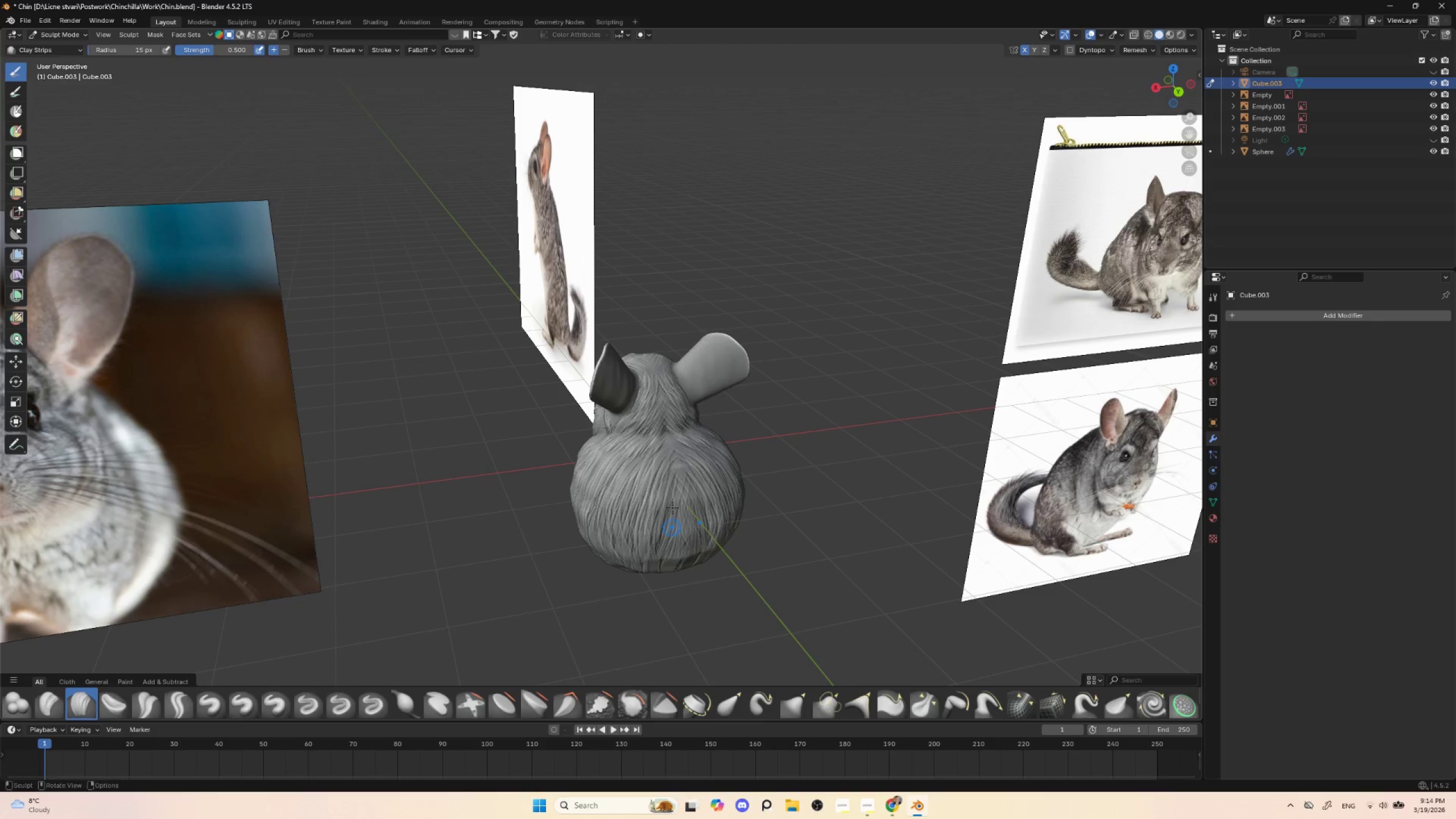 
left_click_drag(start_coordinate=[675, 469], to_coordinate=[657, 517])
 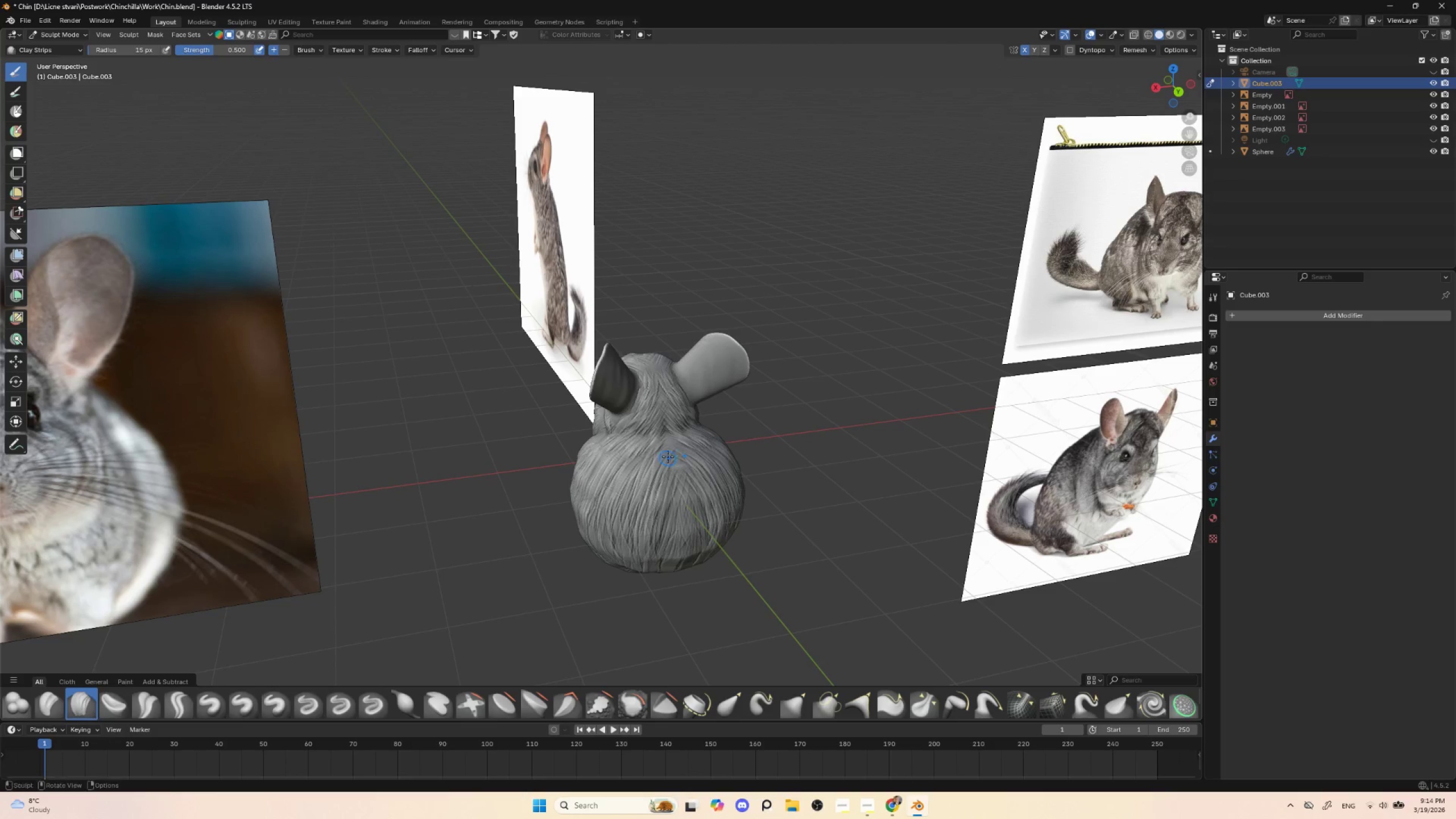 
left_click_drag(start_coordinate=[668, 457], to_coordinate=[652, 510])
 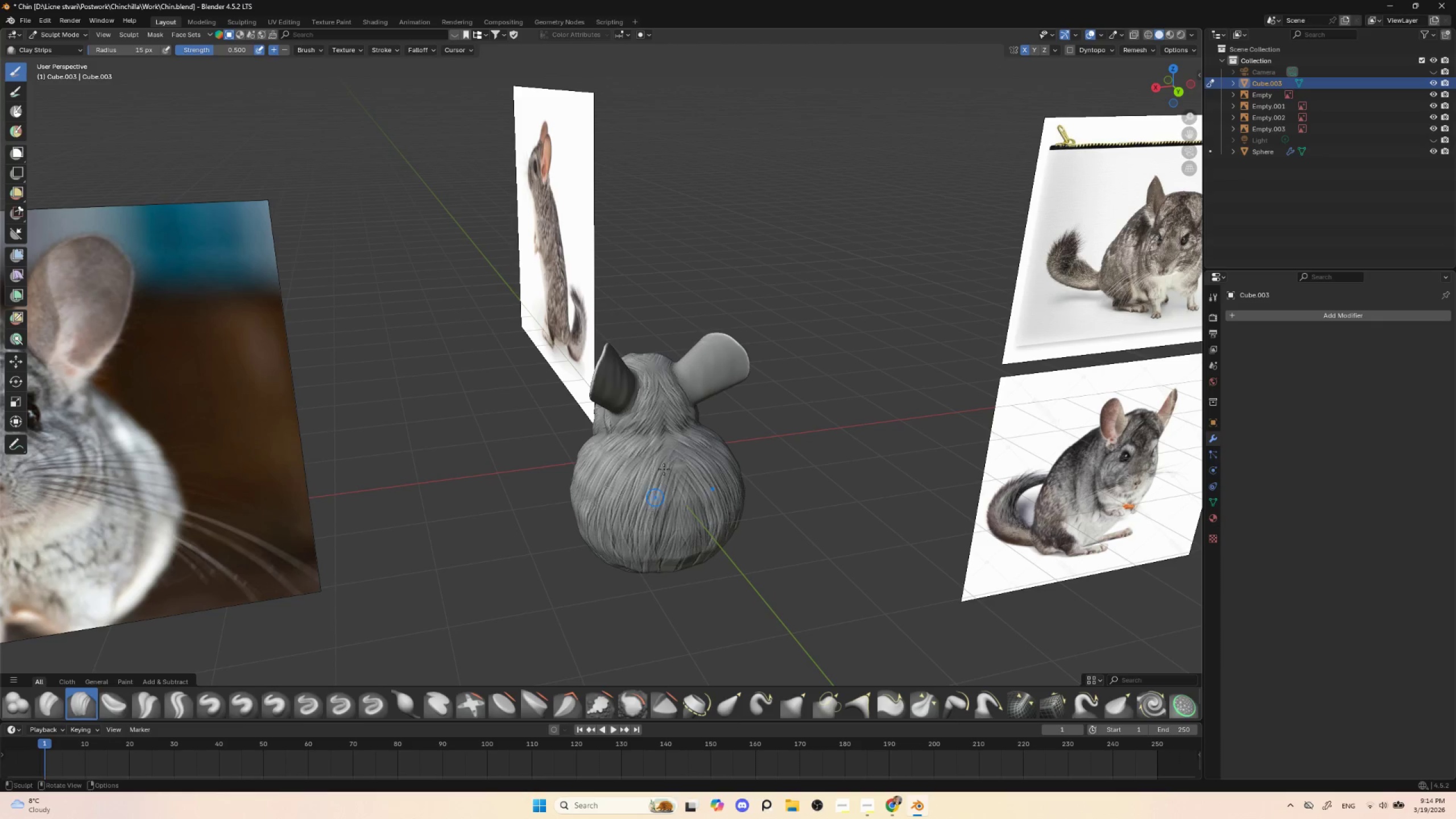 
left_click_drag(start_coordinate=[672, 455], to_coordinate=[665, 520])
 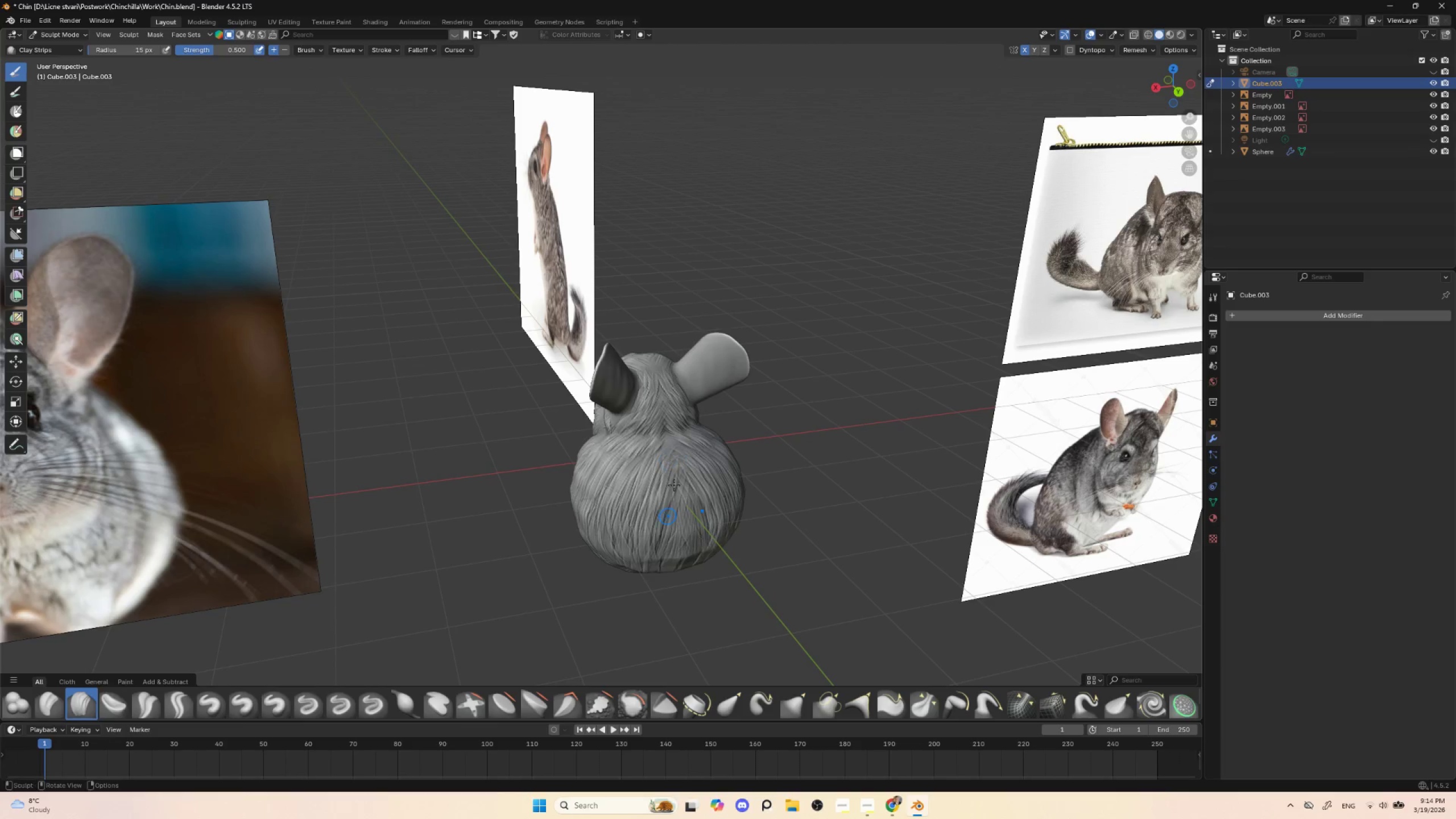 
left_click_drag(start_coordinate=[681, 464], to_coordinate=[675, 528])
 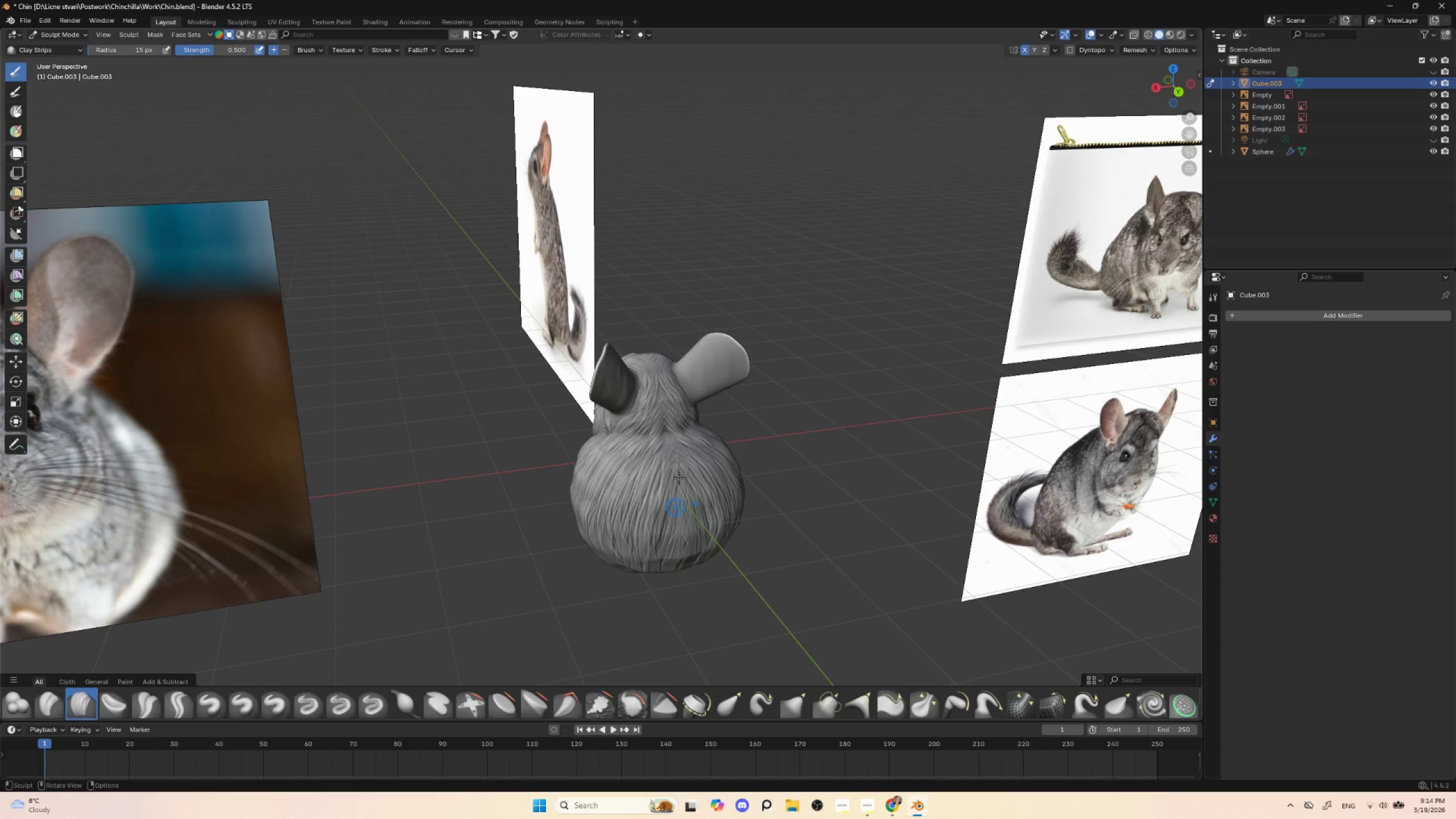 
left_click_drag(start_coordinate=[680, 487], to_coordinate=[678, 525])
 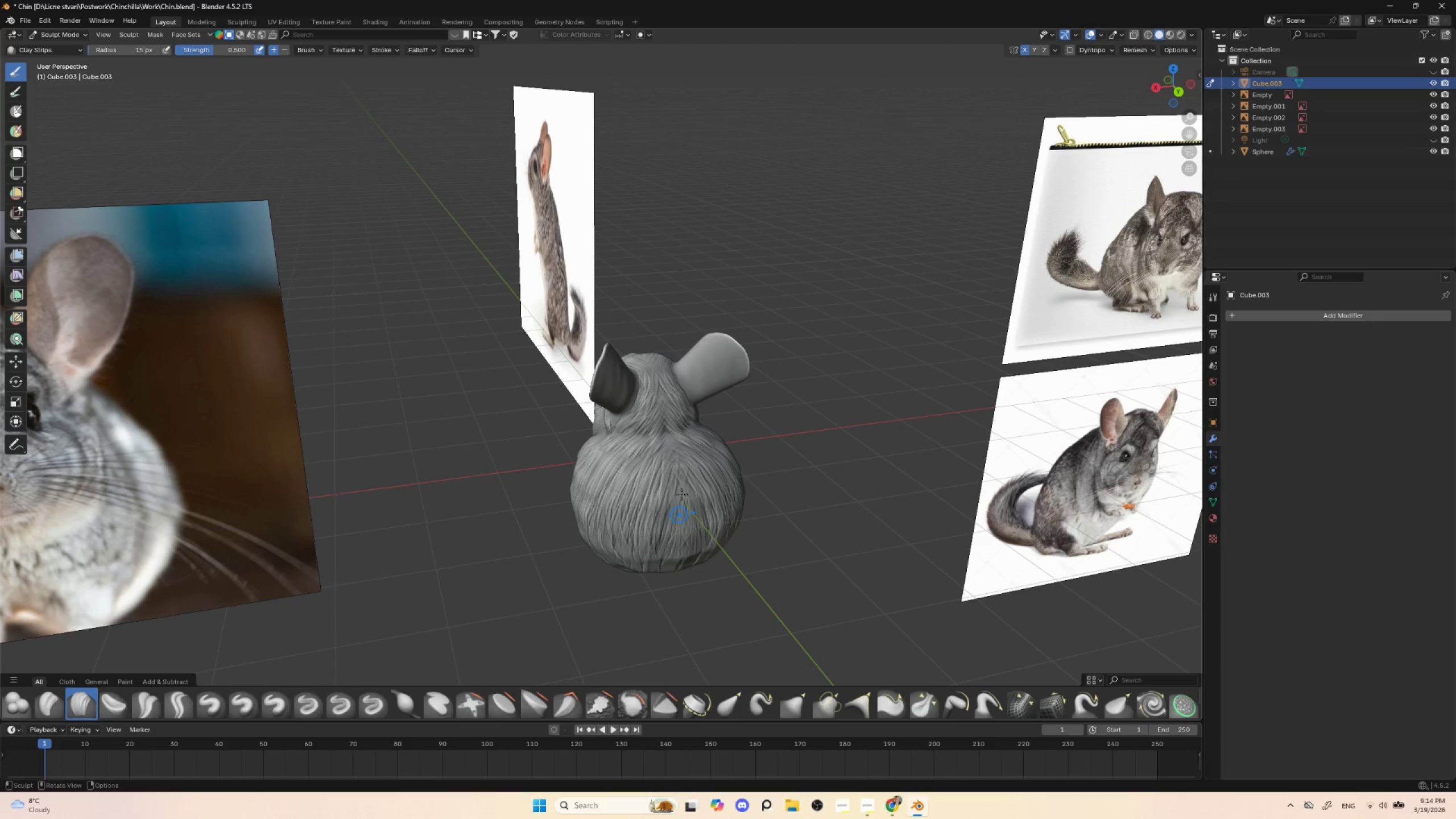 
left_click_drag(start_coordinate=[681, 494], to_coordinate=[679, 533])
 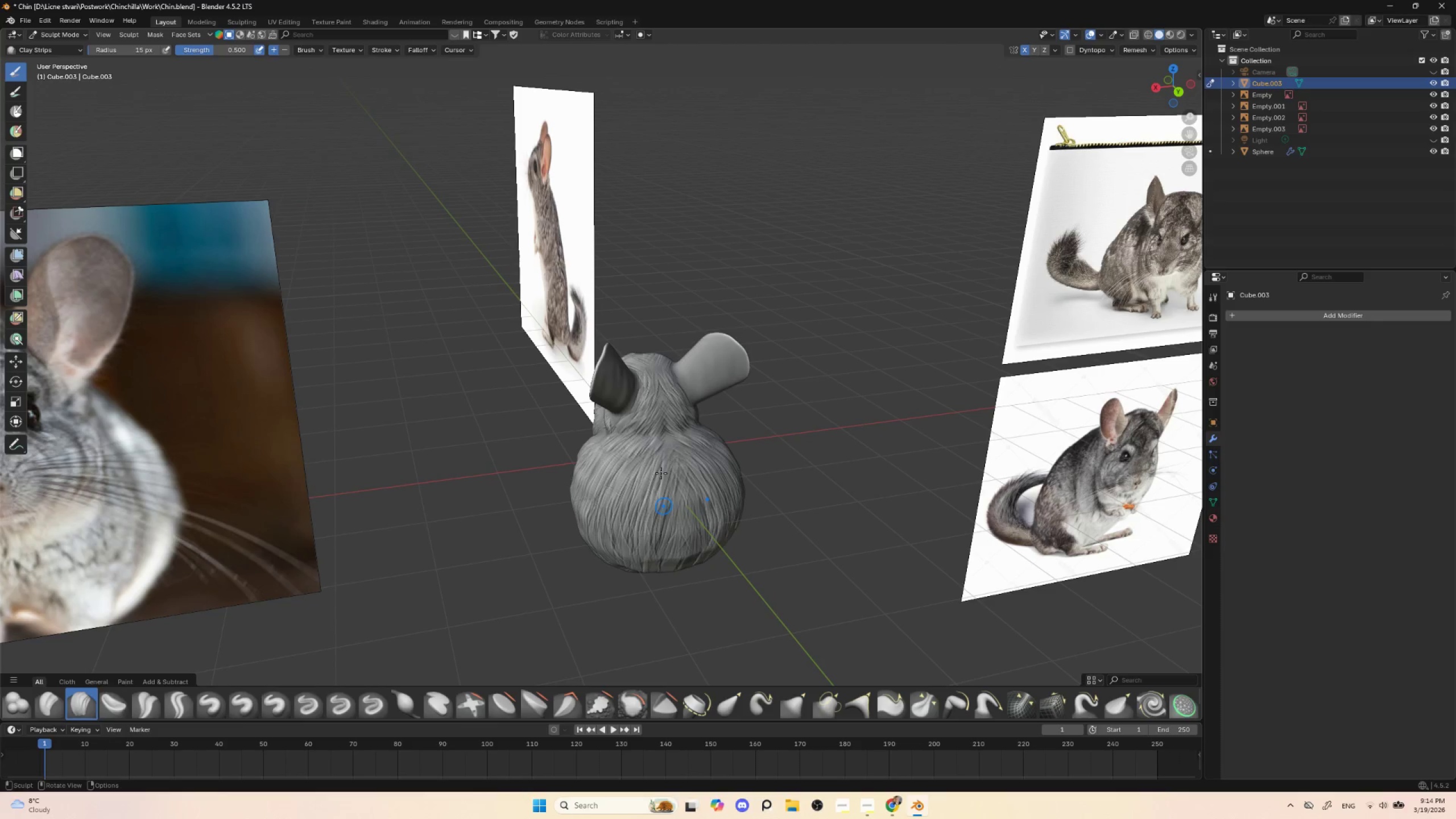 
left_click_drag(start_coordinate=[656, 471], to_coordinate=[642, 521])
 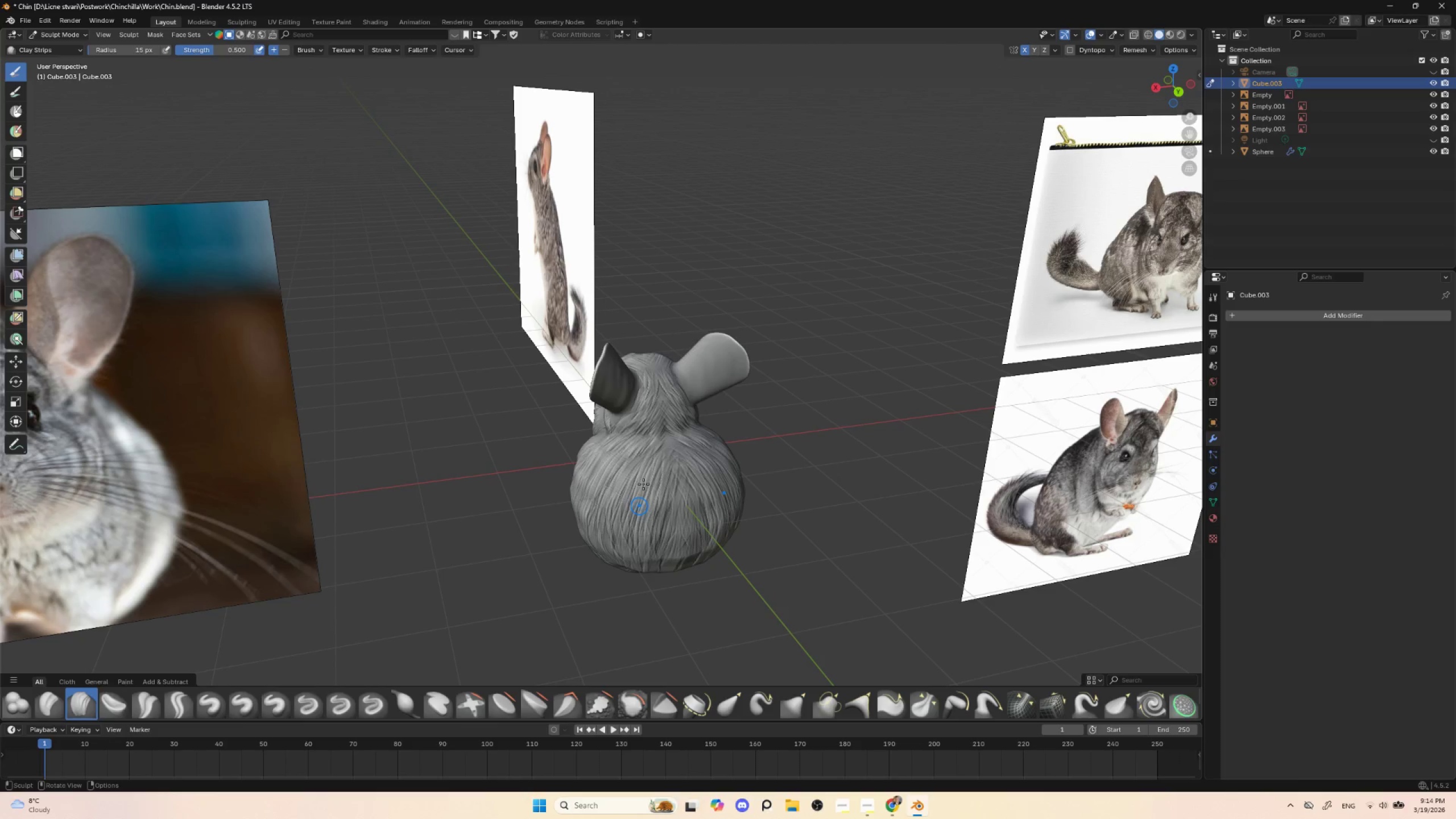 
left_click_drag(start_coordinate=[653, 462], to_coordinate=[626, 515])
 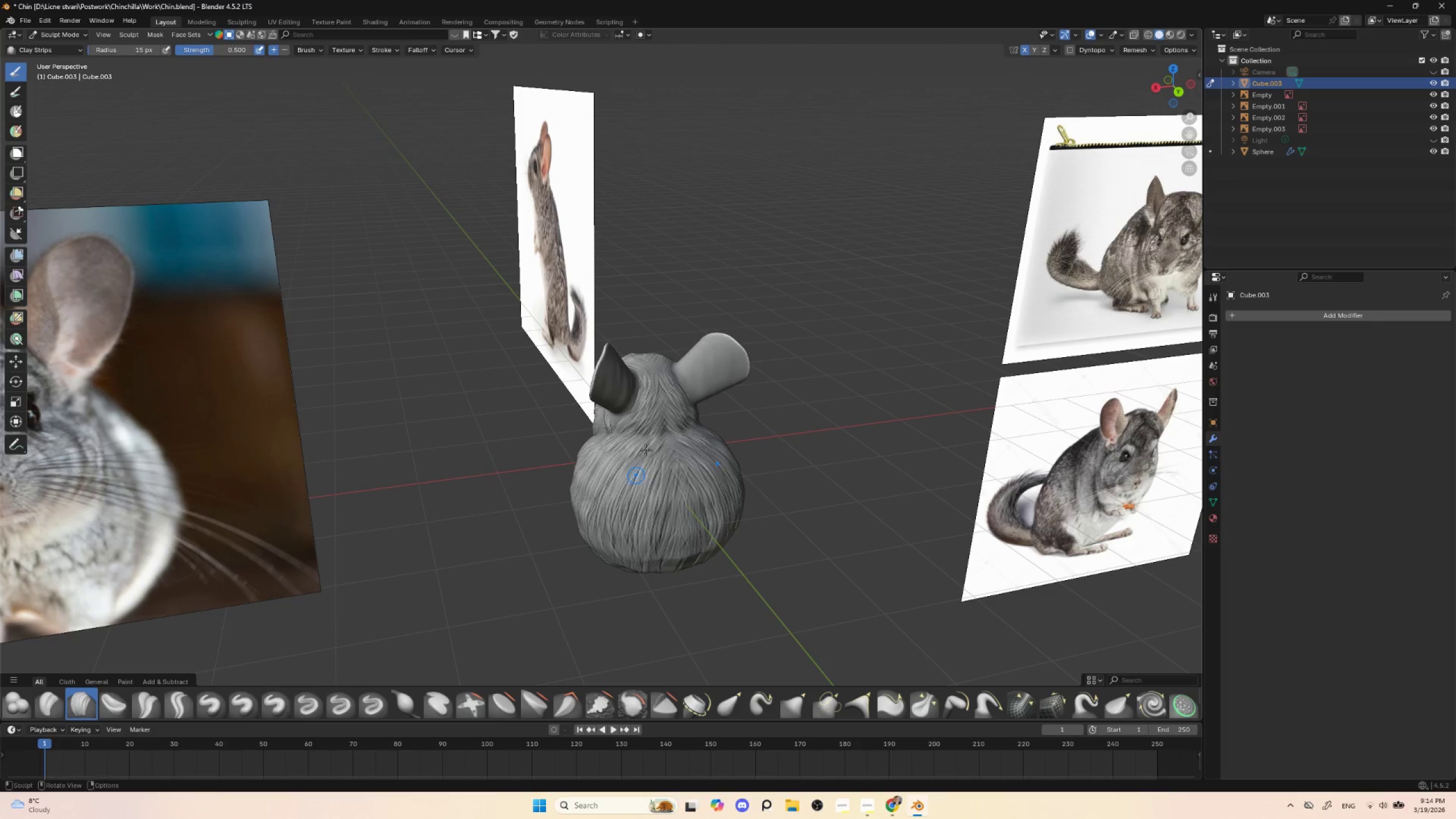 
left_click_drag(start_coordinate=[641, 450], to_coordinate=[602, 509])
 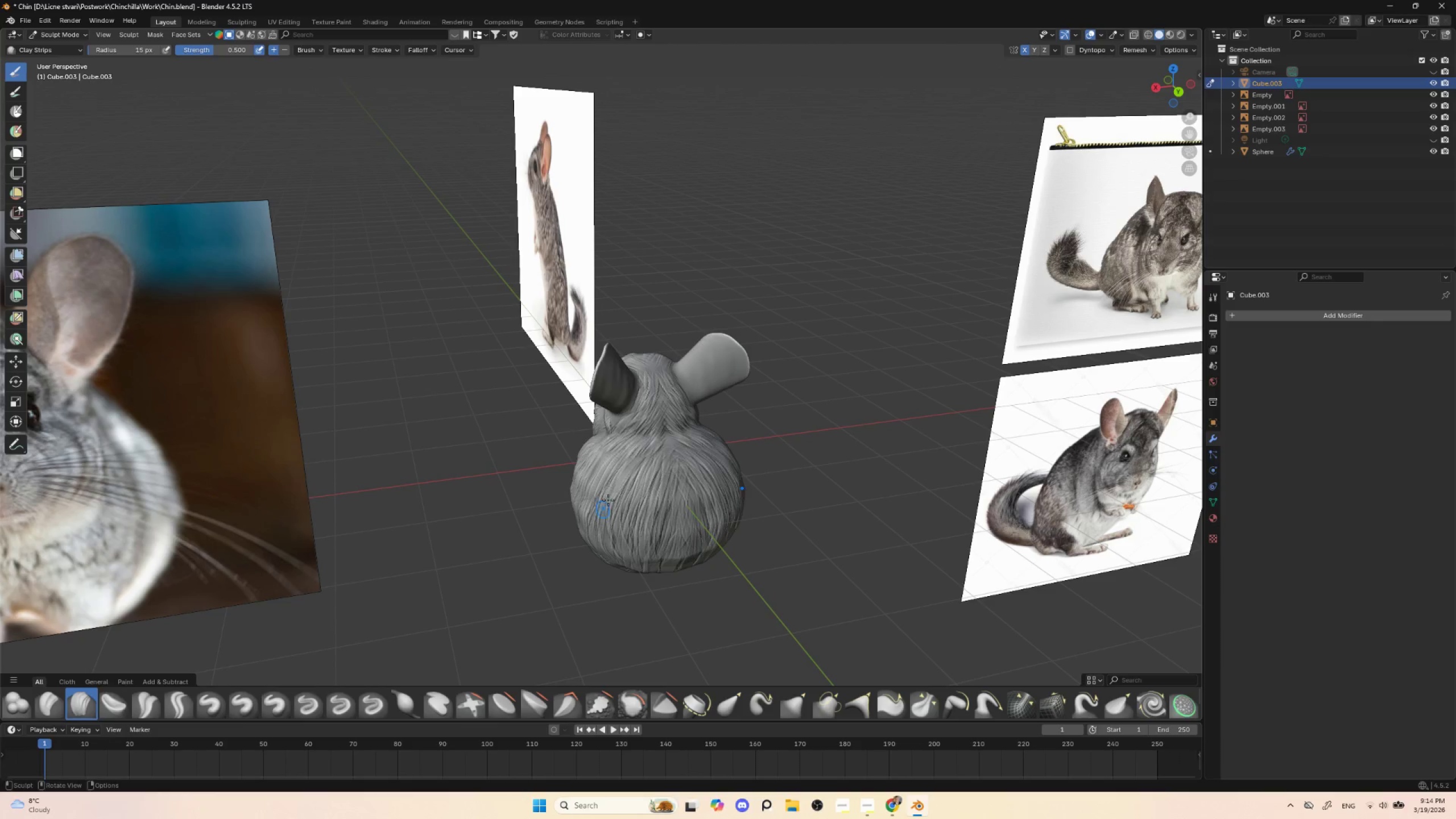 
left_click_drag(start_coordinate=[632, 450], to_coordinate=[607, 506])
 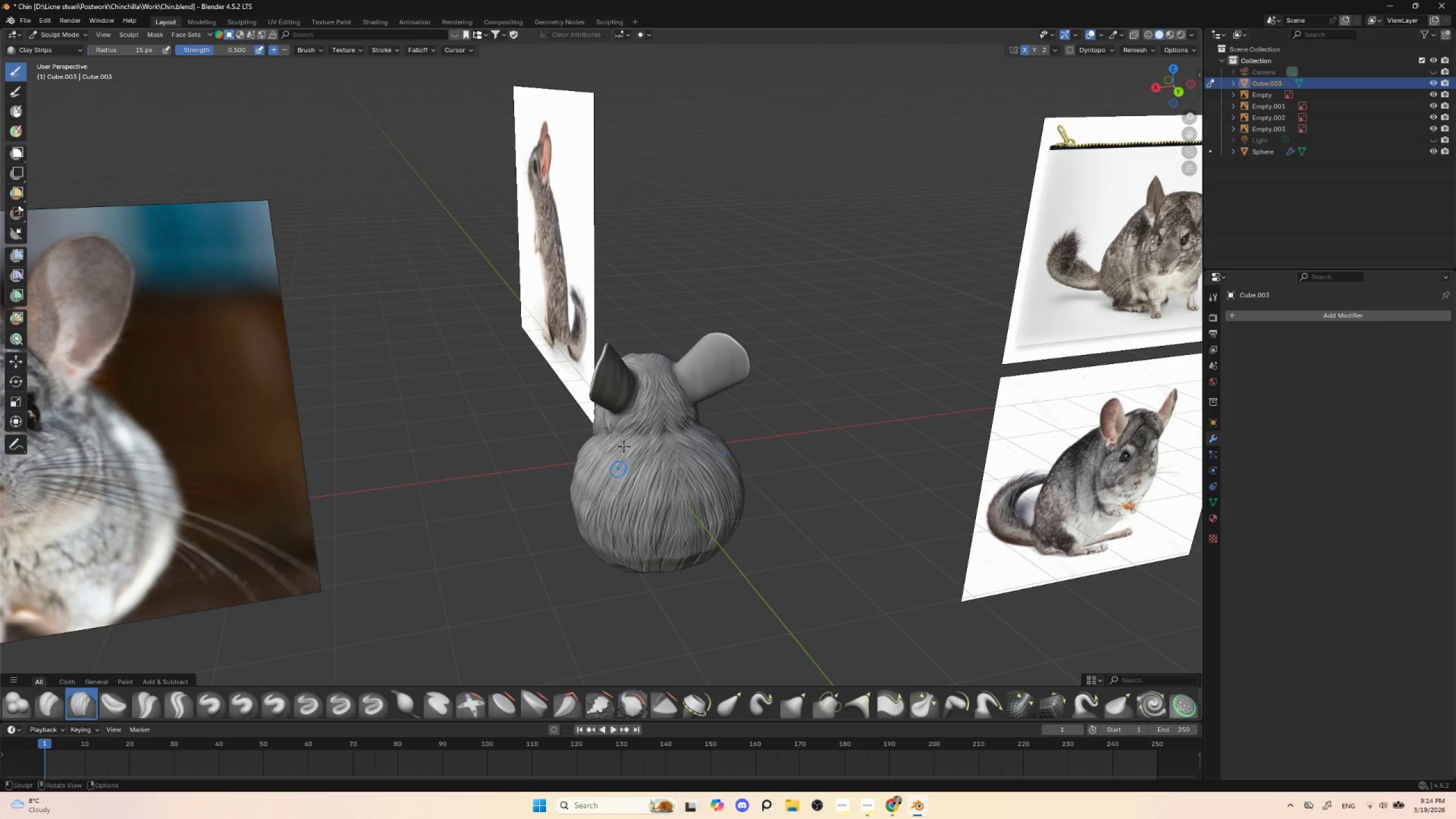 
left_click_drag(start_coordinate=[623, 445], to_coordinate=[594, 491])
 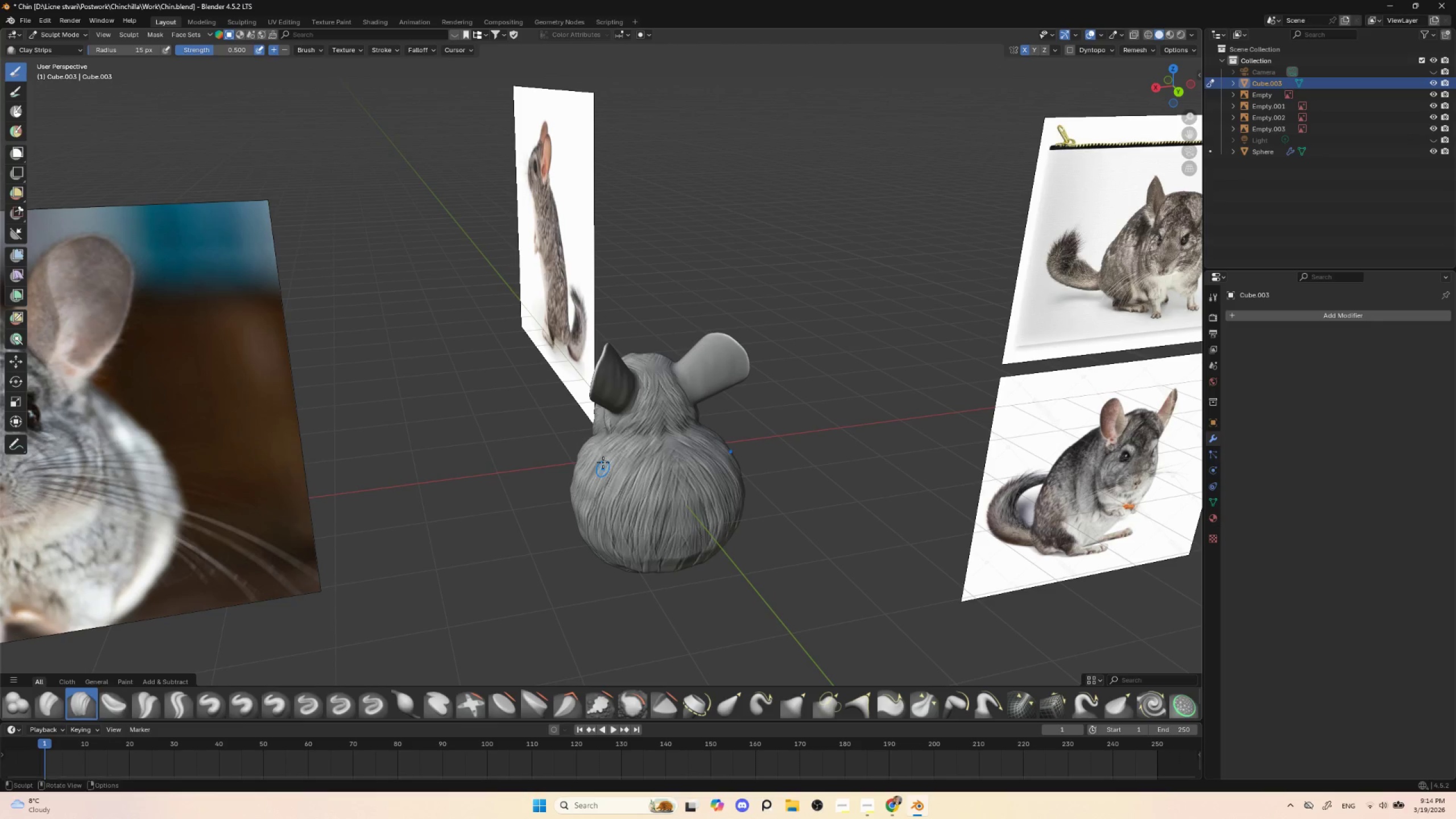 
left_click_drag(start_coordinate=[601, 465], to_coordinate=[594, 498])
 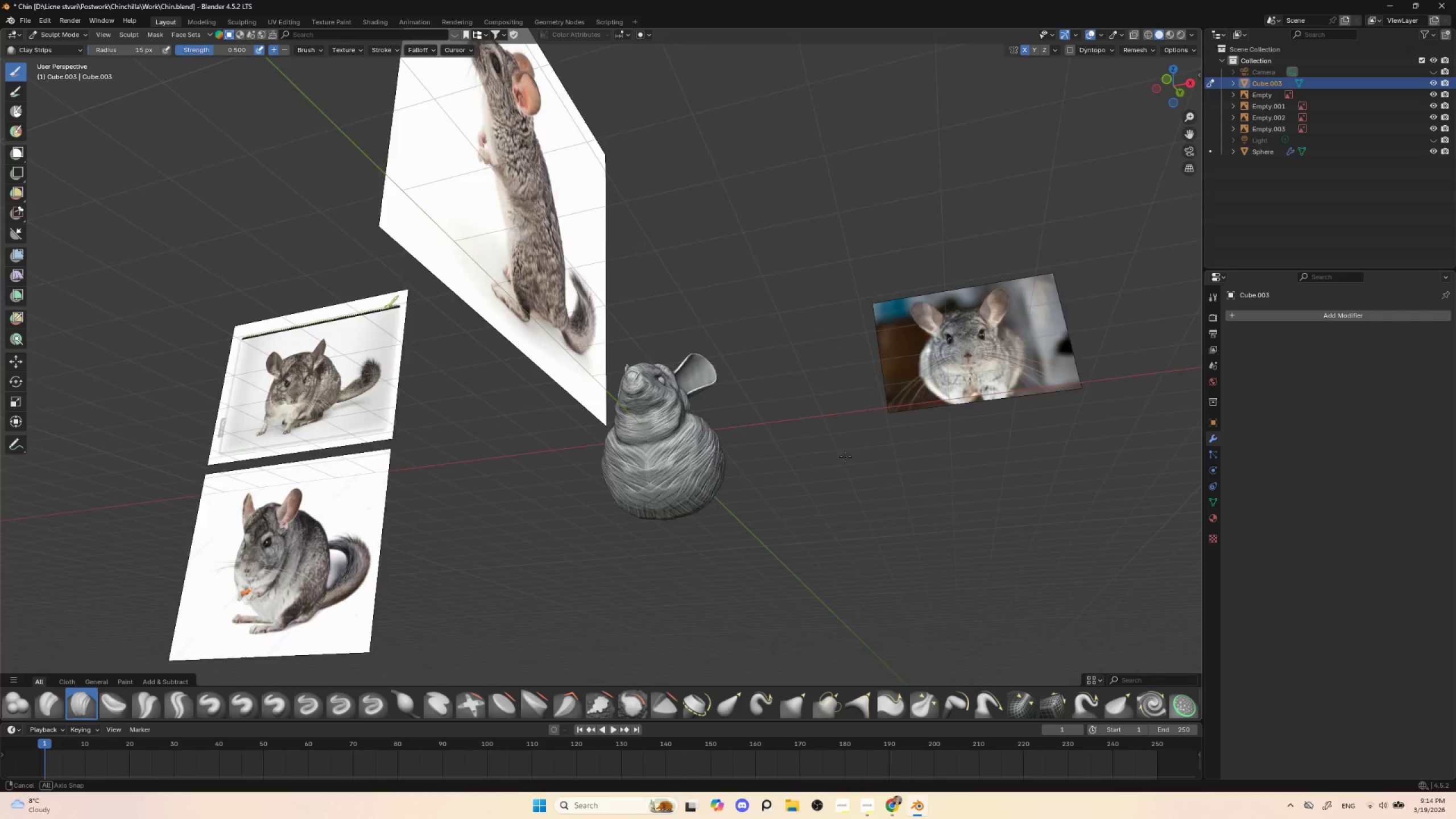 
hold_key(key=AltLeft, duration=0.5)
 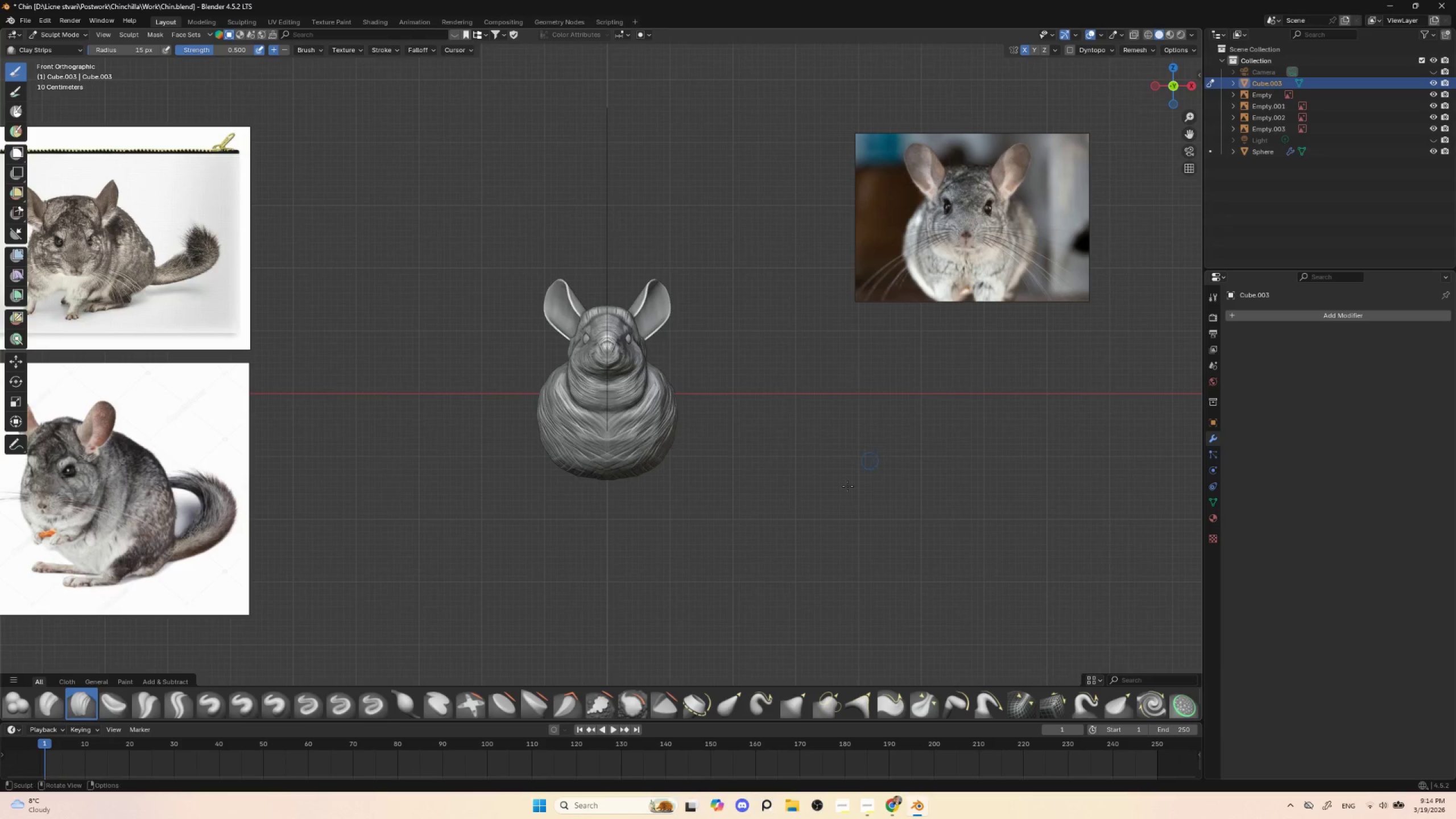 
hold_key(key=ControlLeft, duration=0.42)
 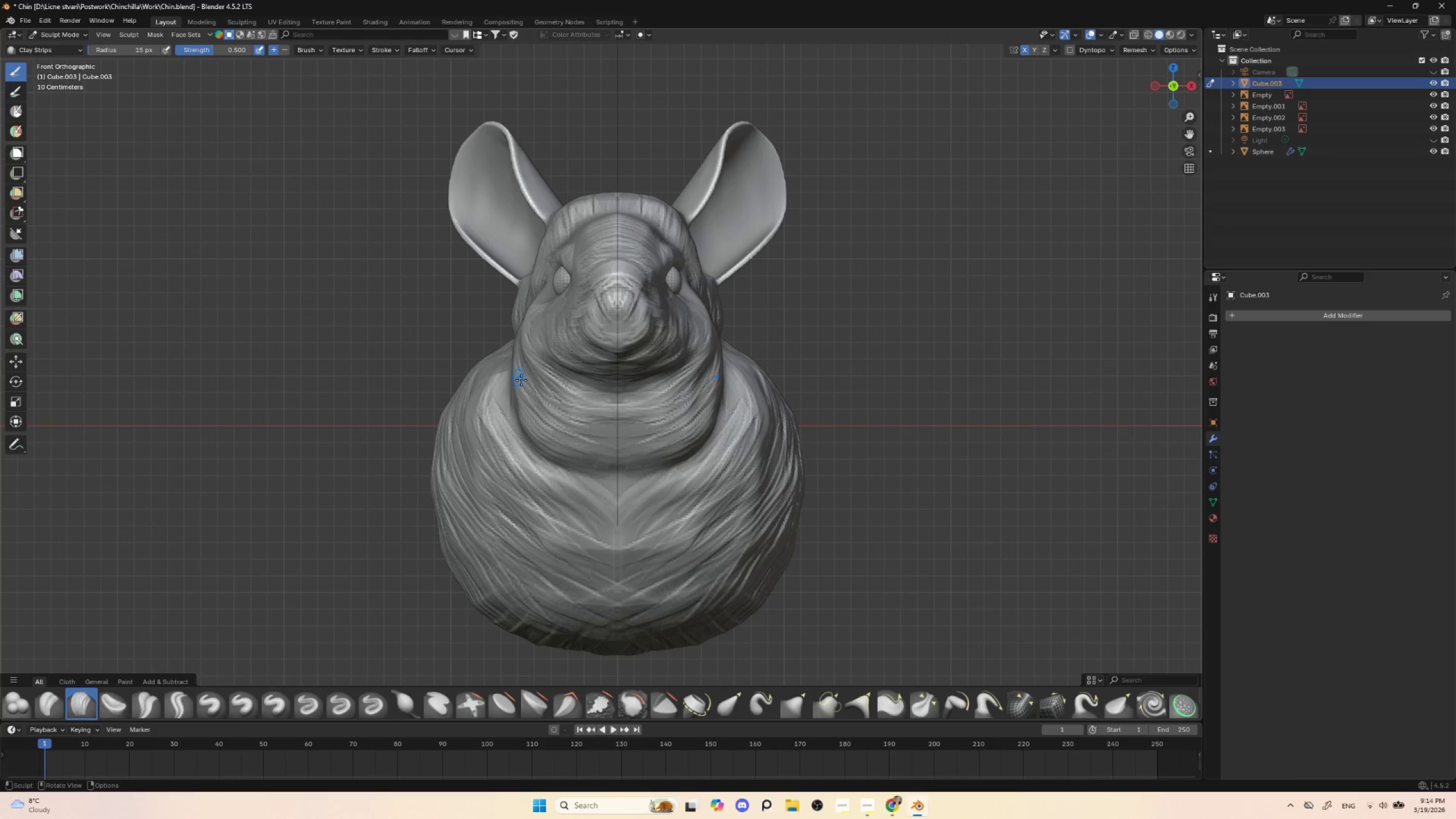 
left_click_drag(start_coordinate=[509, 365], to_coordinate=[533, 413])
 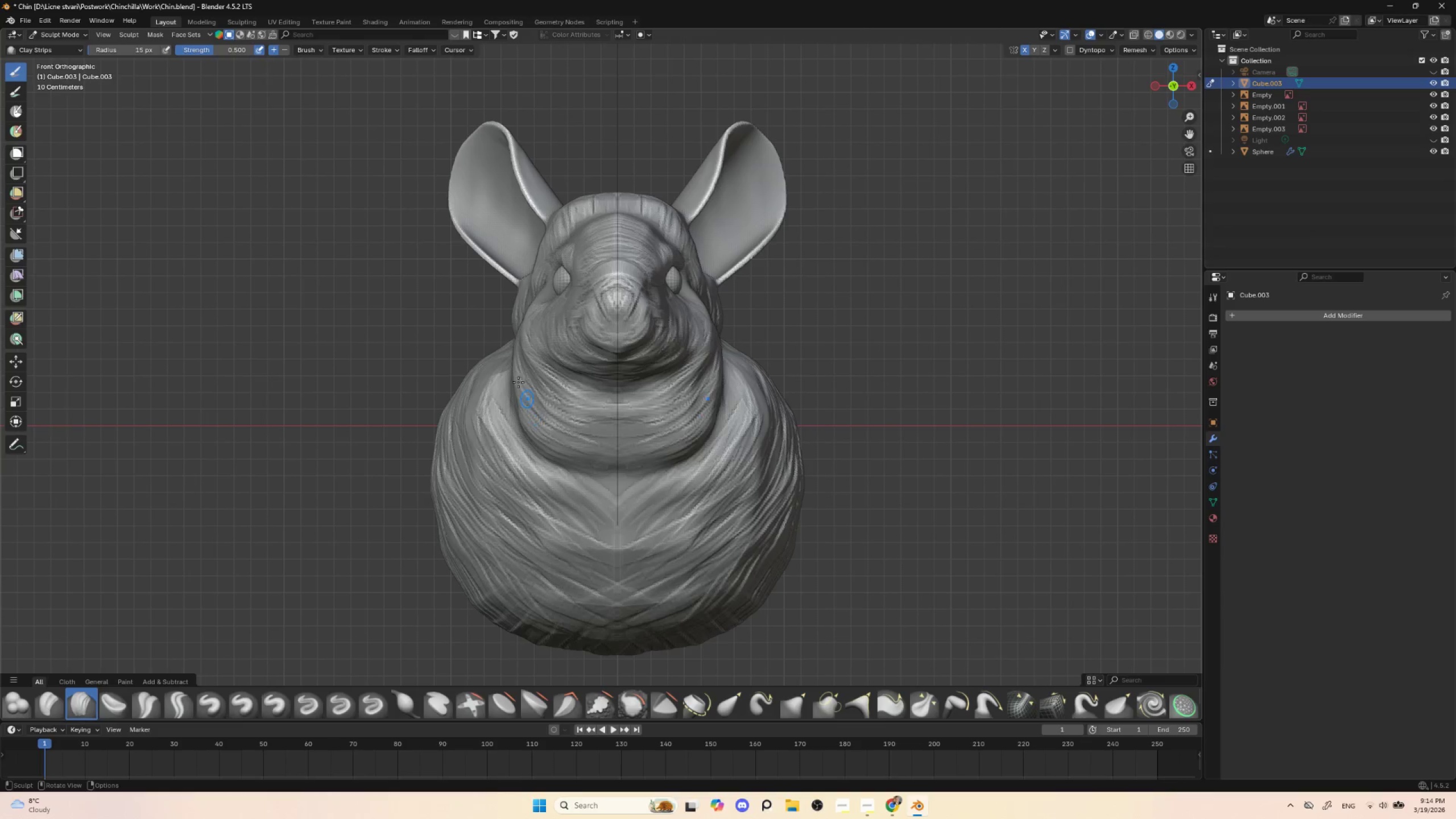 
left_click_drag(start_coordinate=[513, 376], to_coordinate=[529, 416])
 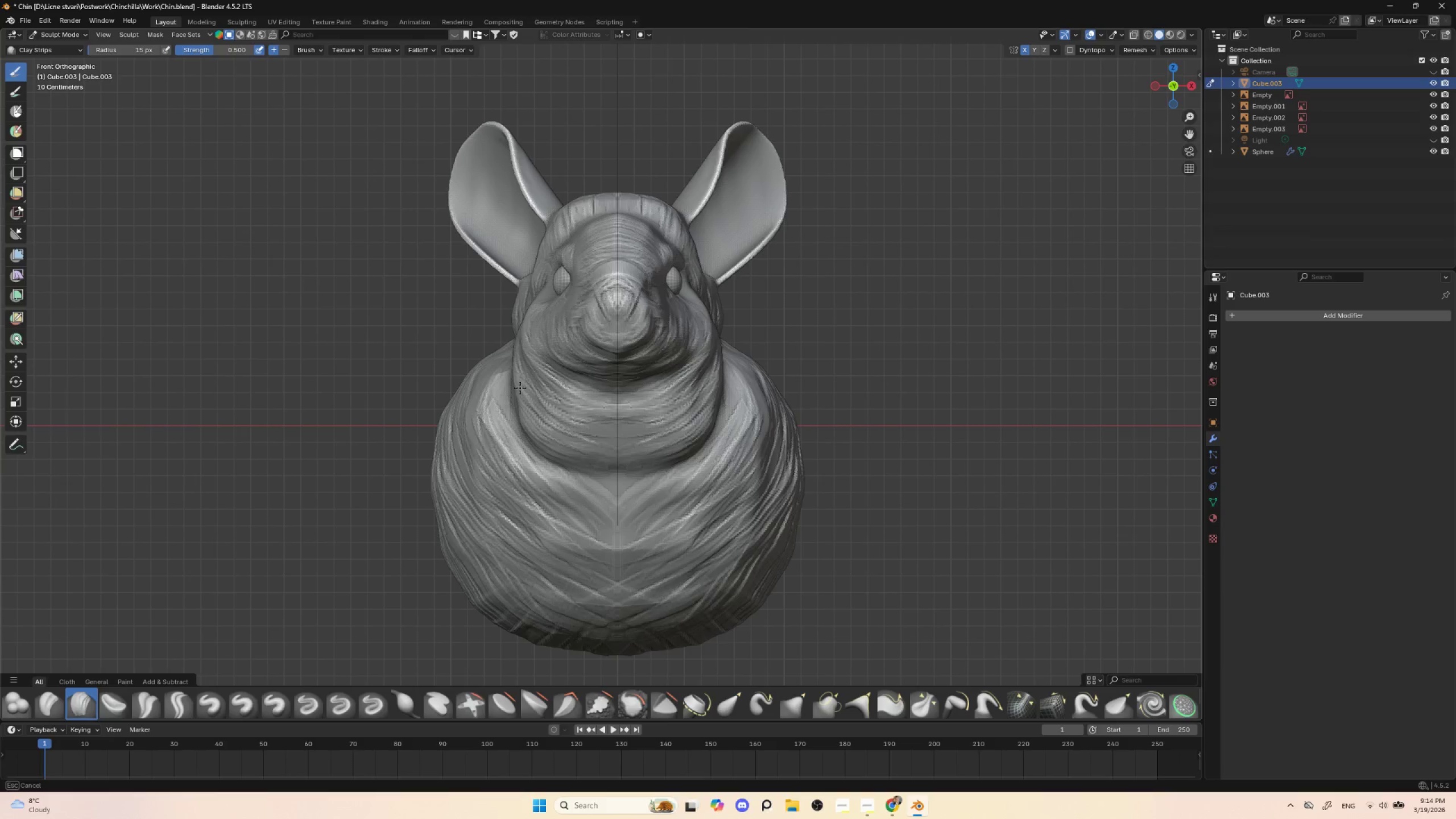 
left_click_drag(start_coordinate=[510, 378], to_coordinate=[531, 419])
 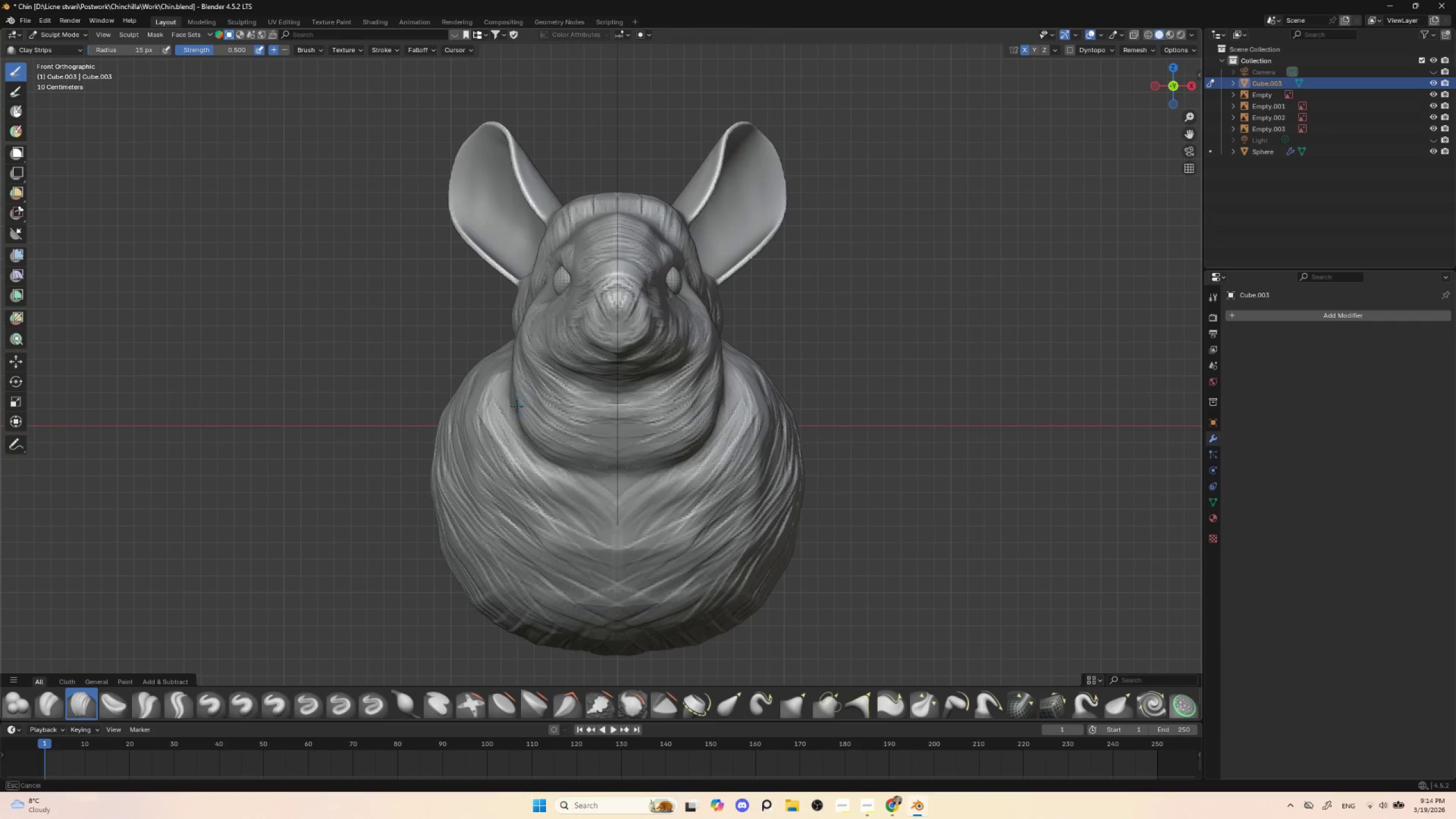 
left_click_drag(start_coordinate=[509, 384], to_coordinate=[533, 427])
 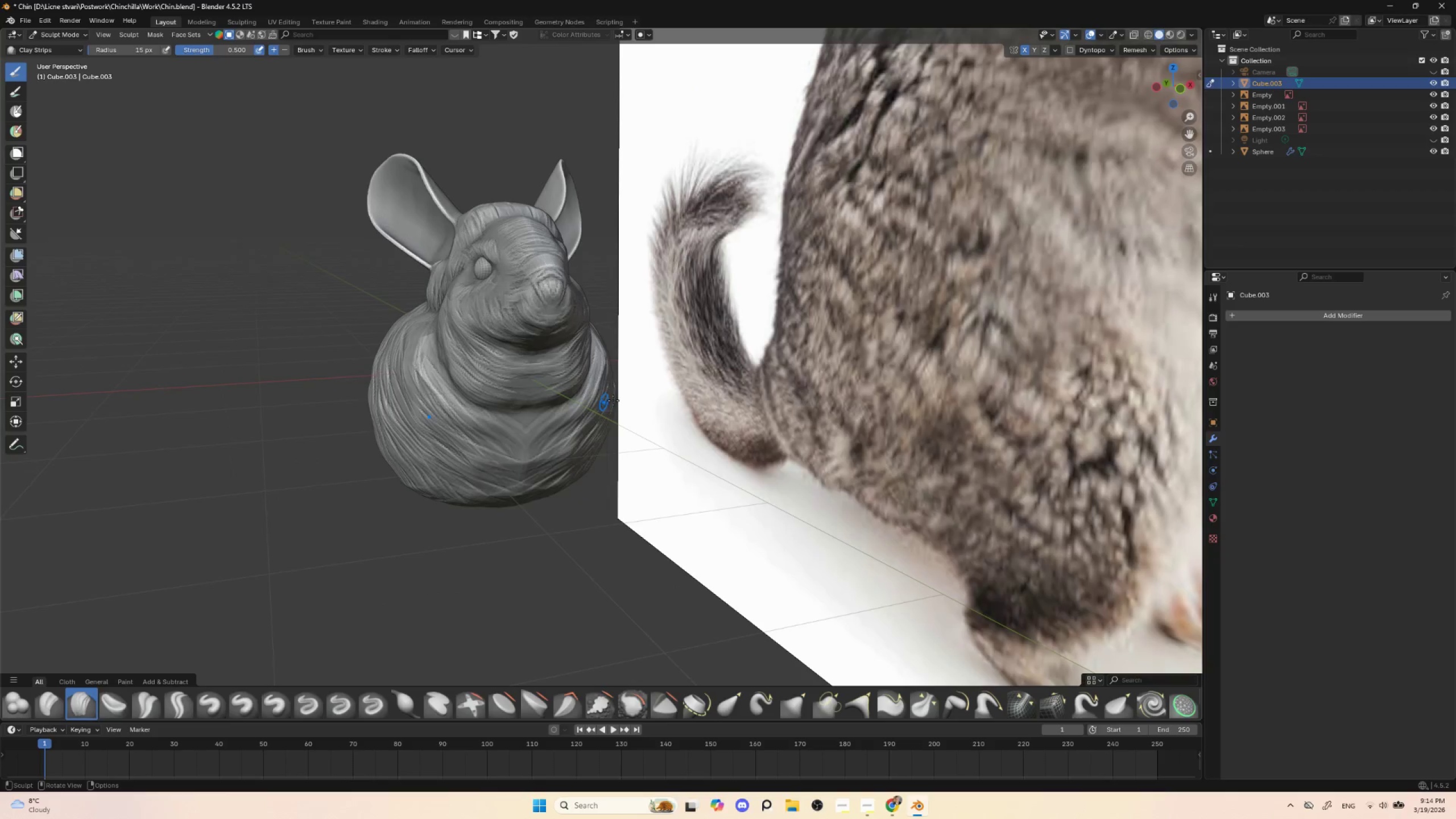 
hold_key(key=ControlLeft, duration=0.47)
 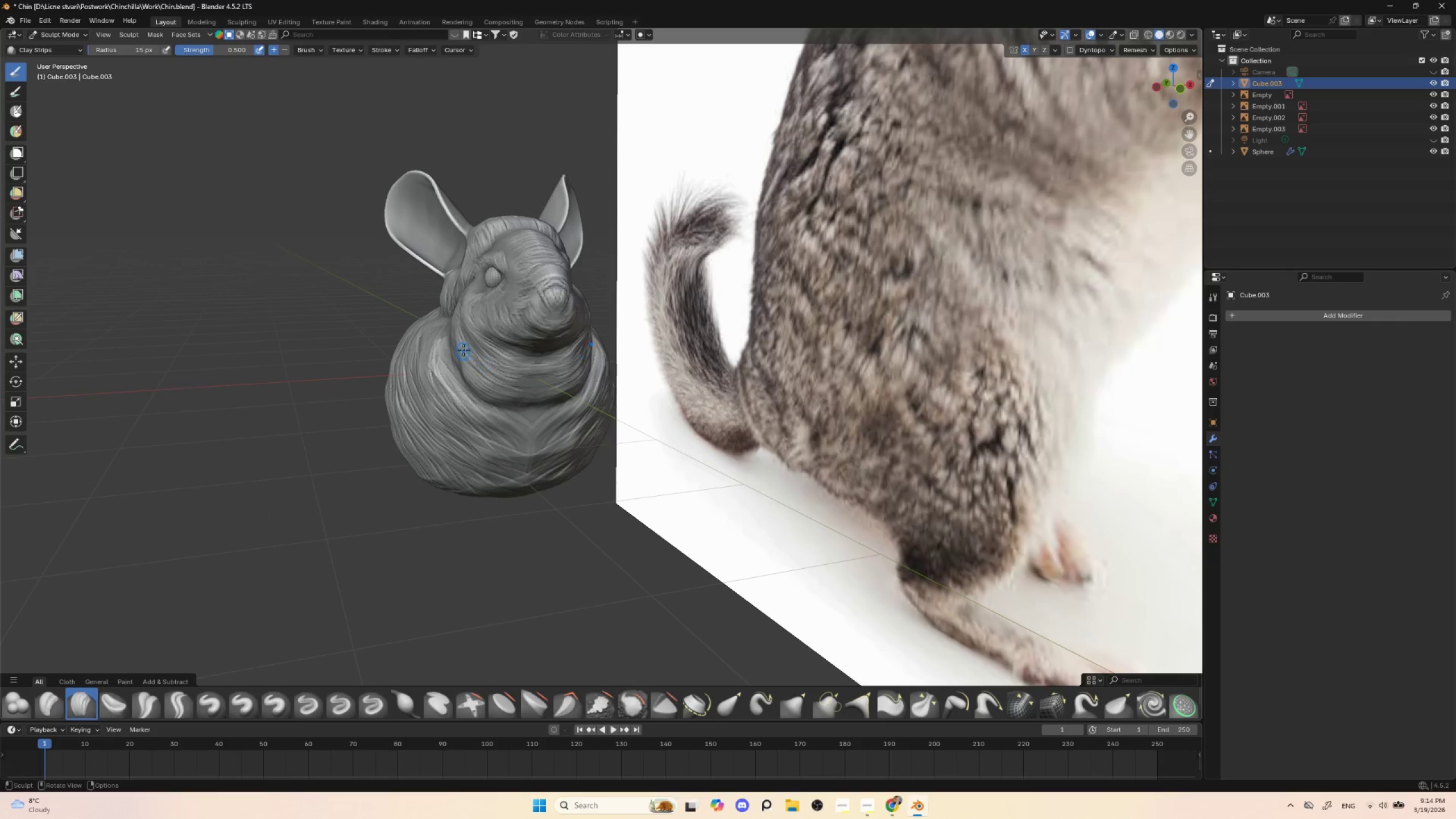 
left_click_drag(start_coordinate=[465, 352], to_coordinate=[478, 382])
 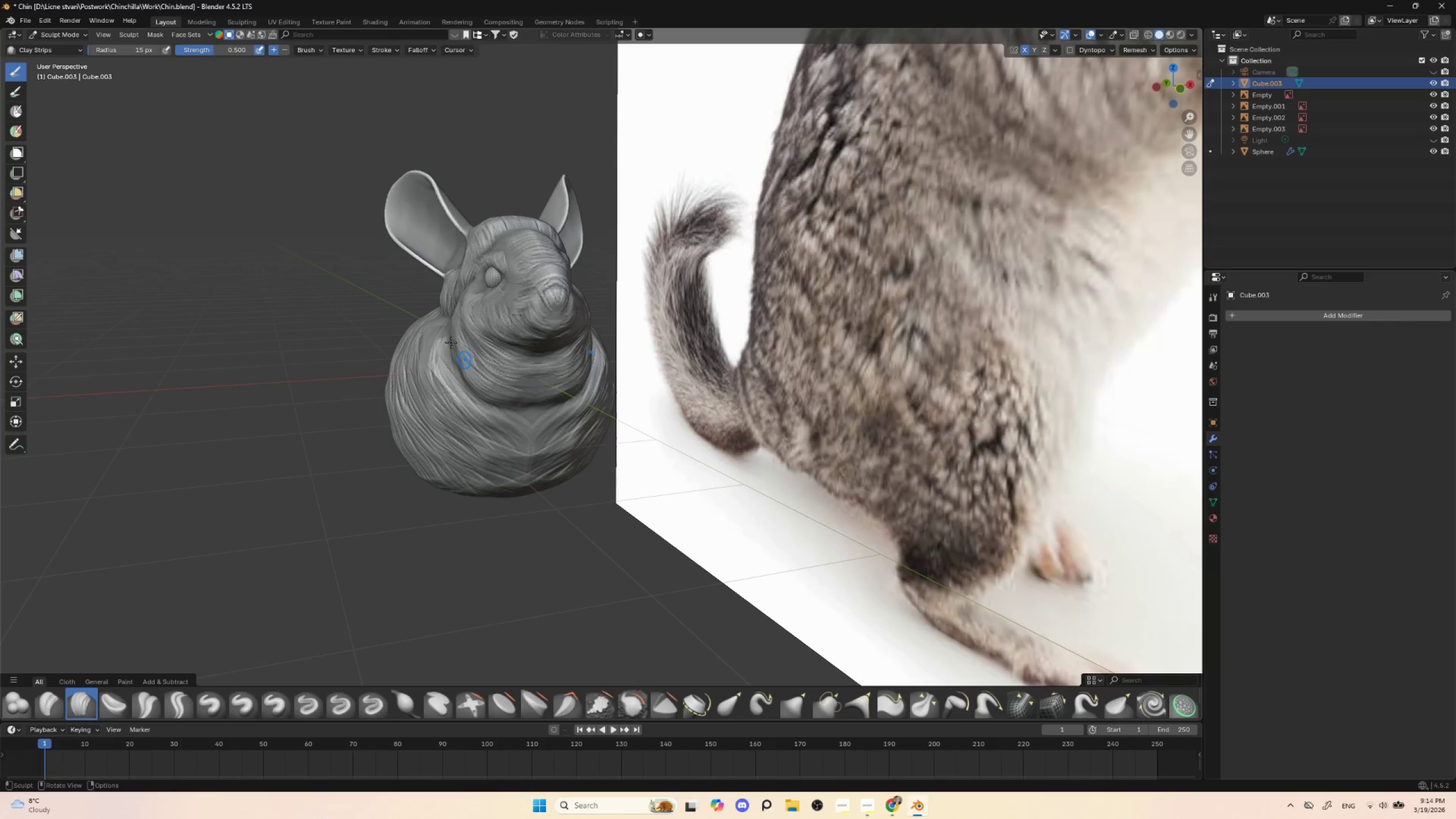 
left_click_drag(start_coordinate=[449, 342], to_coordinate=[469, 376])
 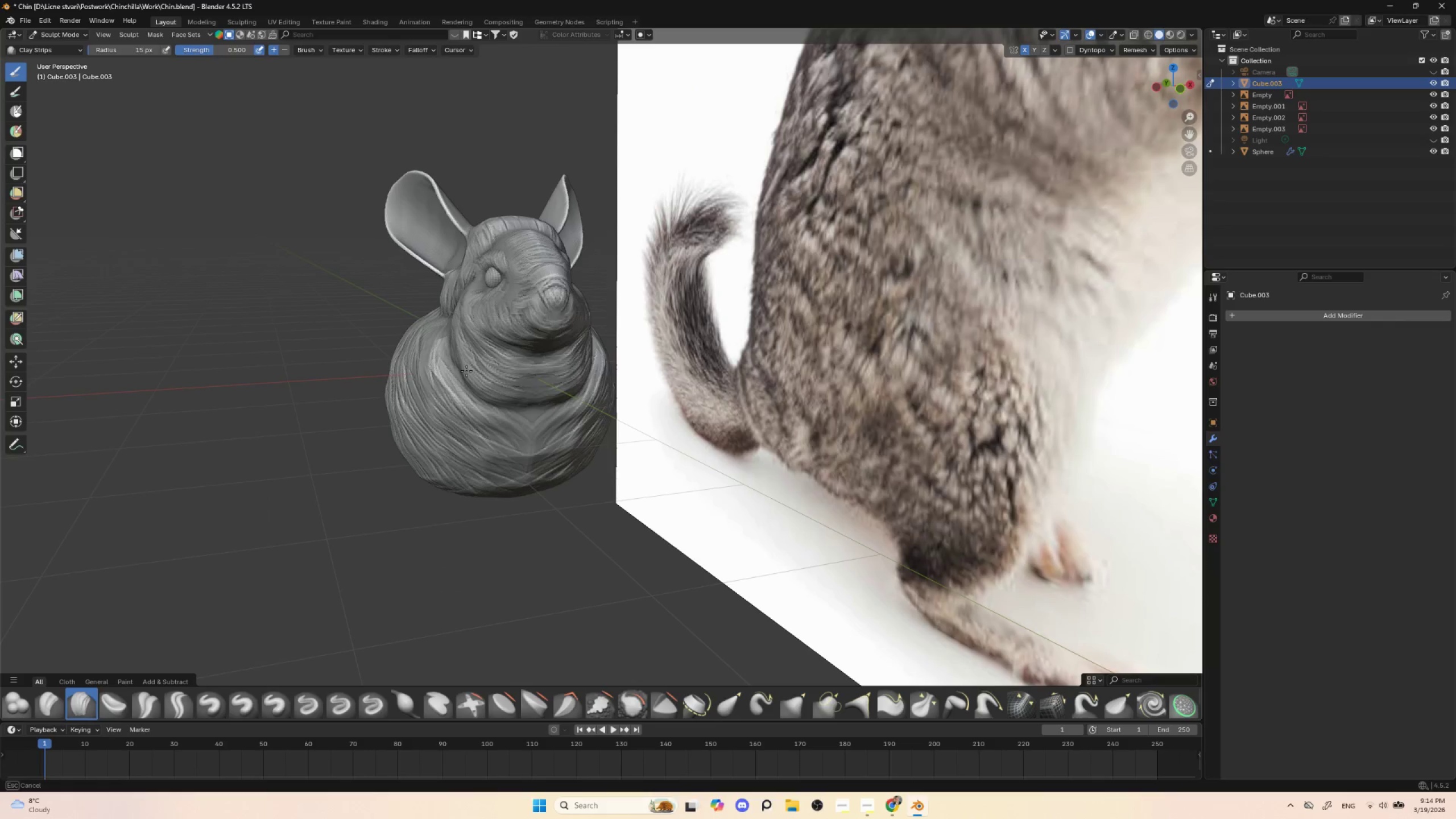 
left_click_drag(start_coordinate=[454, 344], to_coordinate=[469, 373])
 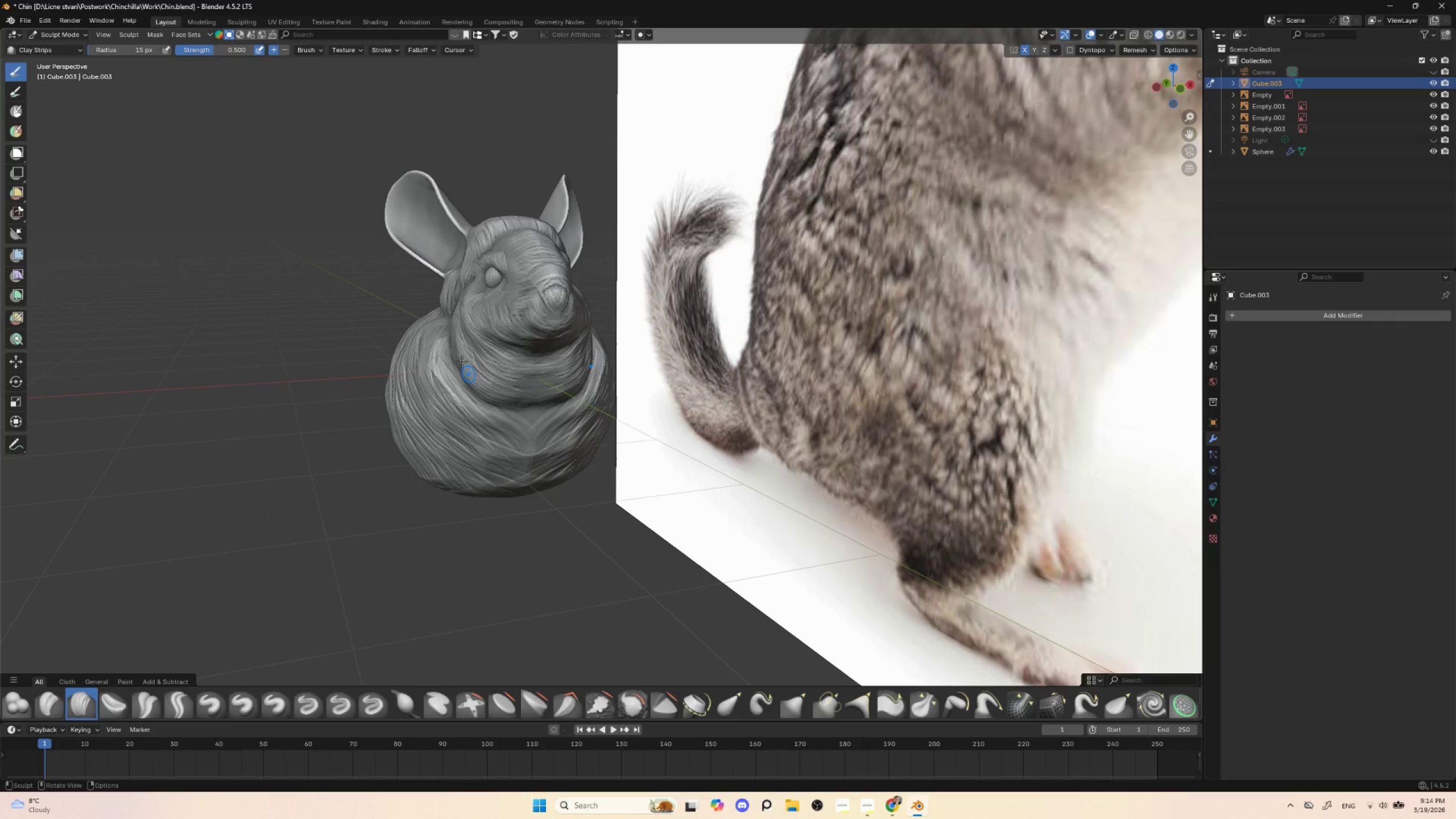 
left_click_drag(start_coordinate=[451, 341], to_coordinate=[464, 369])
 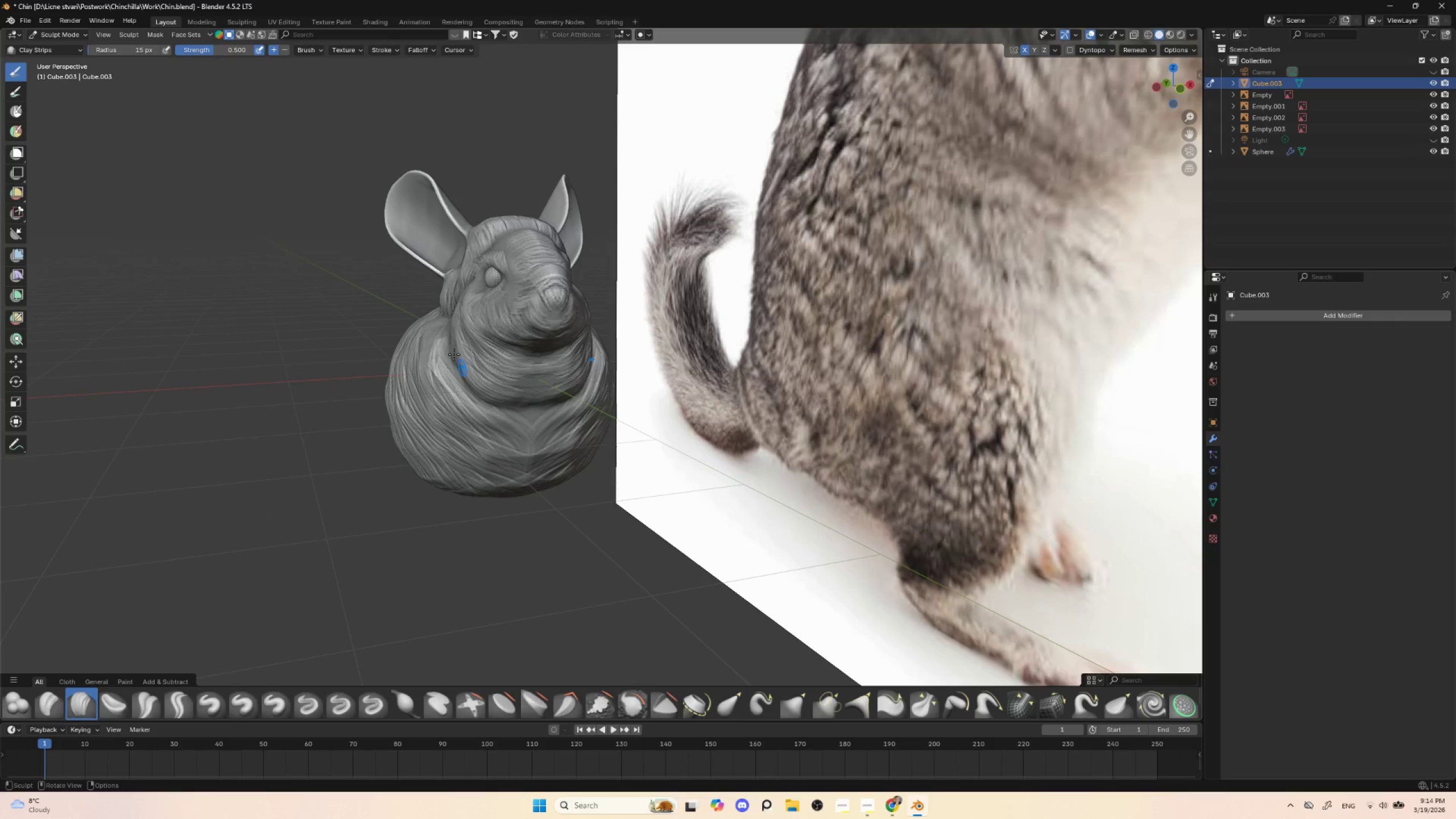 
left_click_drag(start_coordinate=[452, 351], to_coordinate=[468, 370])
 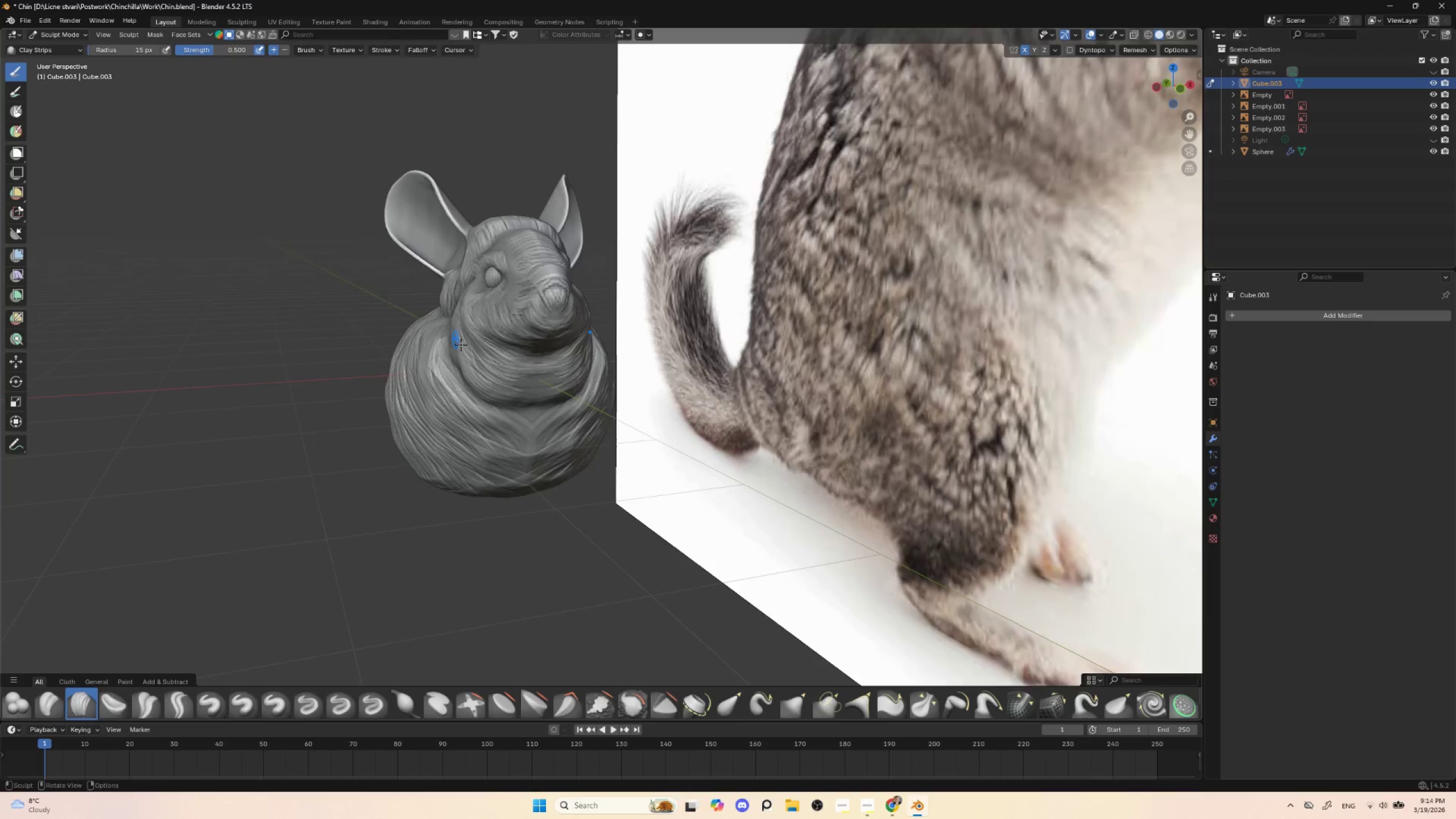 
left_click([468, 370])
 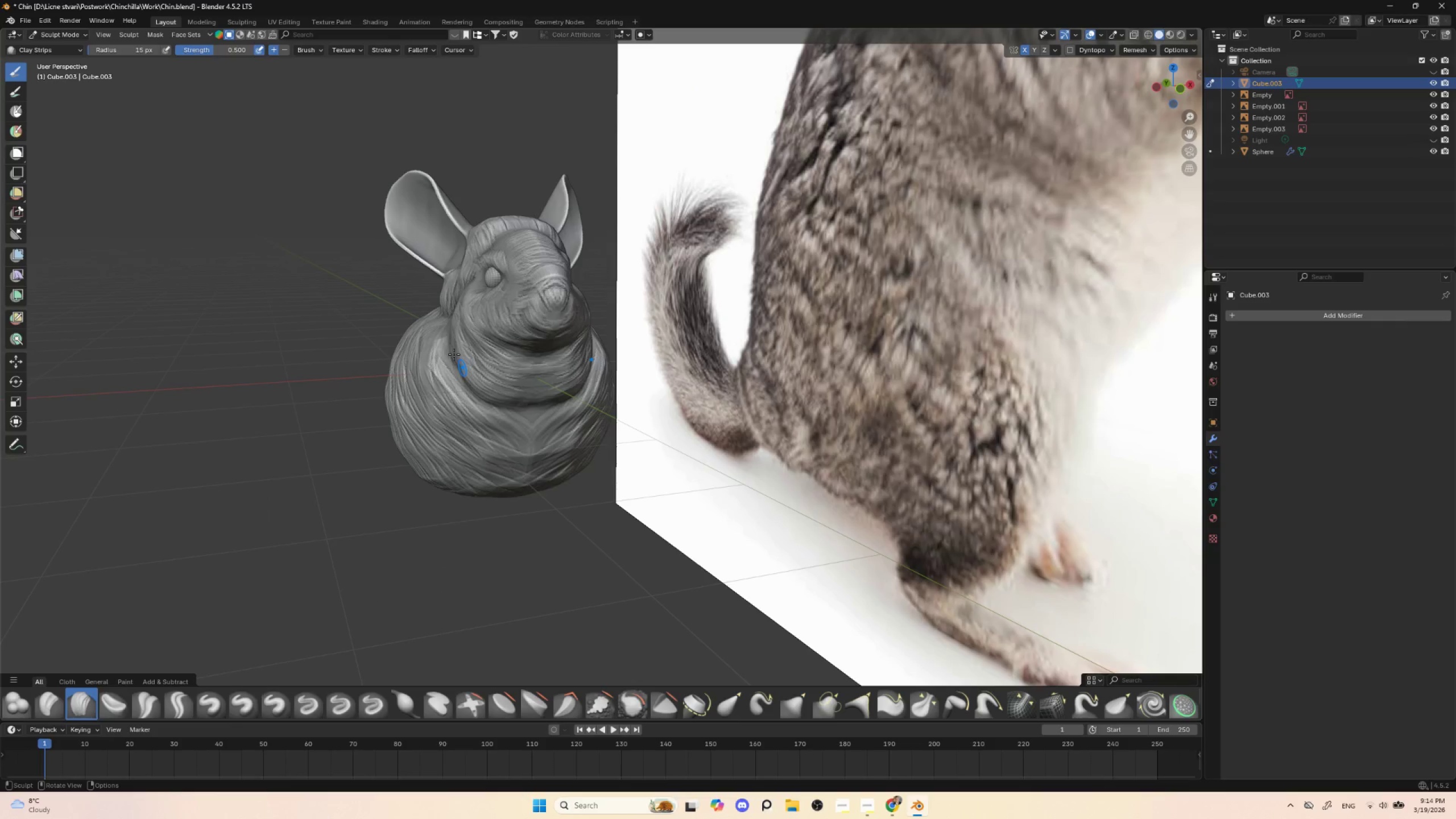 
hold_key(key=AltLeft, duration=0.77)
 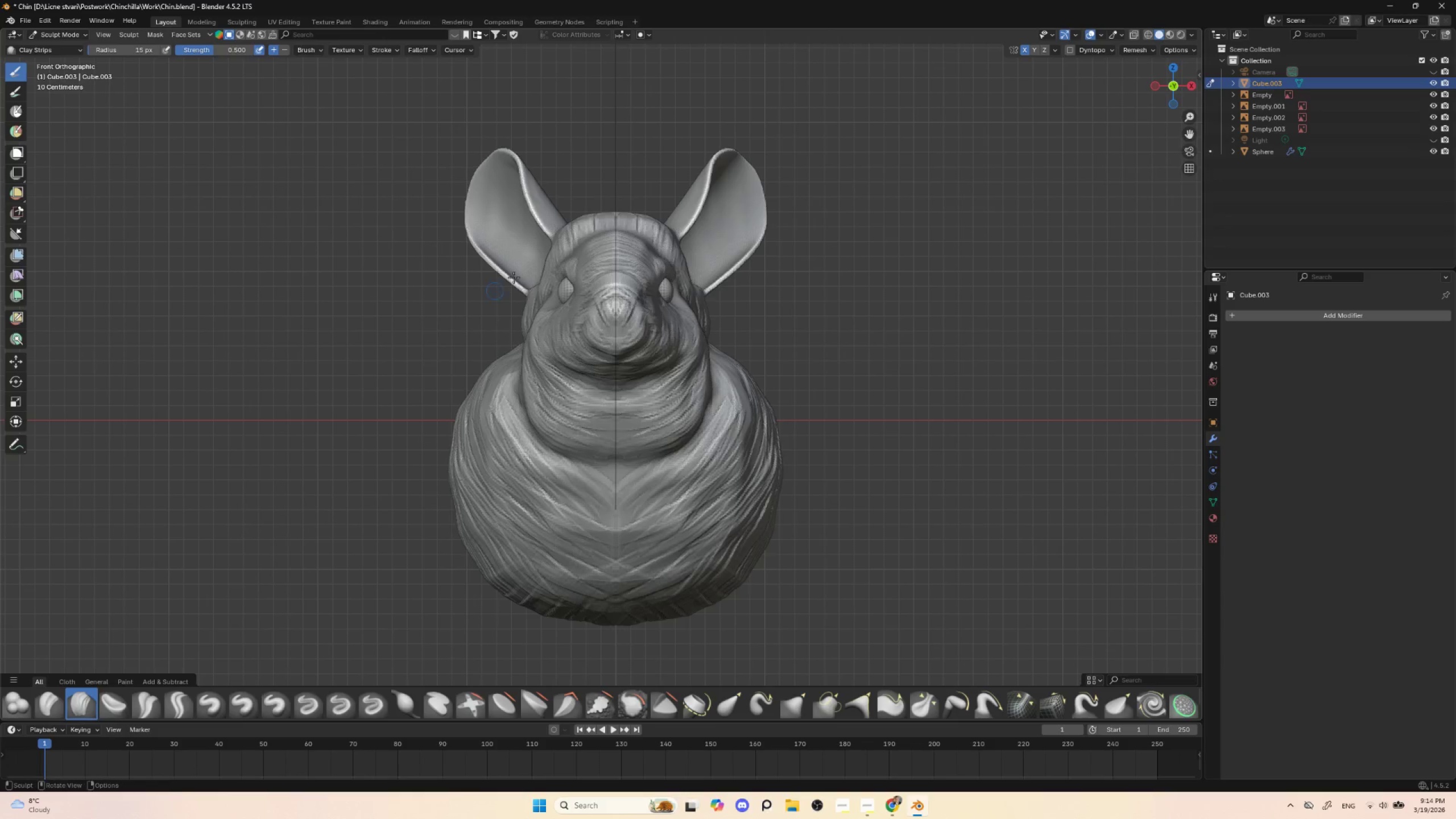 
hold_key(key=ControlLeft, duration=0.69)
 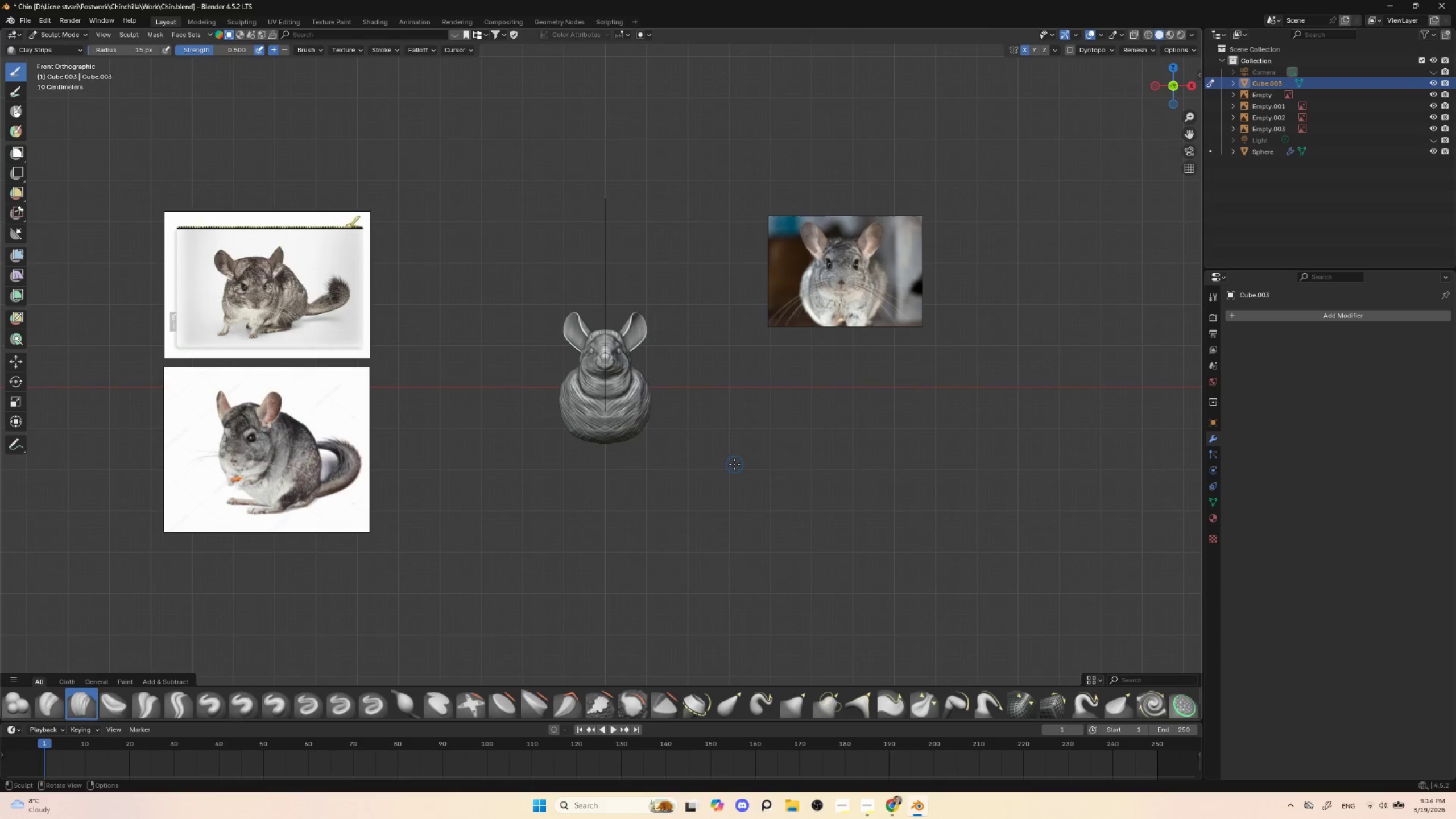 
hold_key(key=ControlLeft, duration=1.2)
 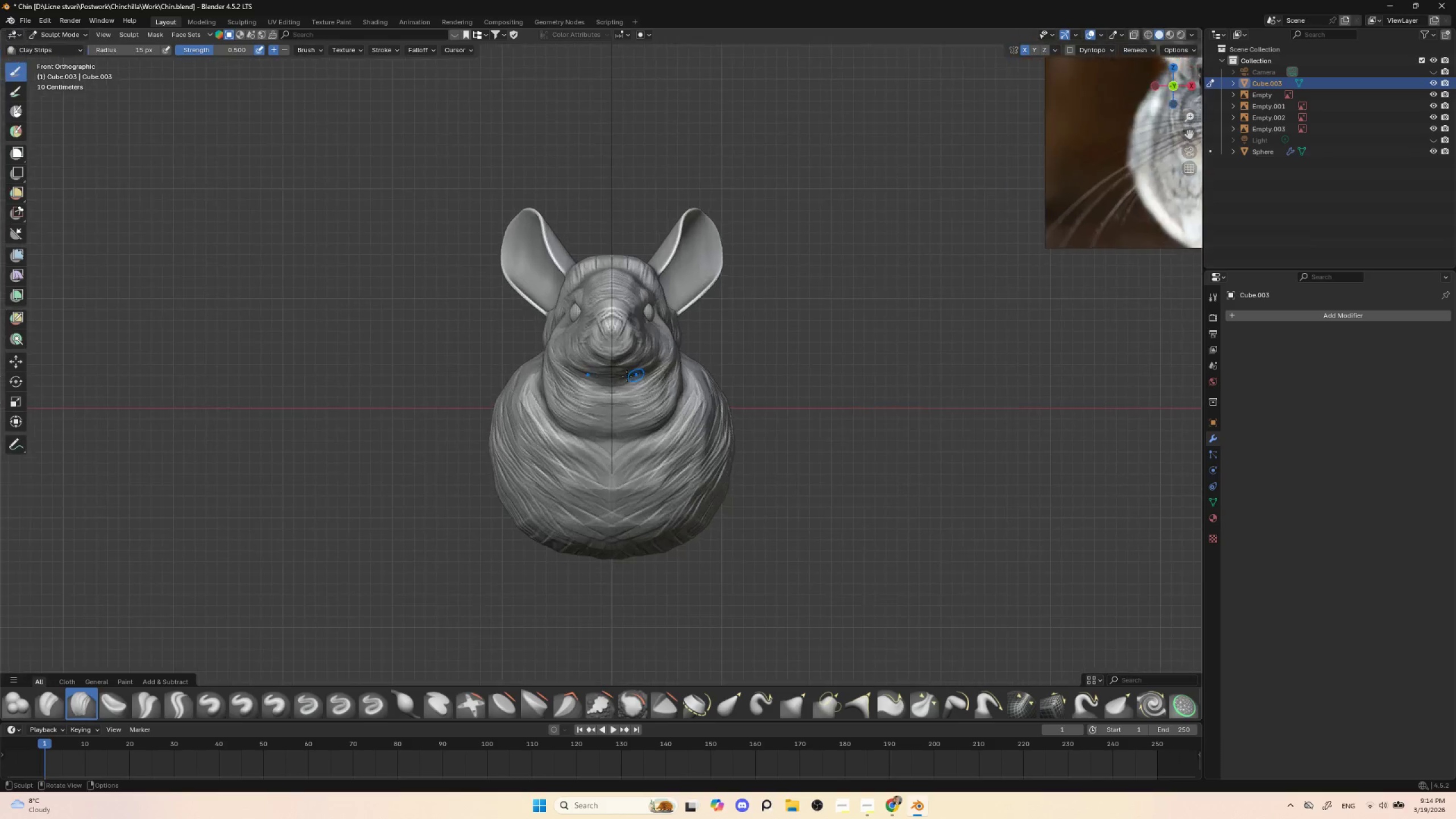 
hold_key(key=ControlLeft, duration=0.44)
 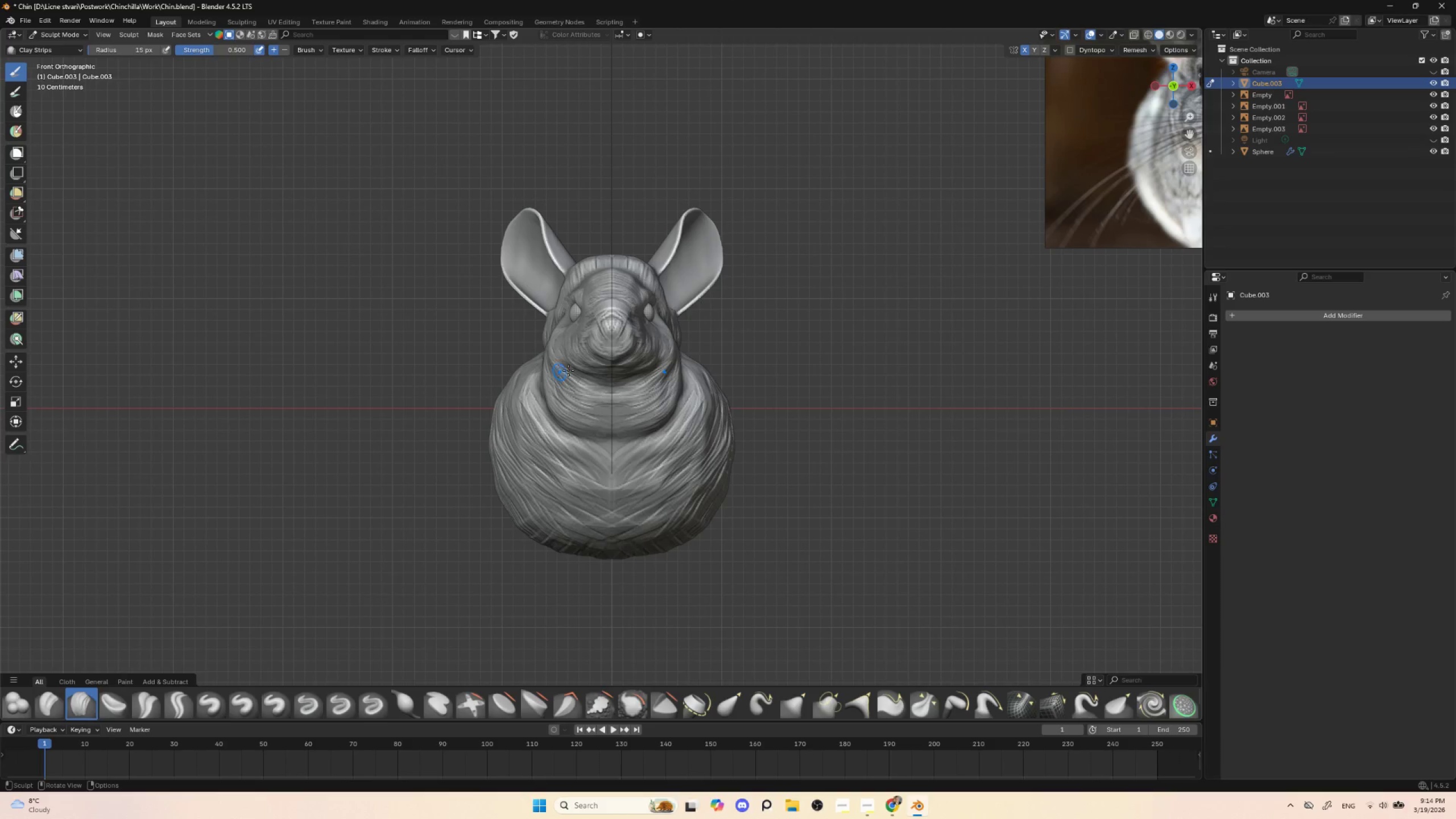 
hold_key(key=ControlLeft, duration=0.48)
 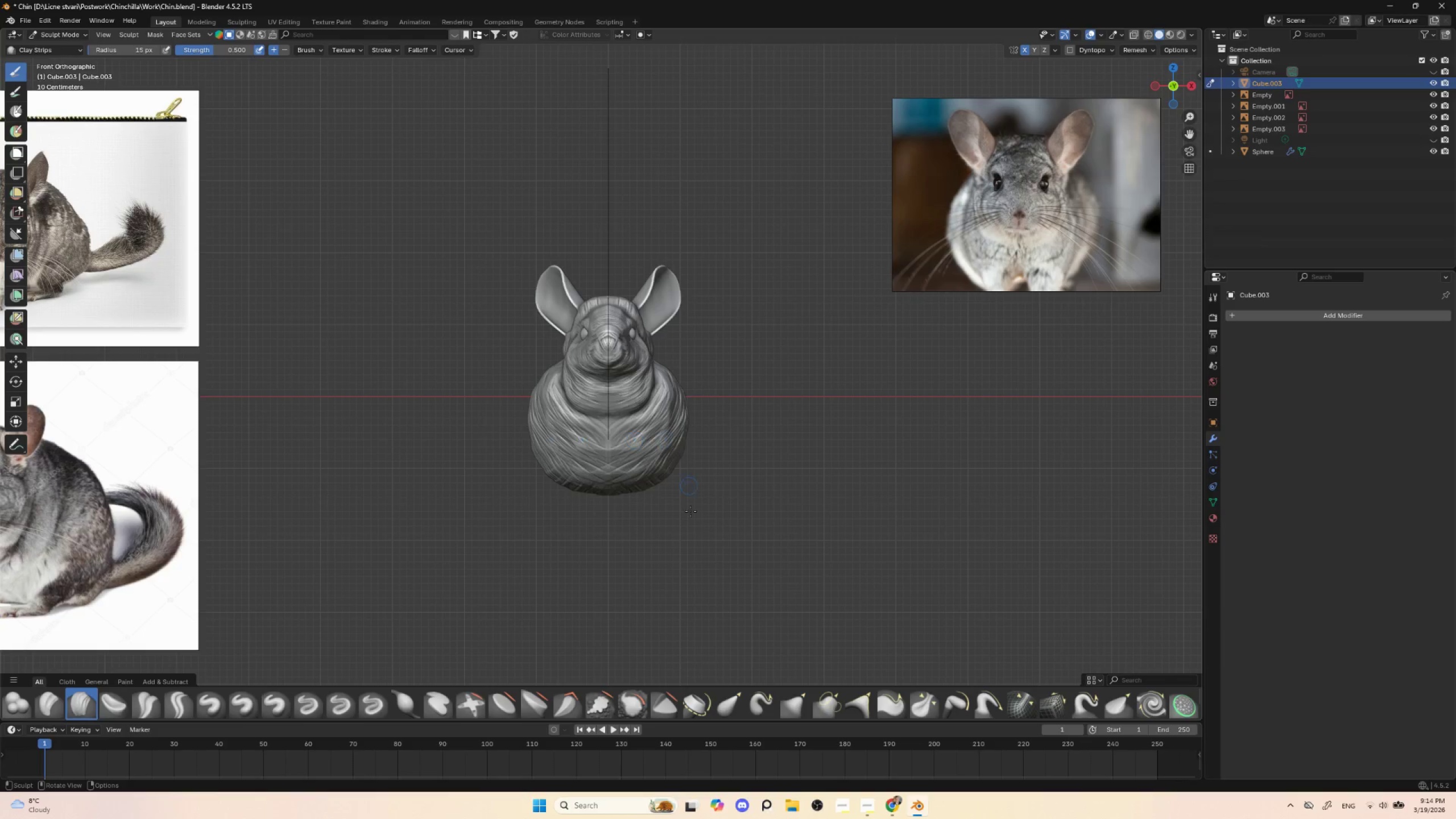 
left_click([733, 700])
 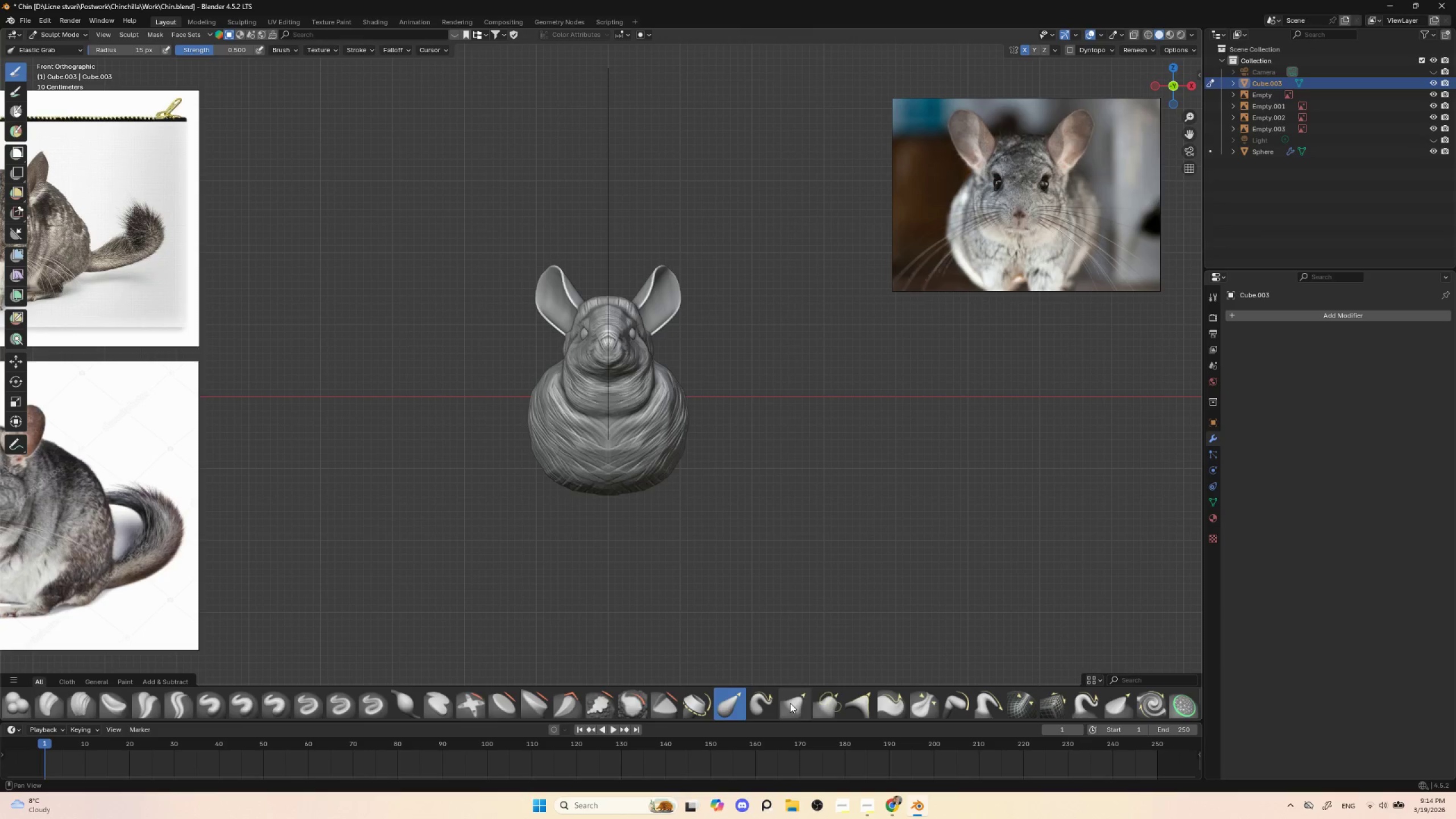 
key(BracketRight)
 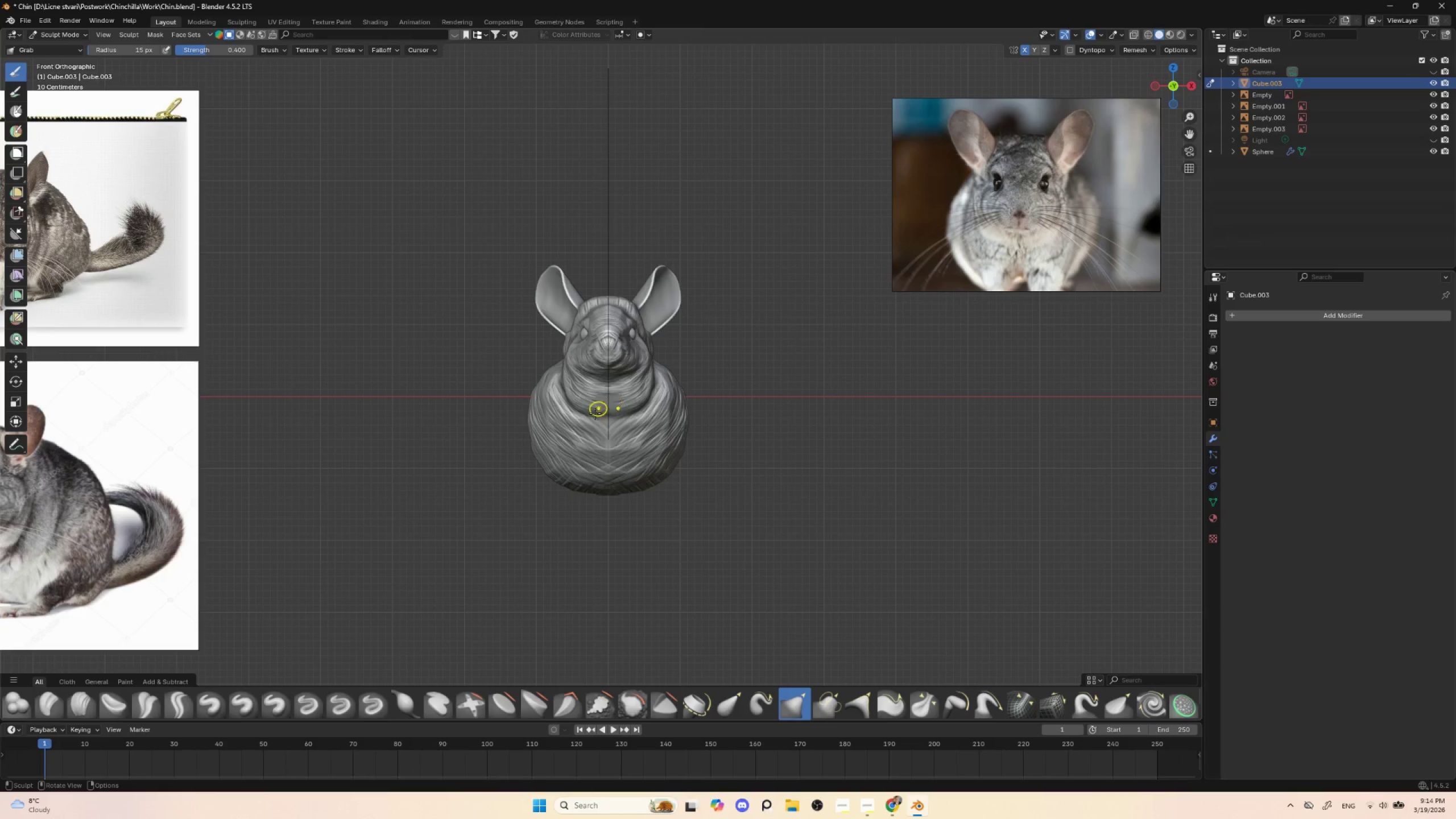 
key(BracketRight)
 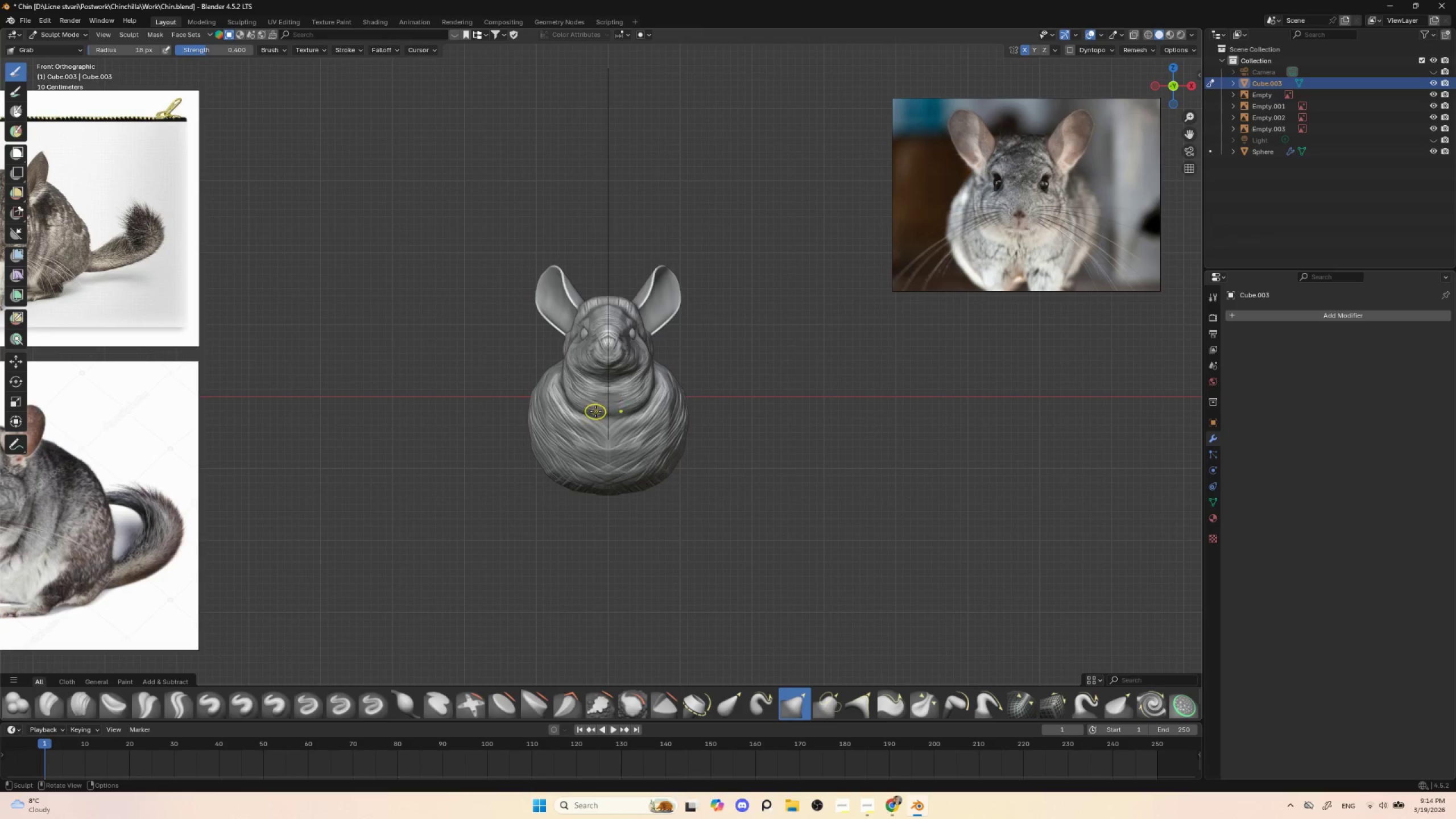 
key(BracketRight)
 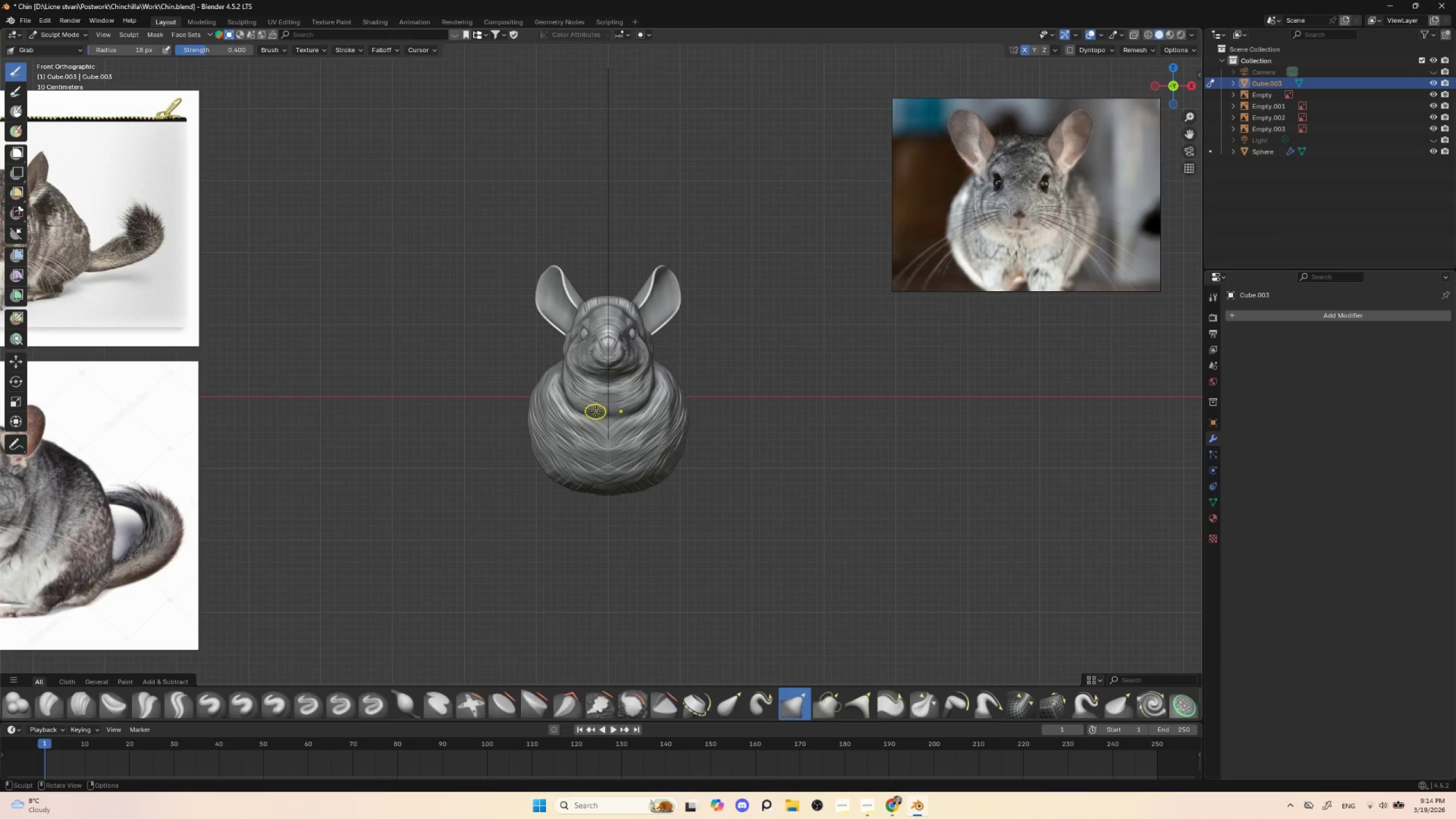 
key(BracketRight)
 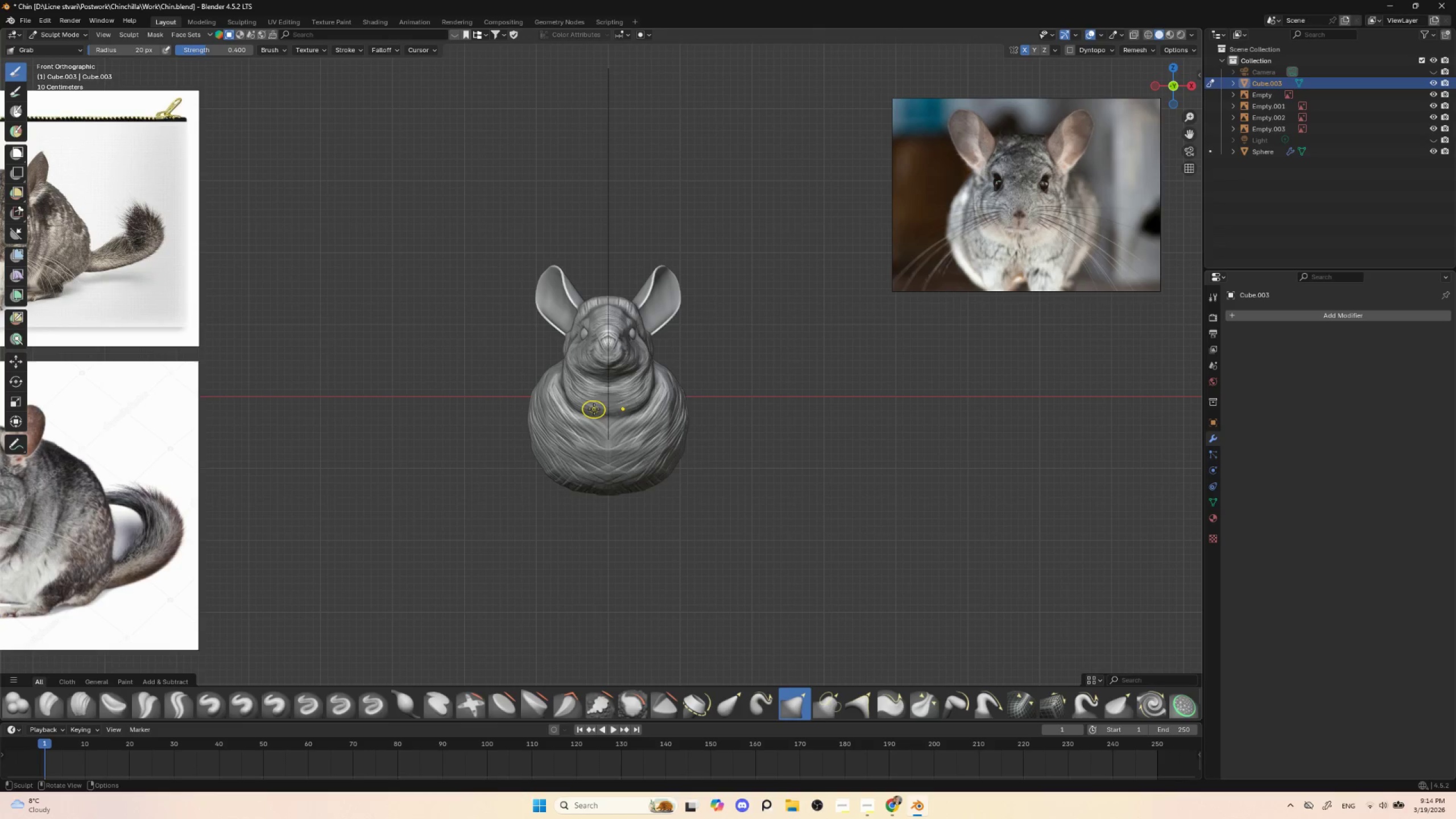 
key(BracketRight)
 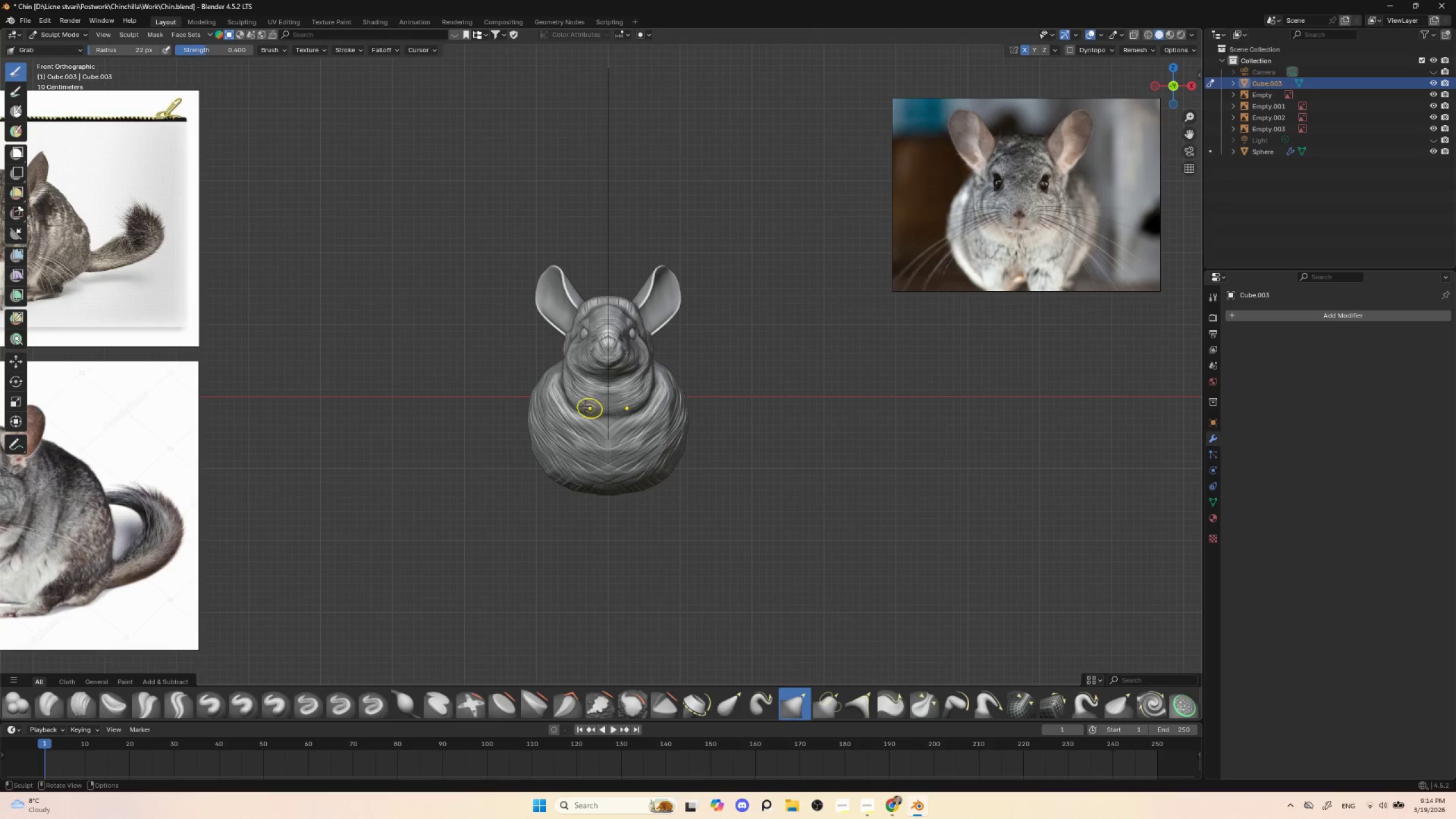 
key(BracketRight)
 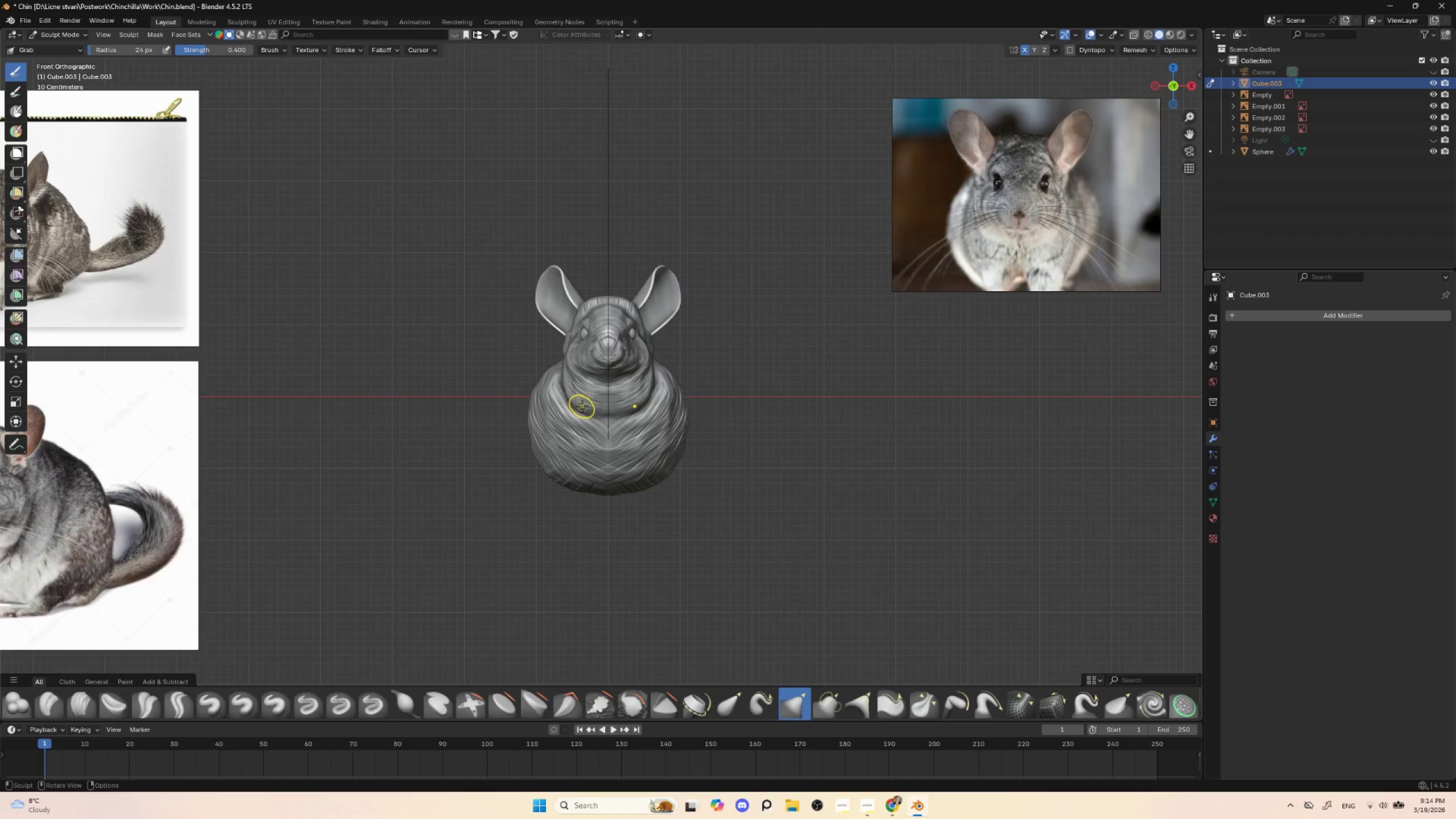 
key(BracketRight)
 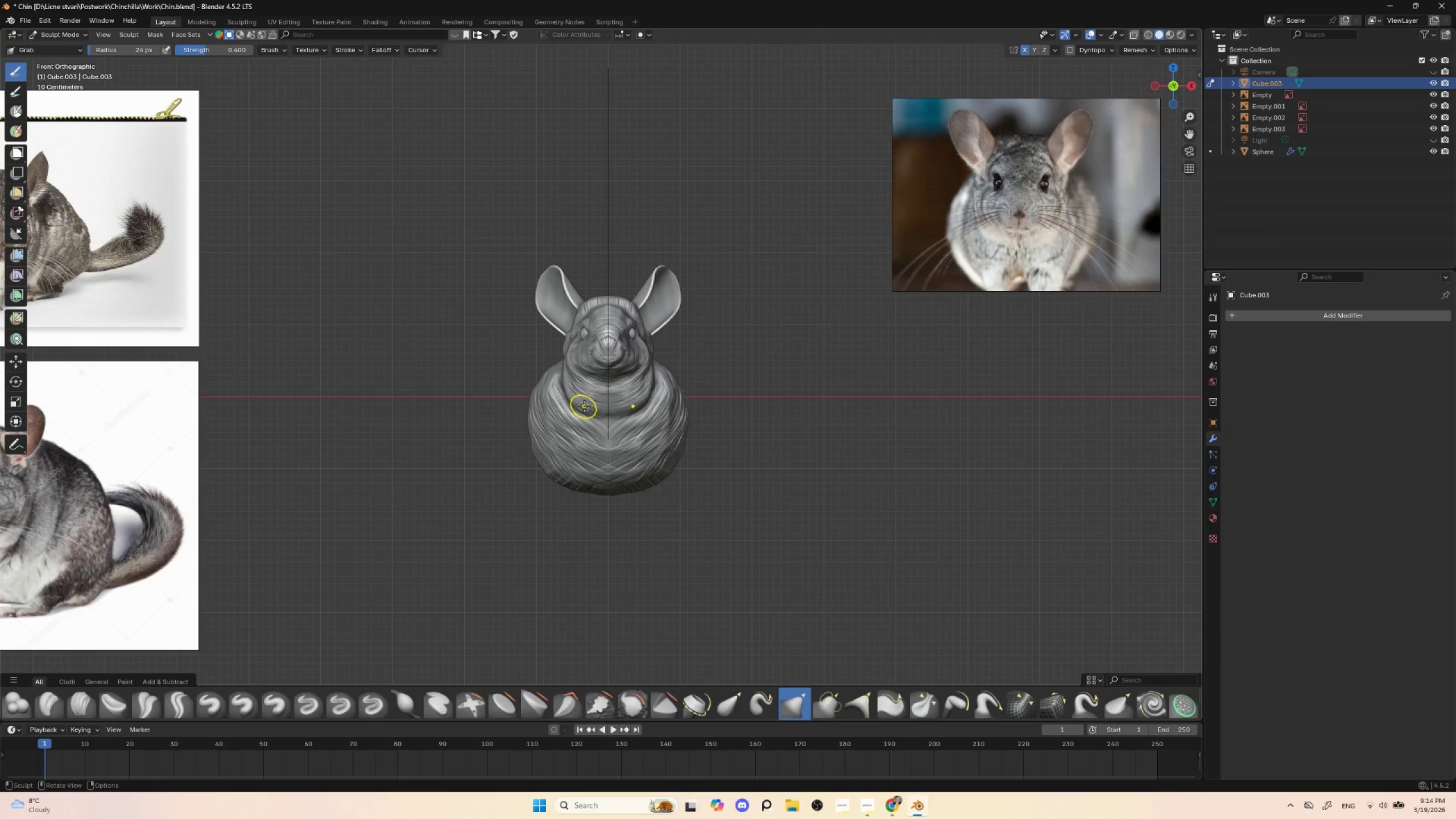 
key(BracketRight)
 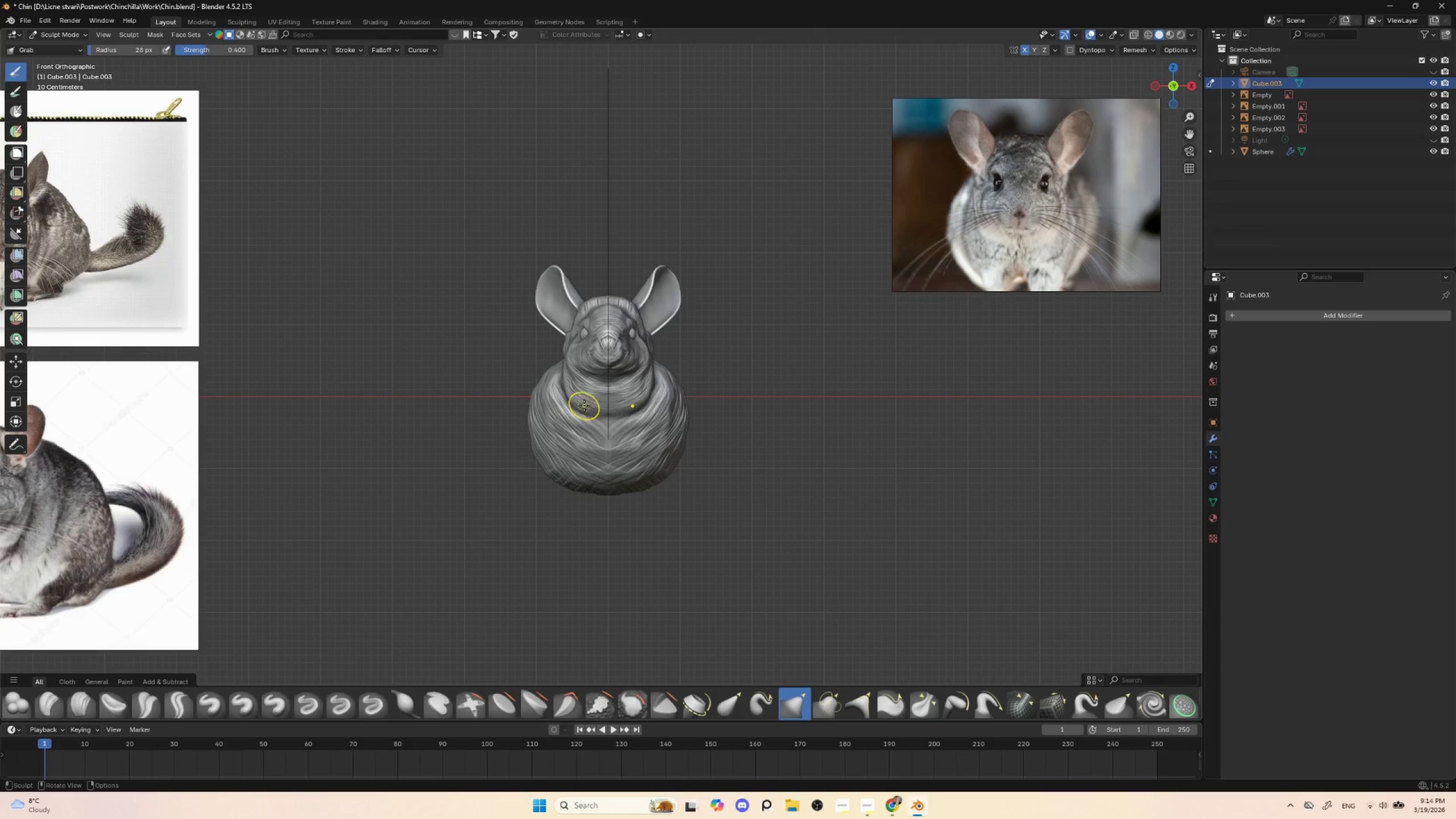 
key(BracketRight)
 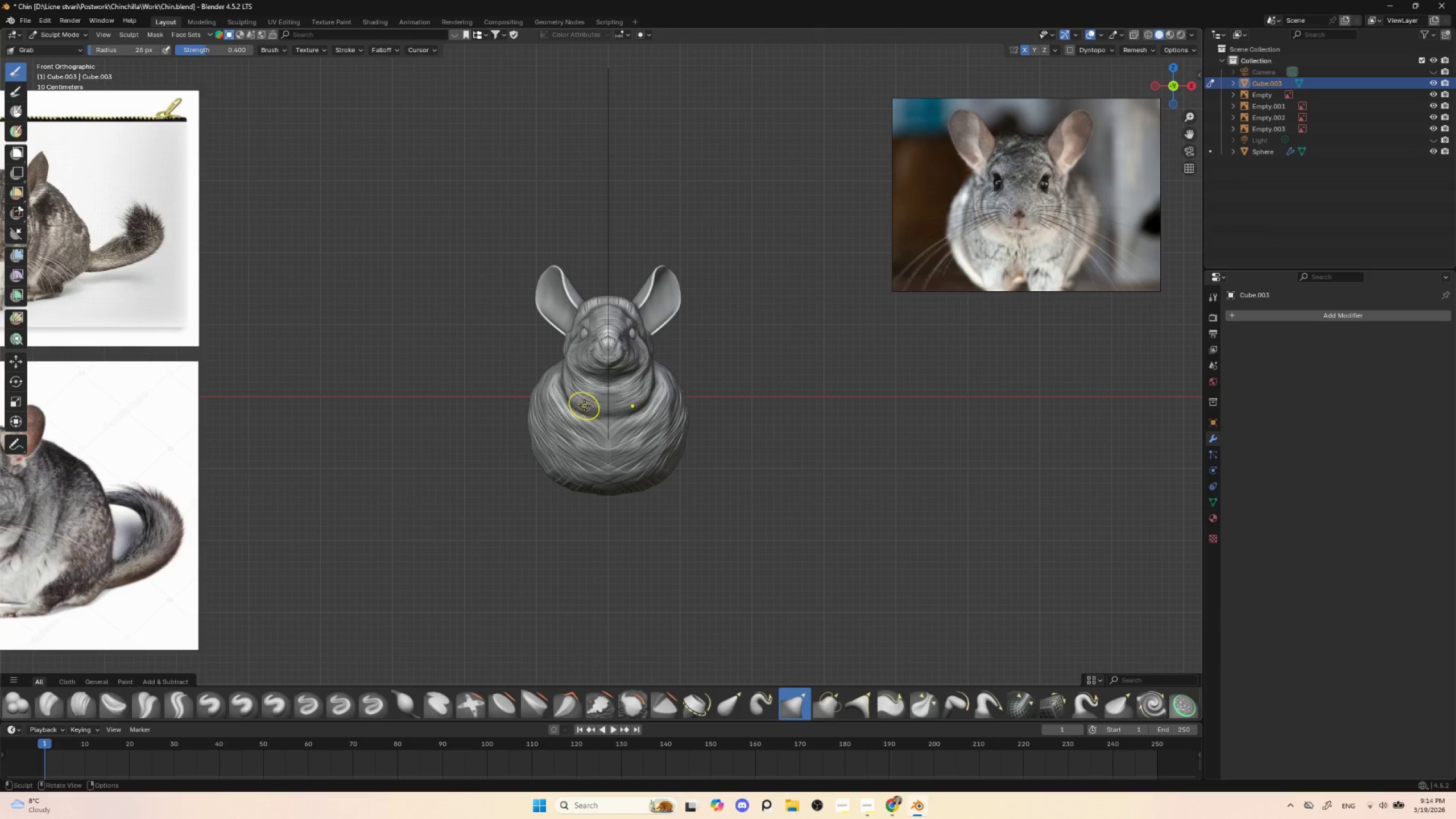 
key(BracketRight)
 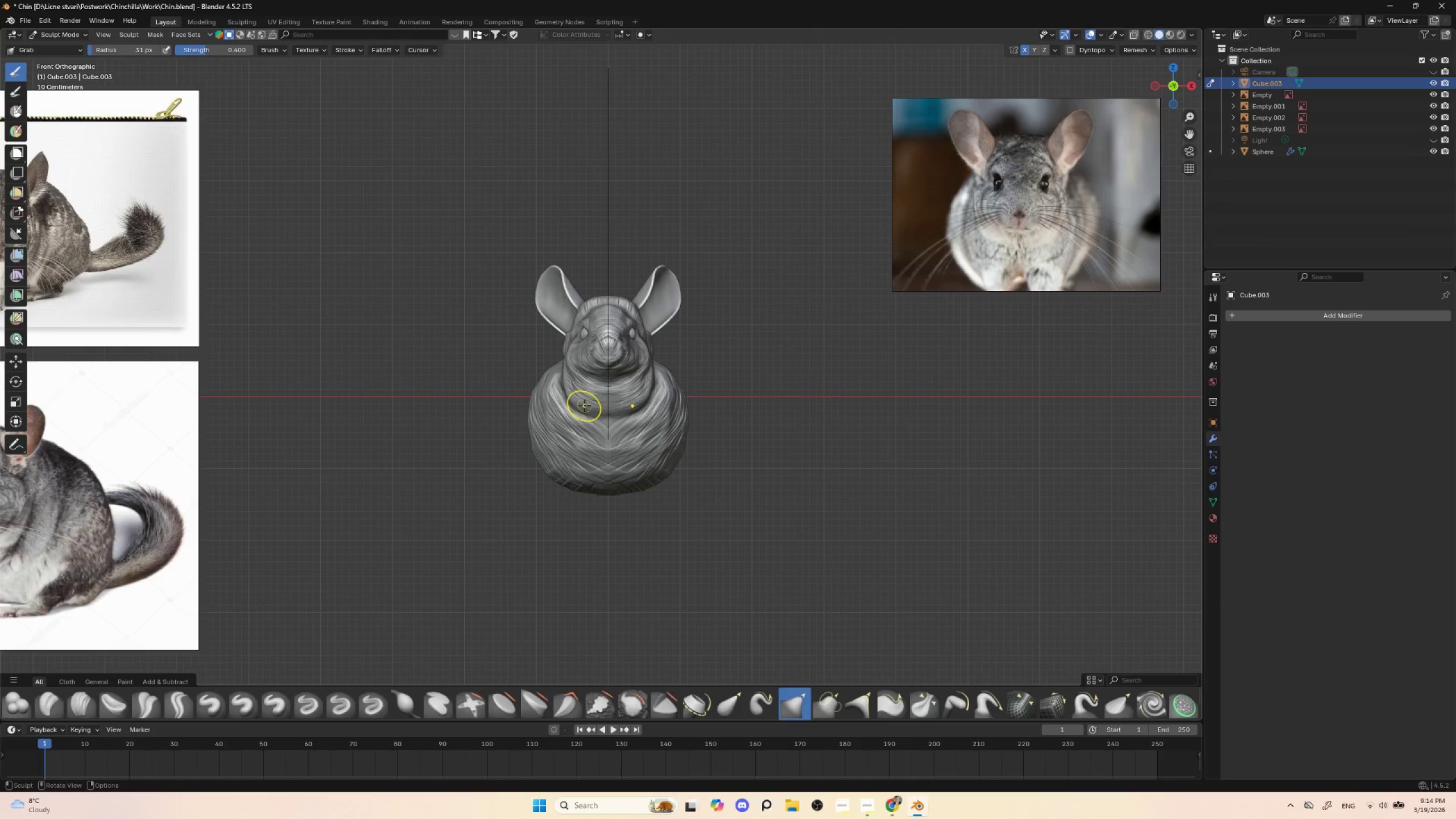 
key(BracketRight)
 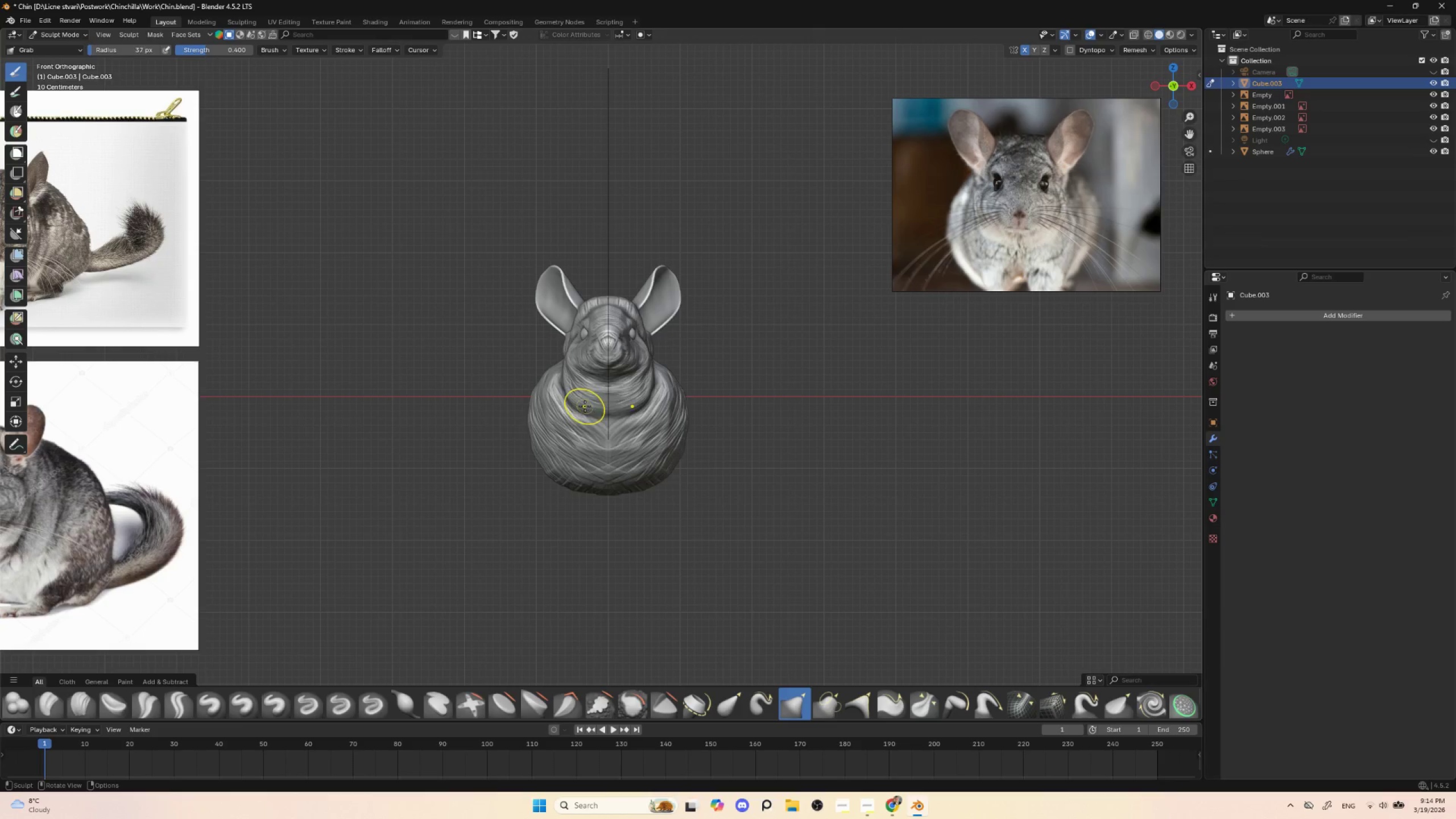 
key(BracketRight)
 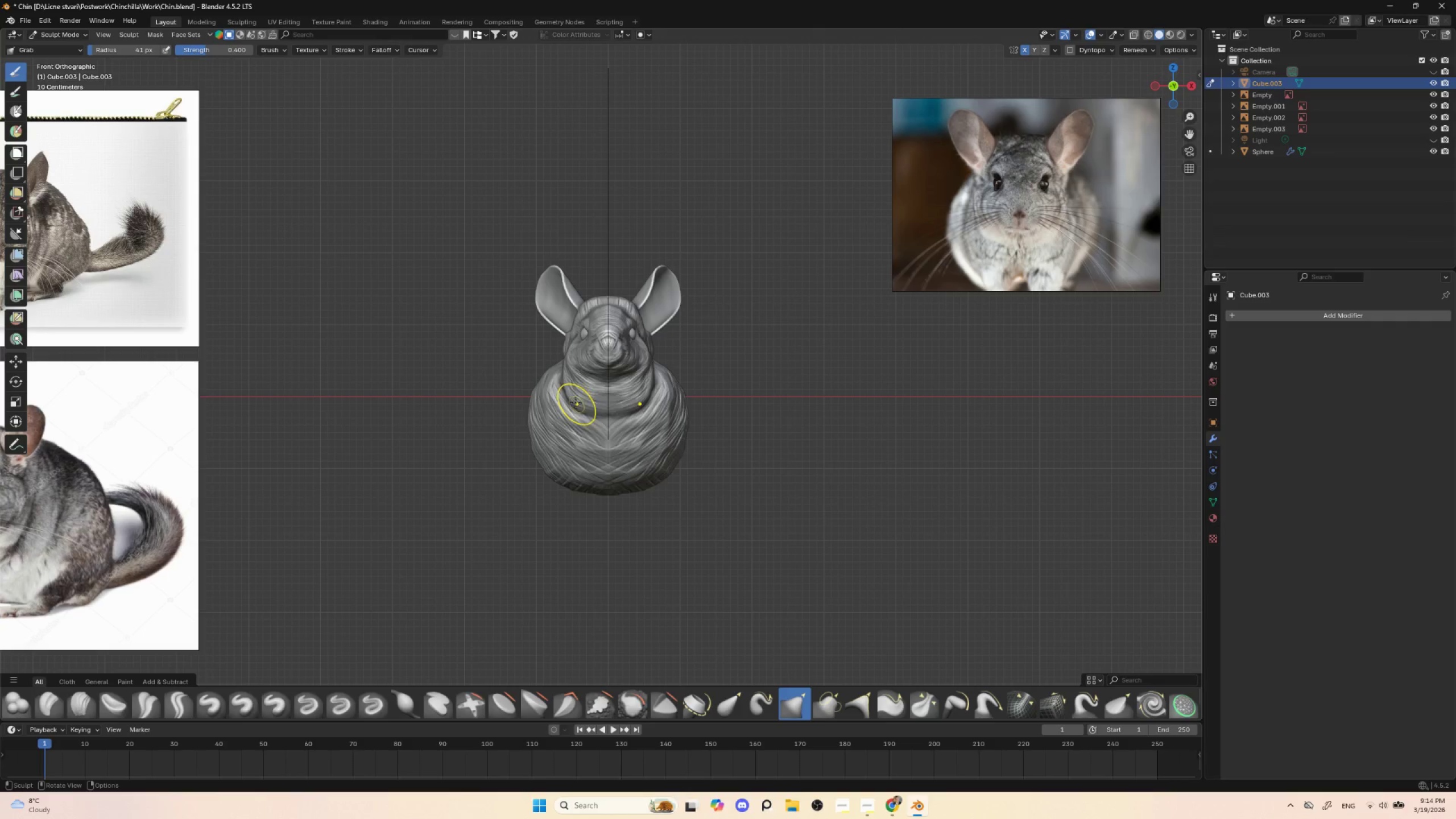 
left_click_drag(start_coordinate=[575, 403], to_coordinate=[577, 394])
 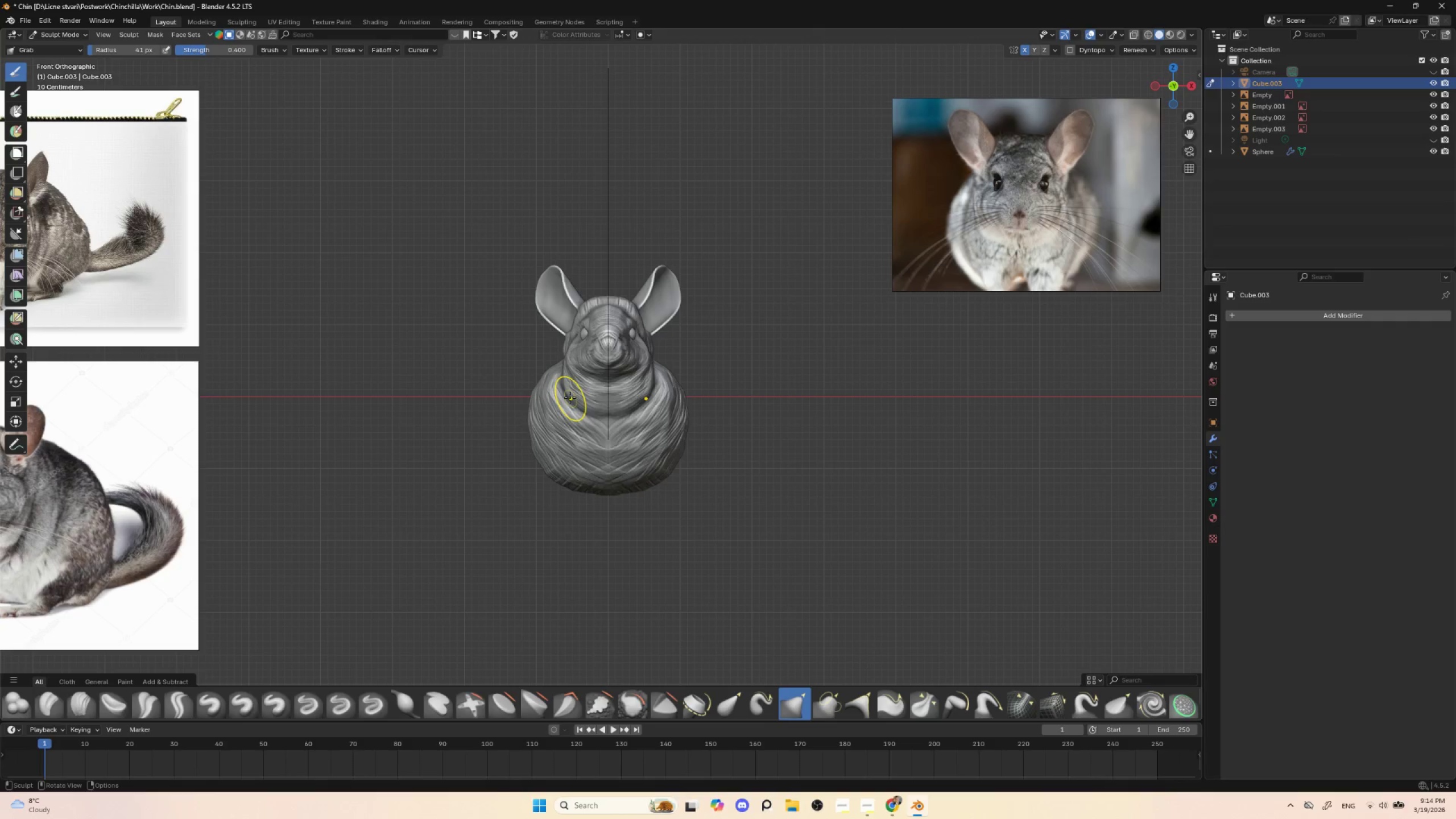 
left_click([569, 398])
 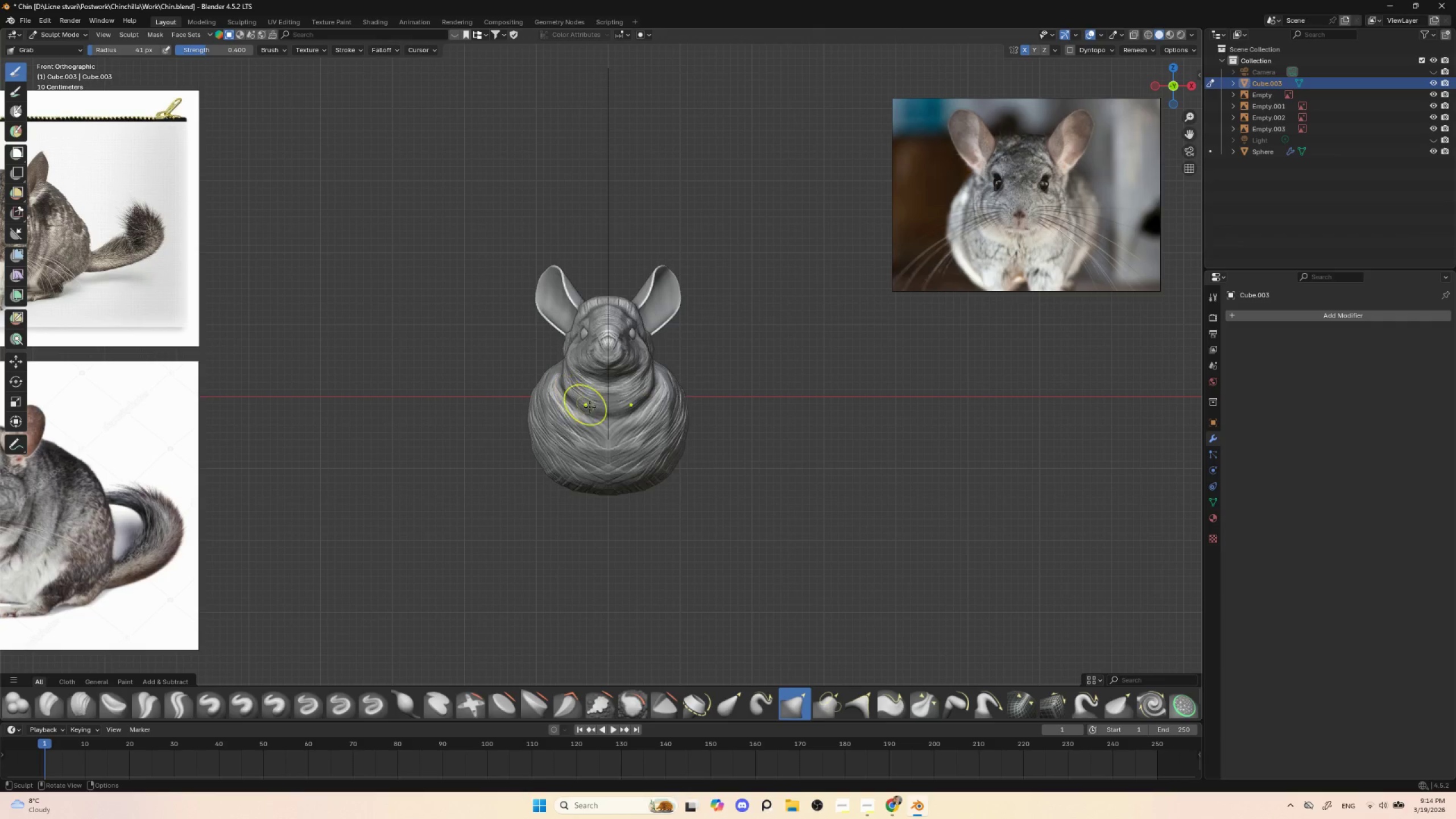 
key(BracketRight)
 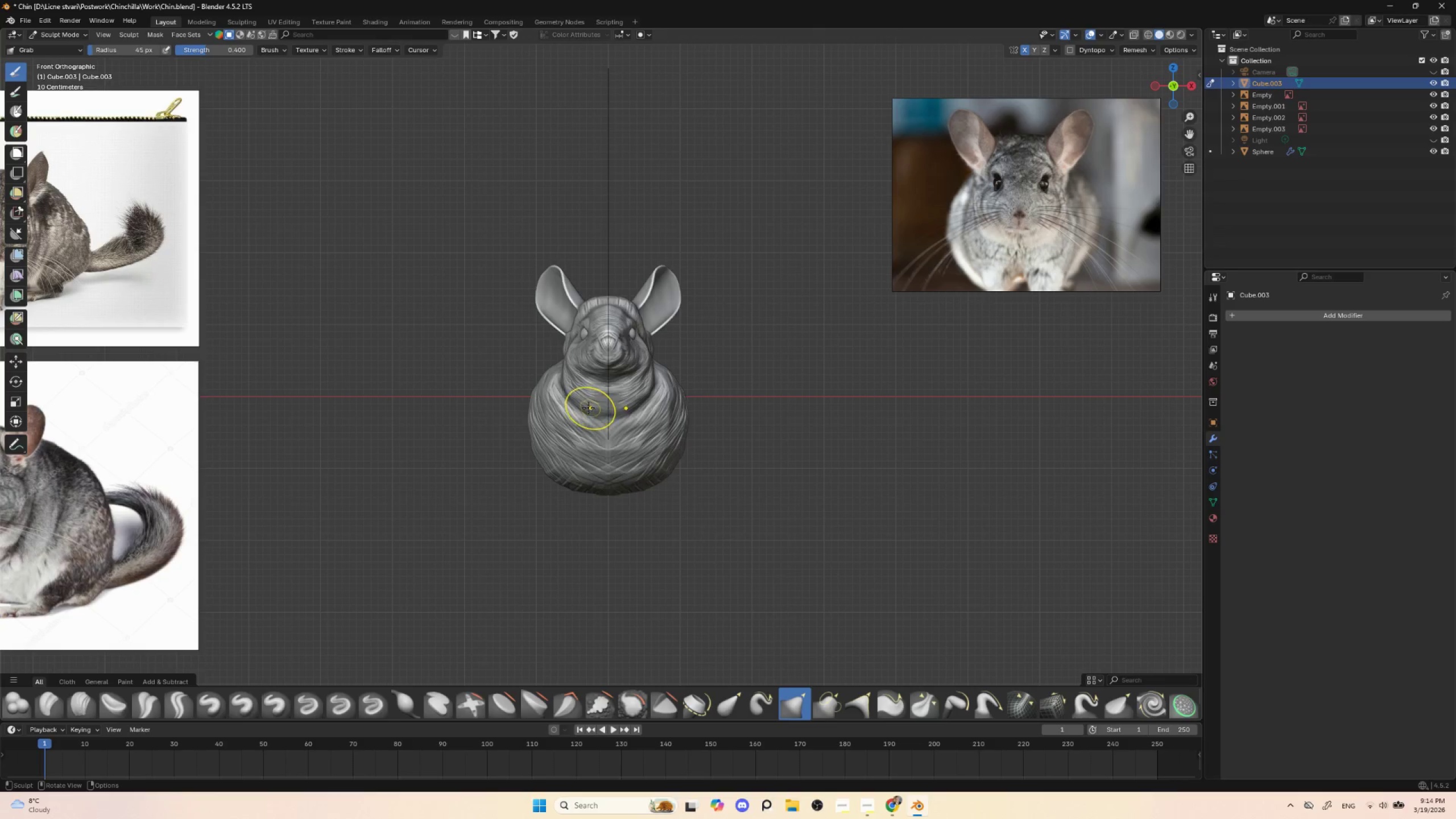 
key(BracketRight)
 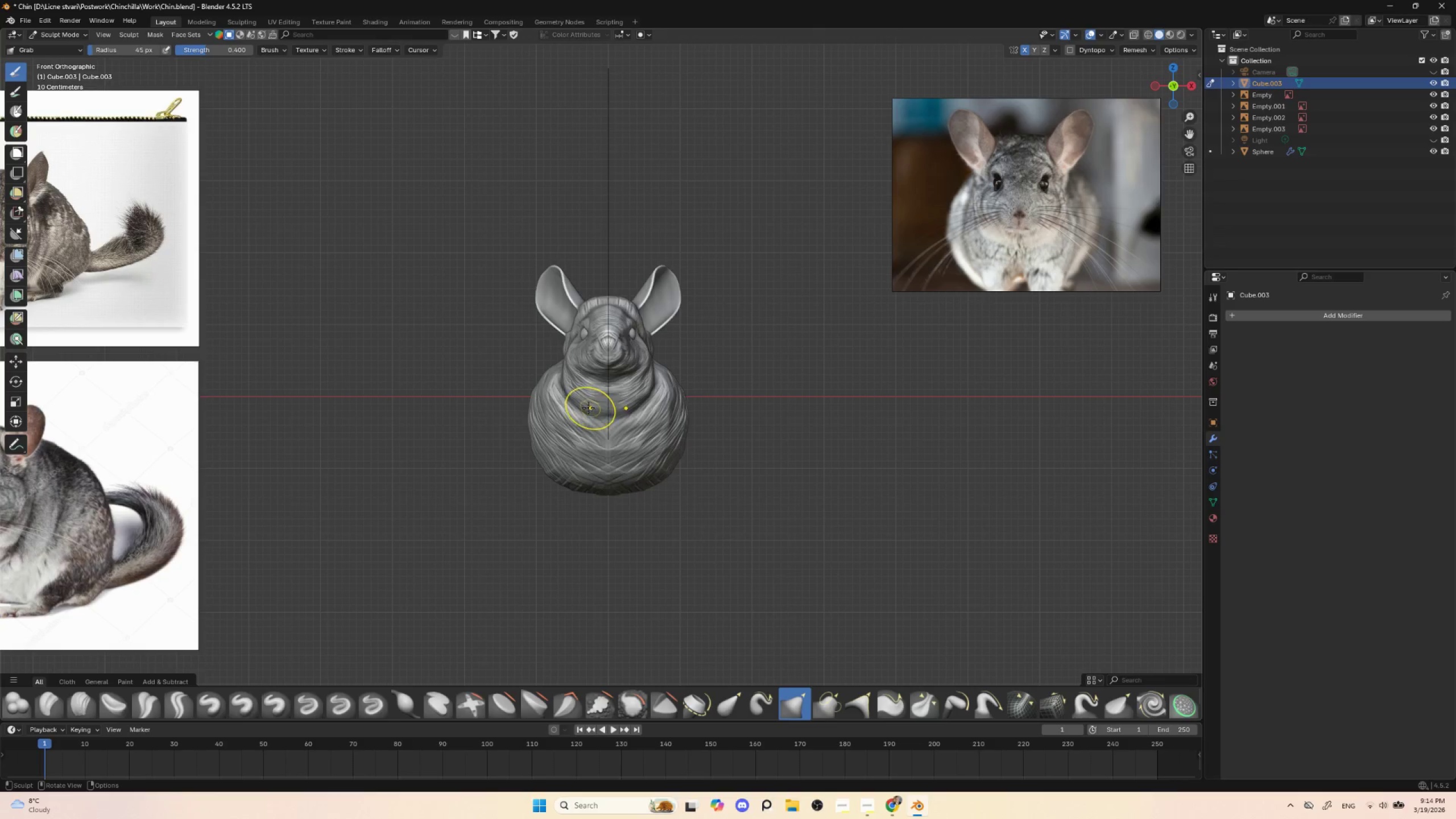 
key(BracketRight)
 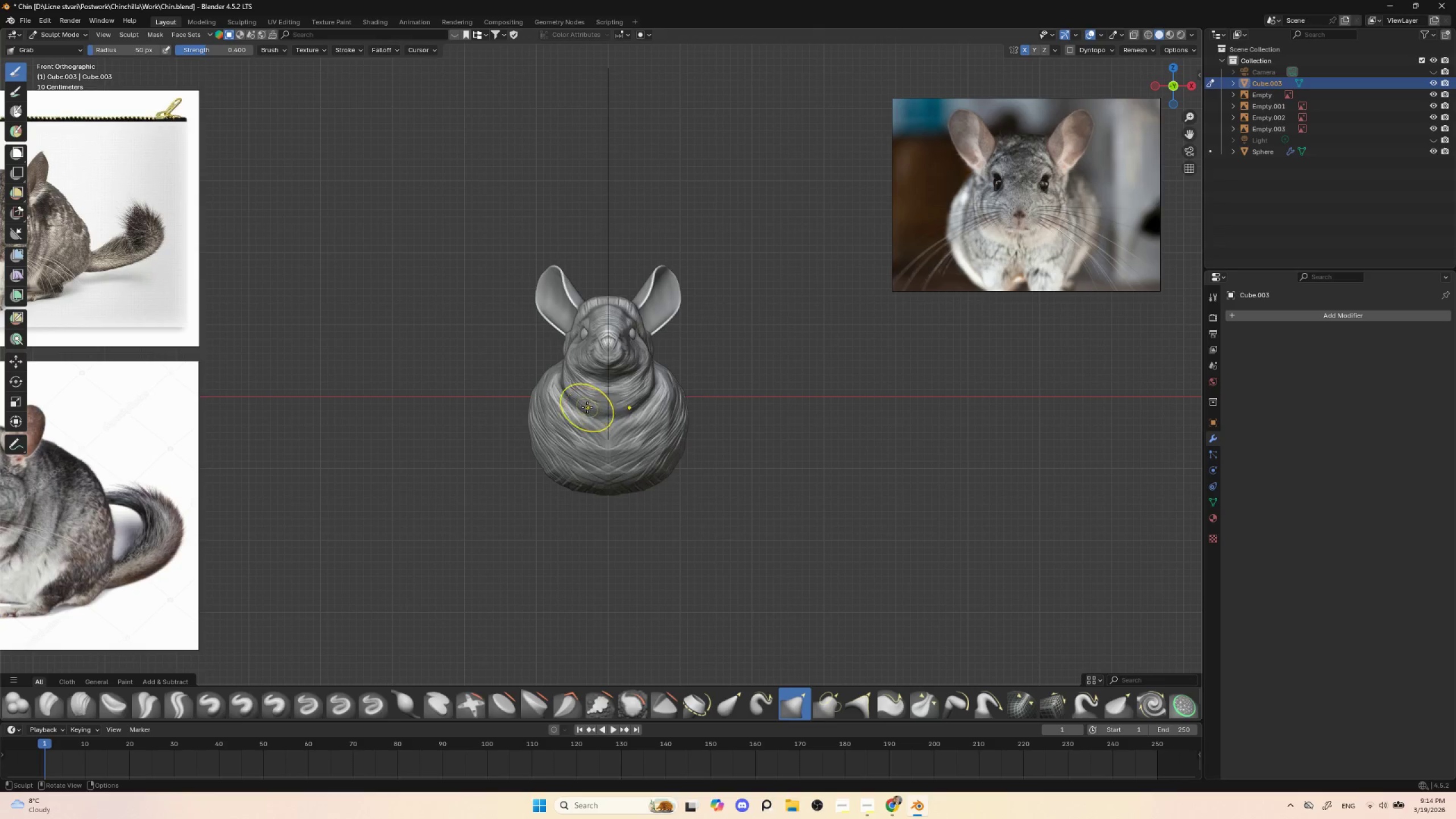 
key(BracketRight)
 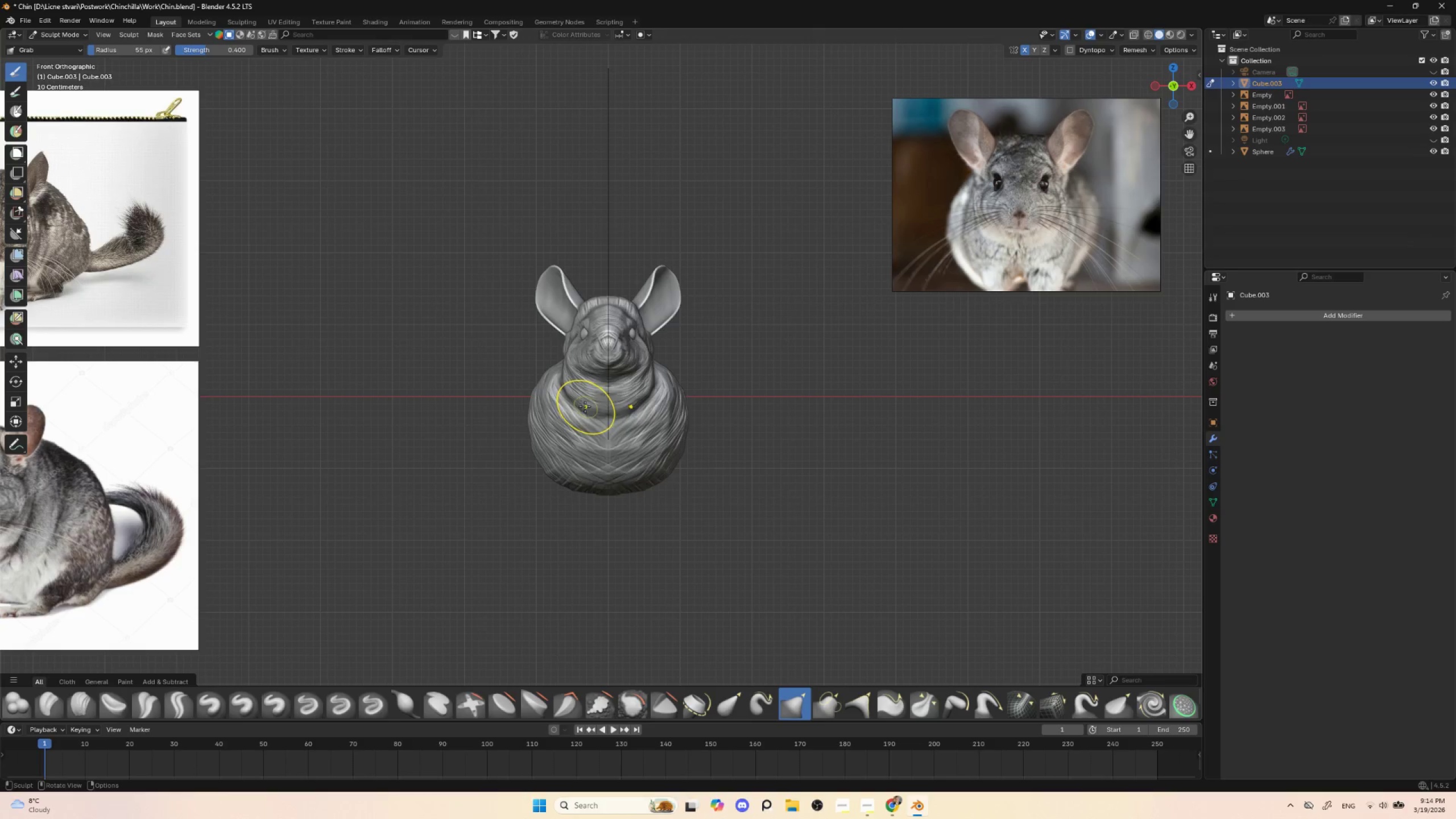 
left_click_drag(start_coordinate=[585, 407], to_coordinate=[587, 403])
 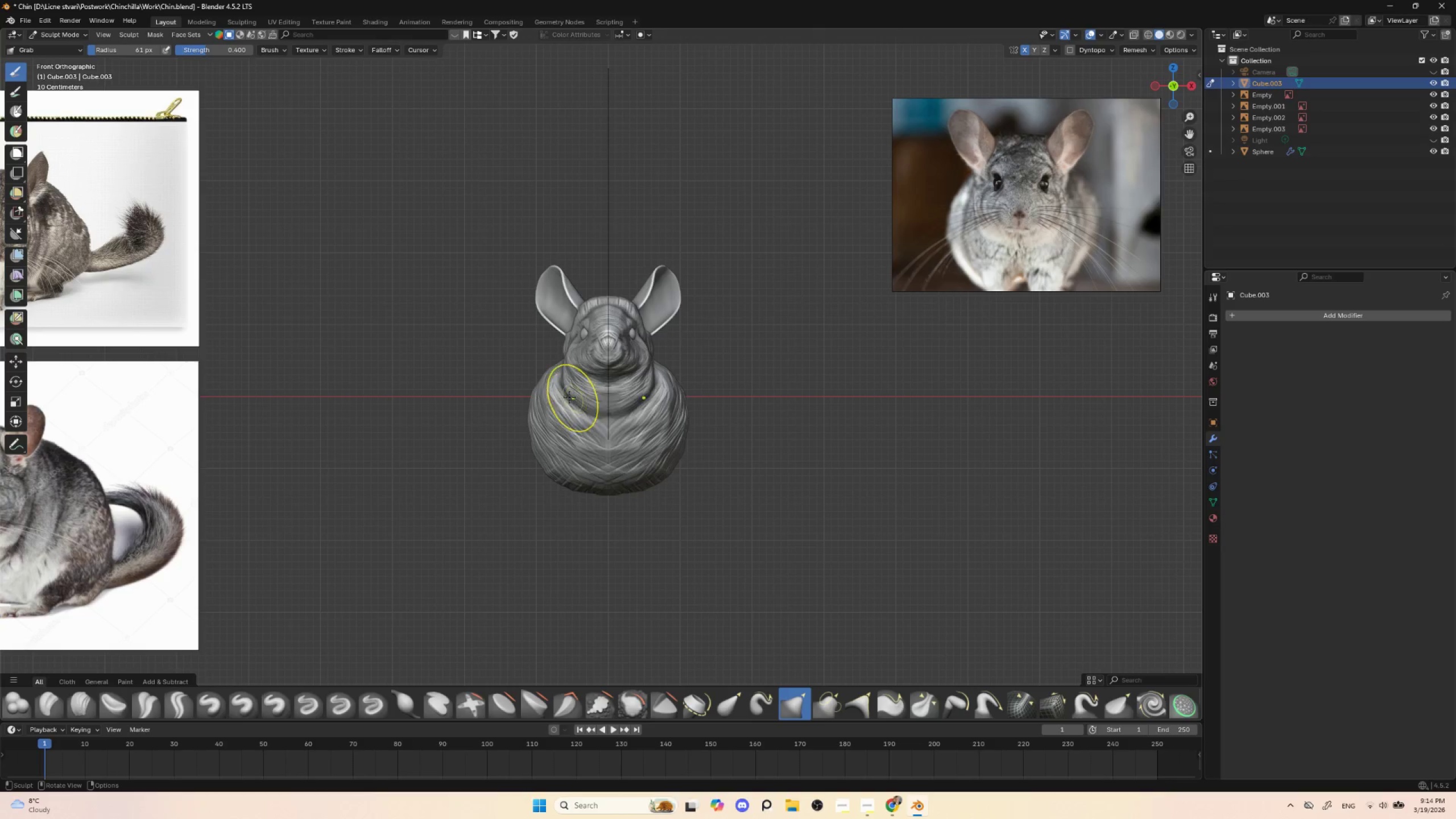 
left_click_drag(start_coordinate=[562, 395], to_coordinate=[565, 391])
 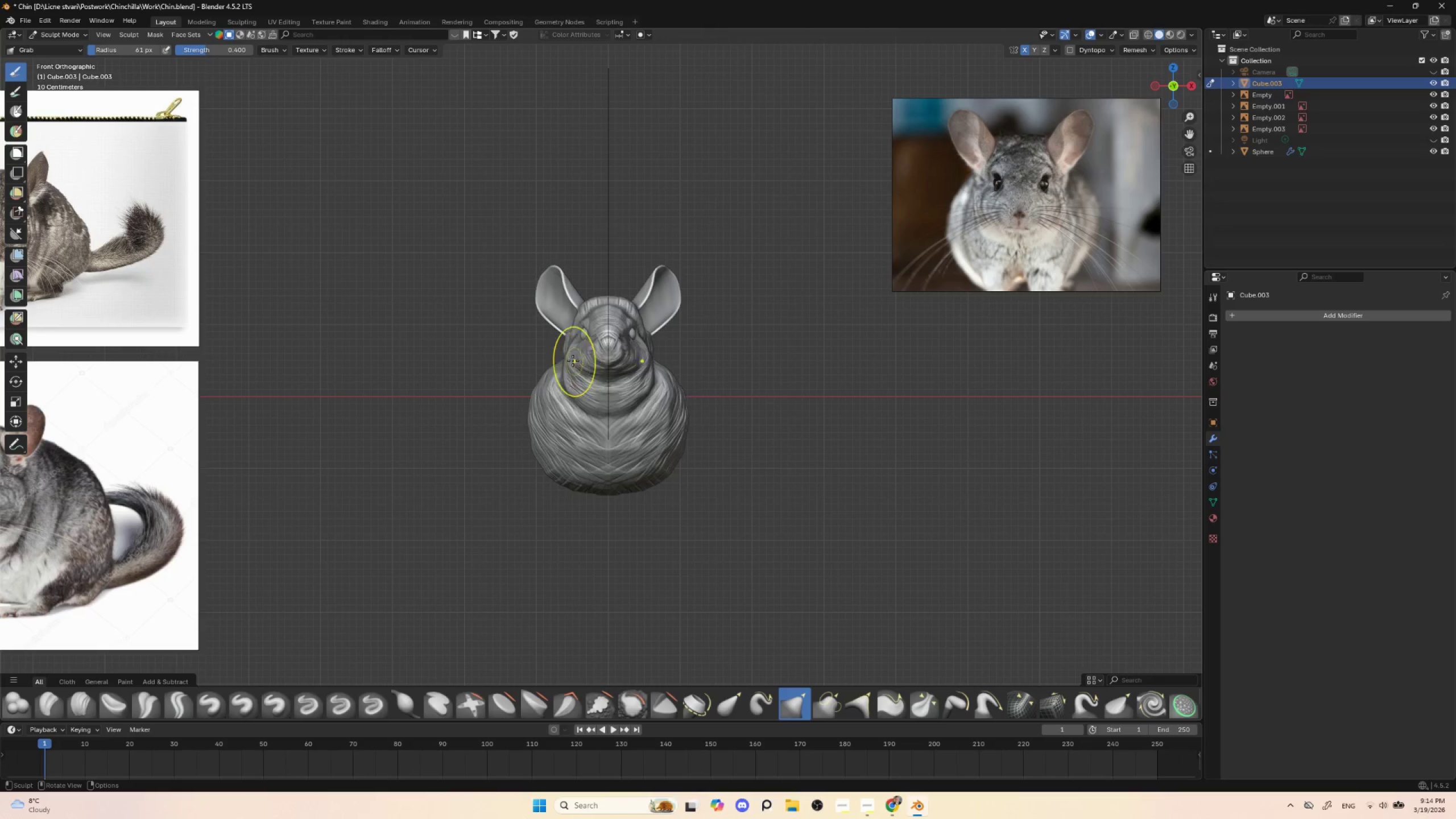 
key(BracketLeft)
 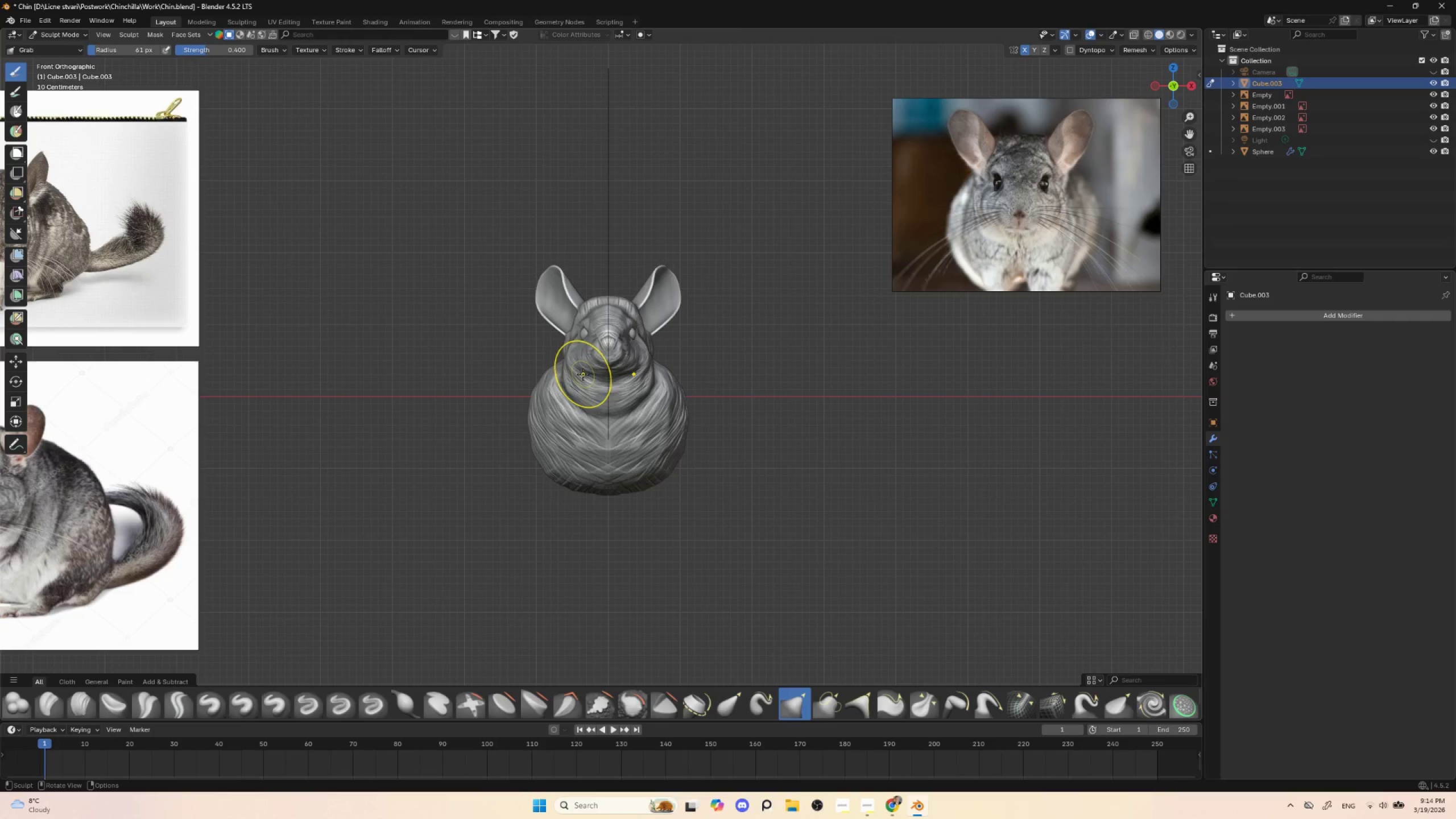 
key(BracketLeft)
 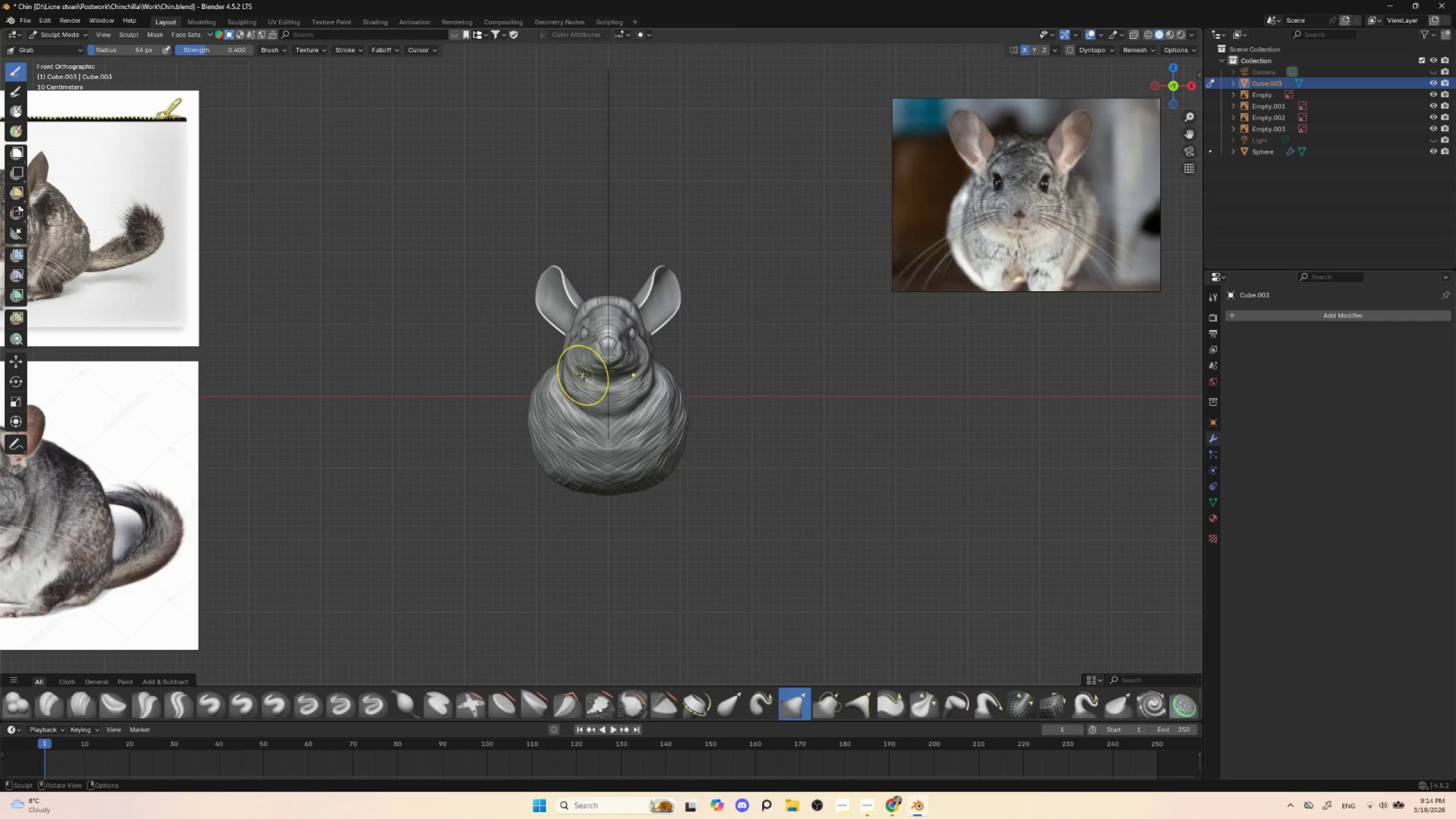 
key(BracketLeft)
 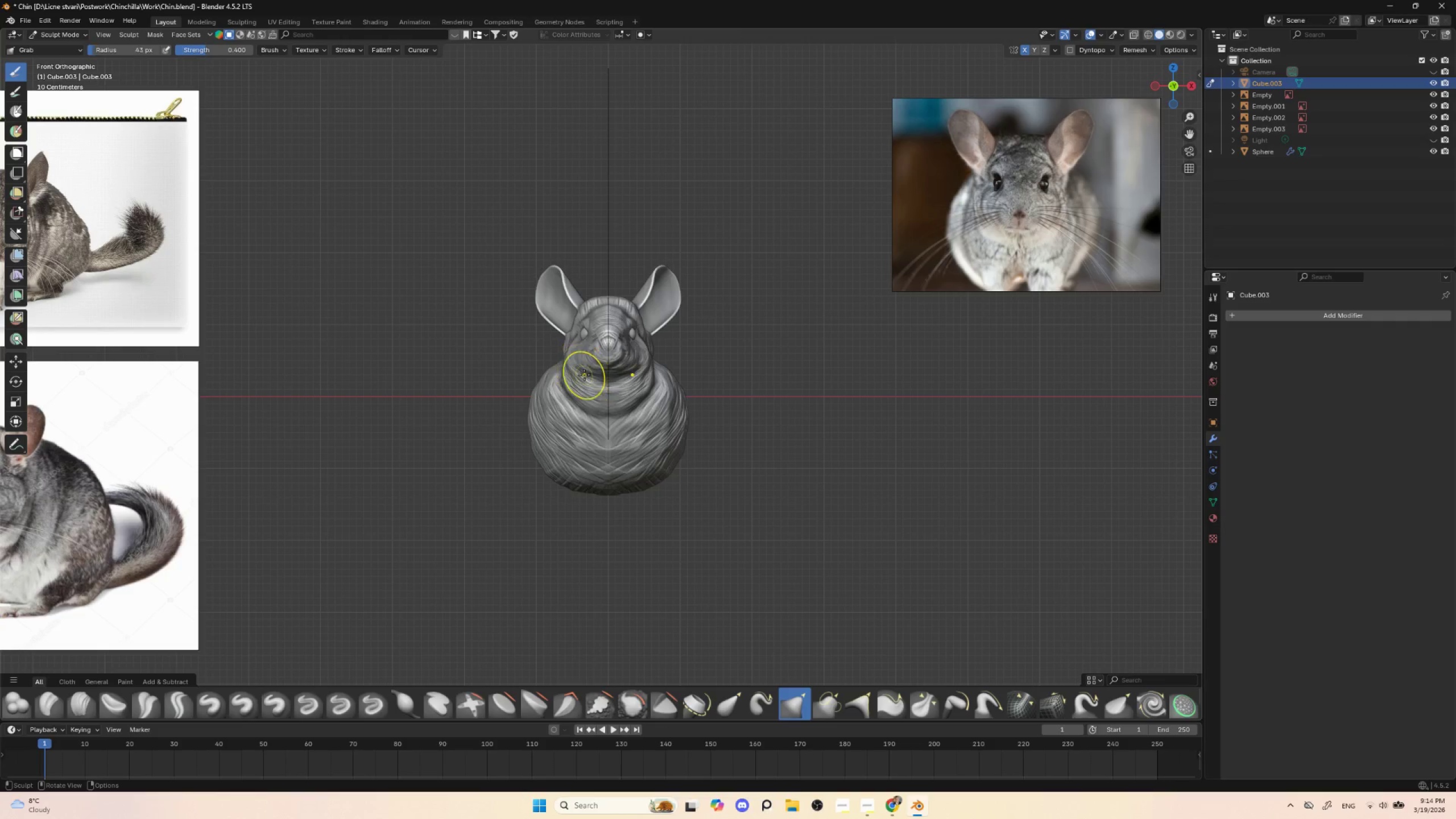 
key(BracketLeft)
 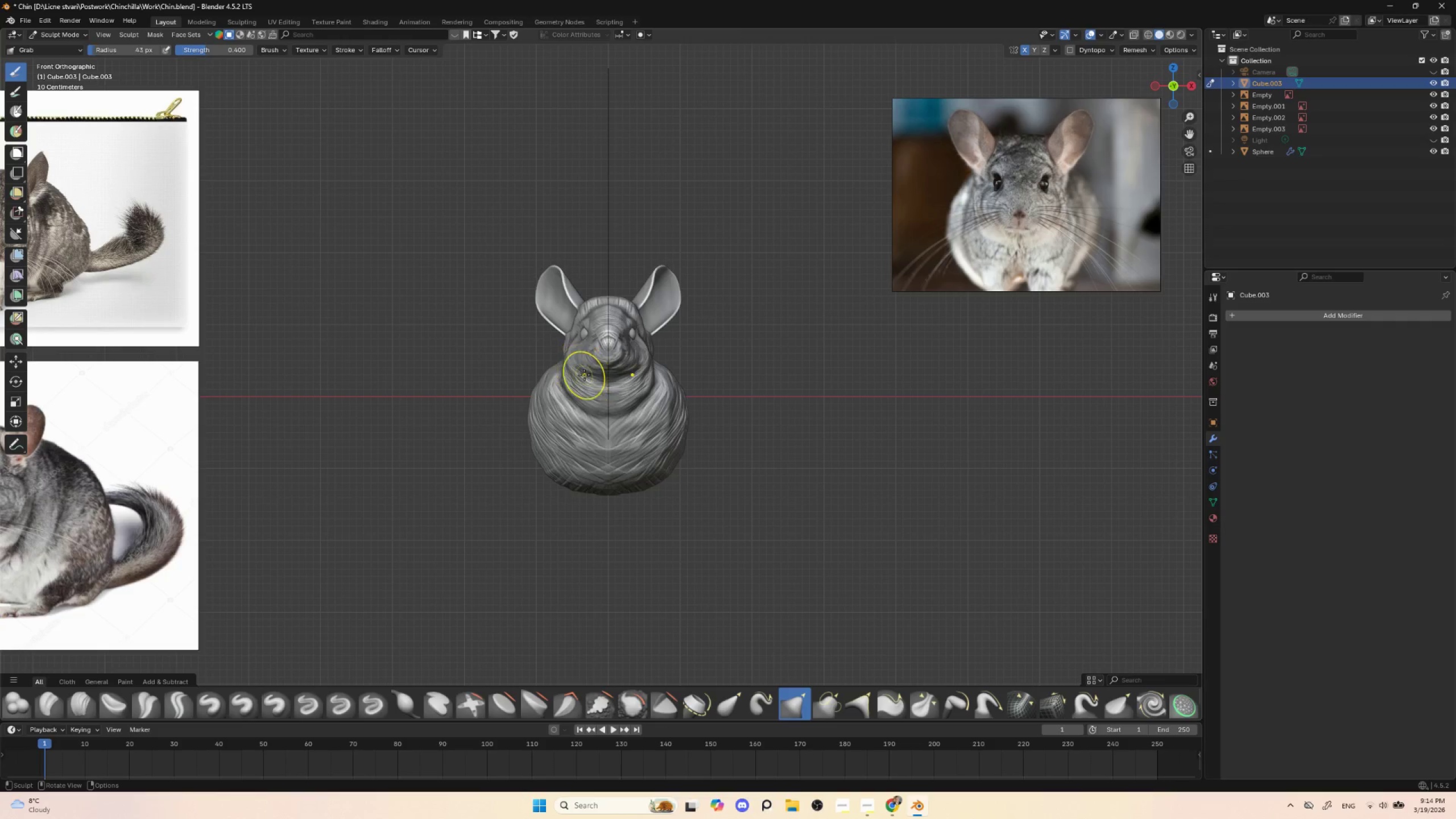 
key(BracketLeft)
 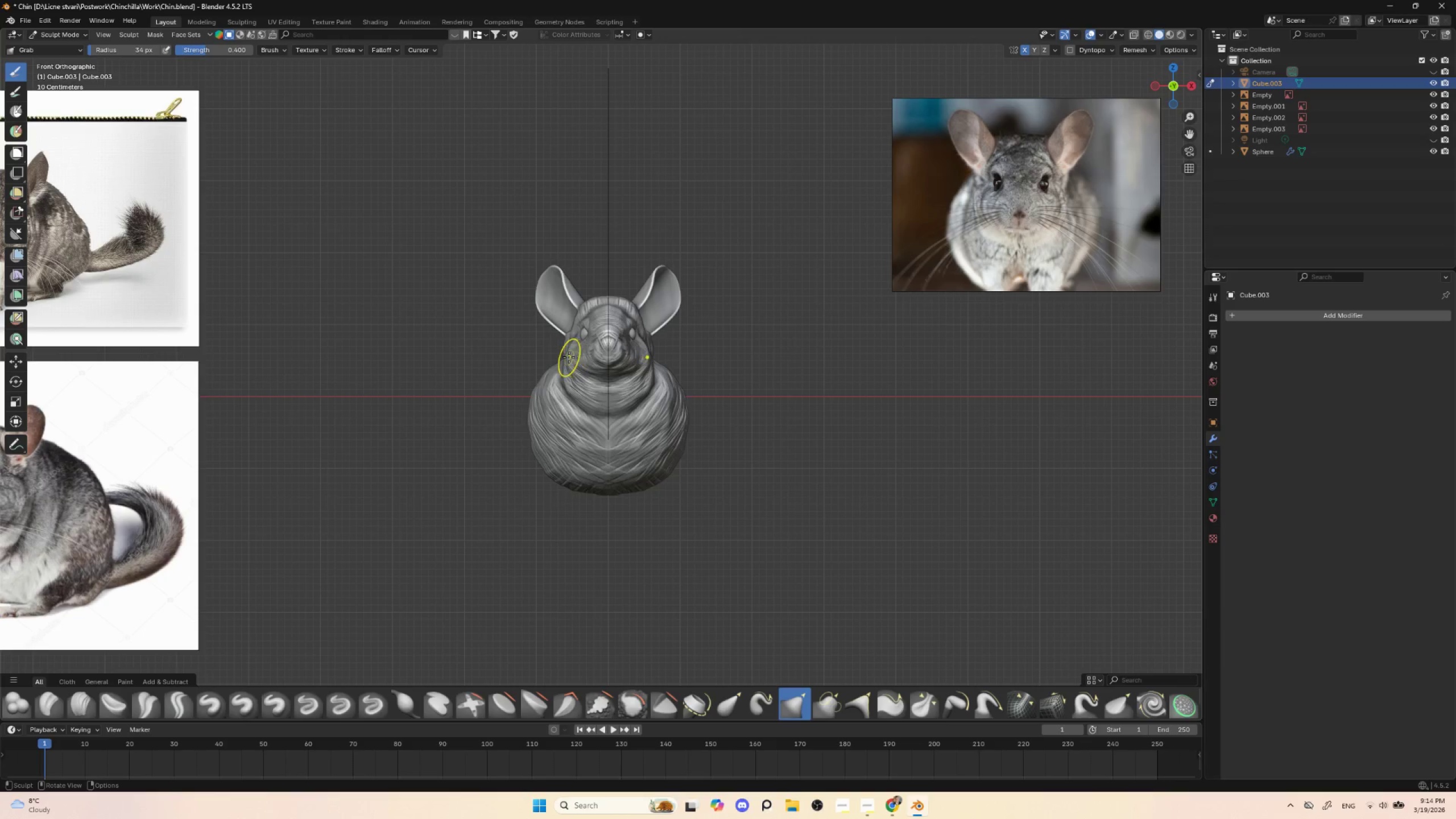 
left_click_drag(start_coordinate=[569, 355], to_coordinate=[569, 351])
 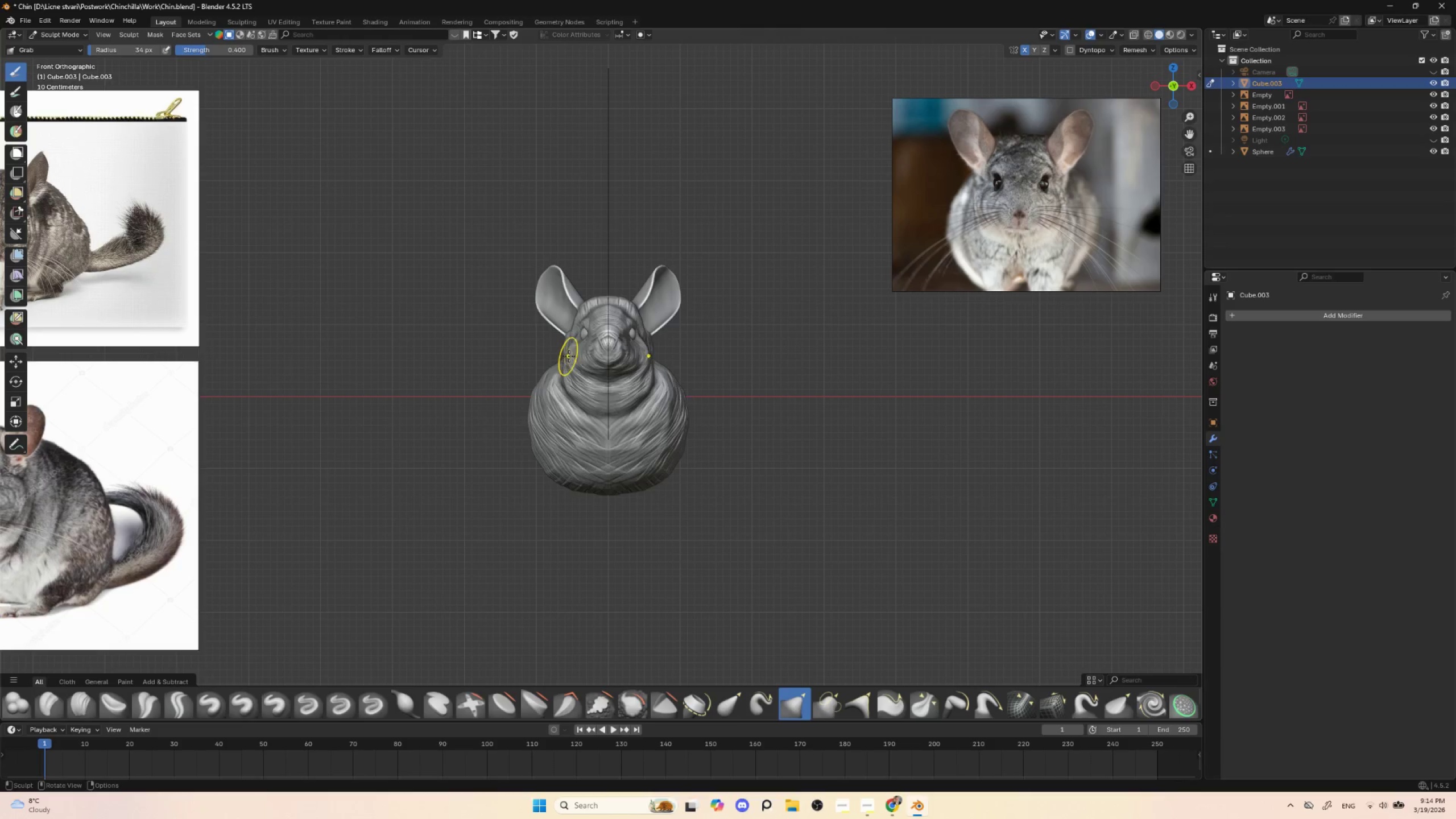 
left_click_drag(start_coordinate=[569, 356], to_coordinate=[570, 353])
 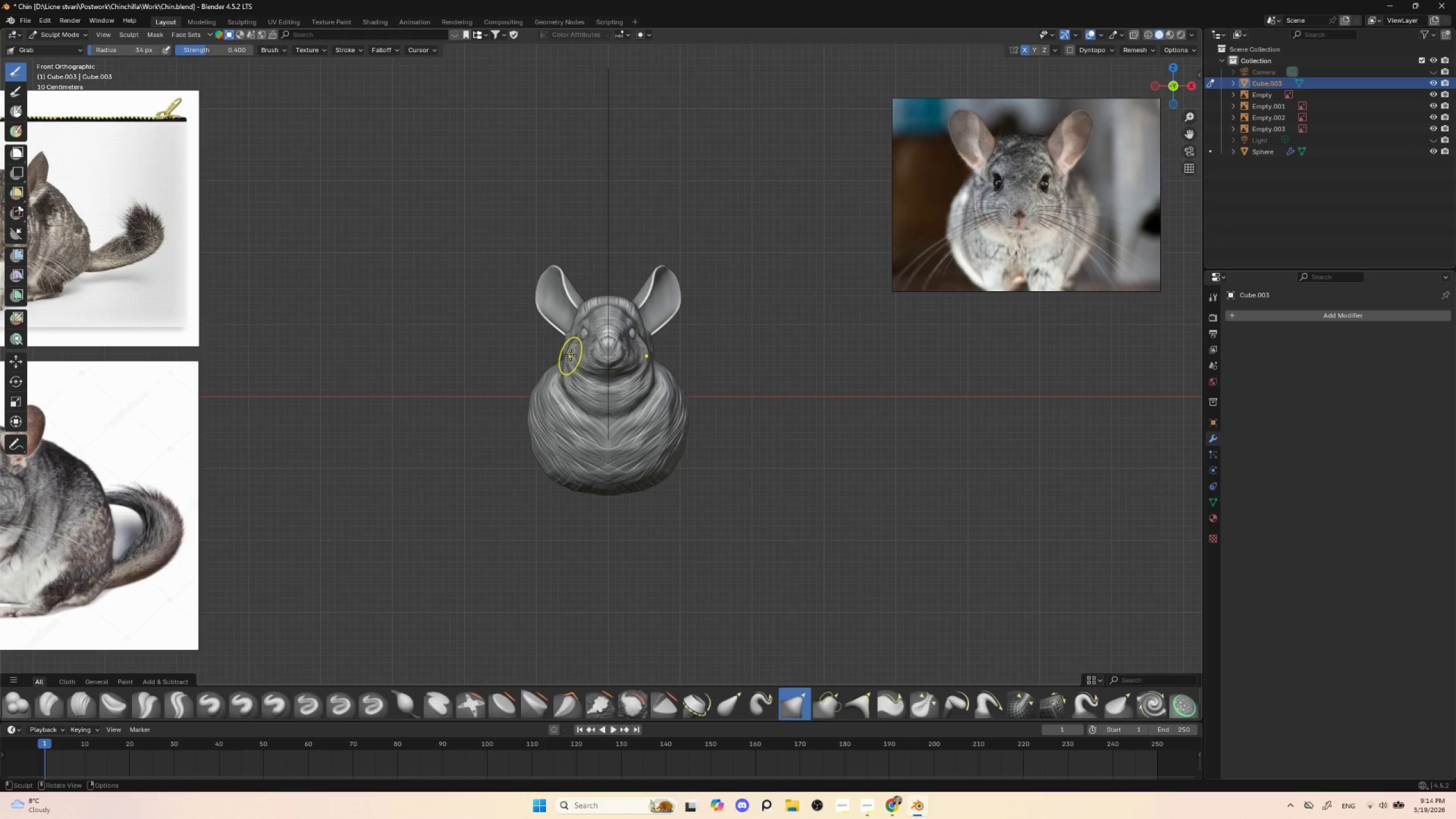 
left_click_drag(start_coordinate=[570, 355], to_coordinate=[572, 352])
 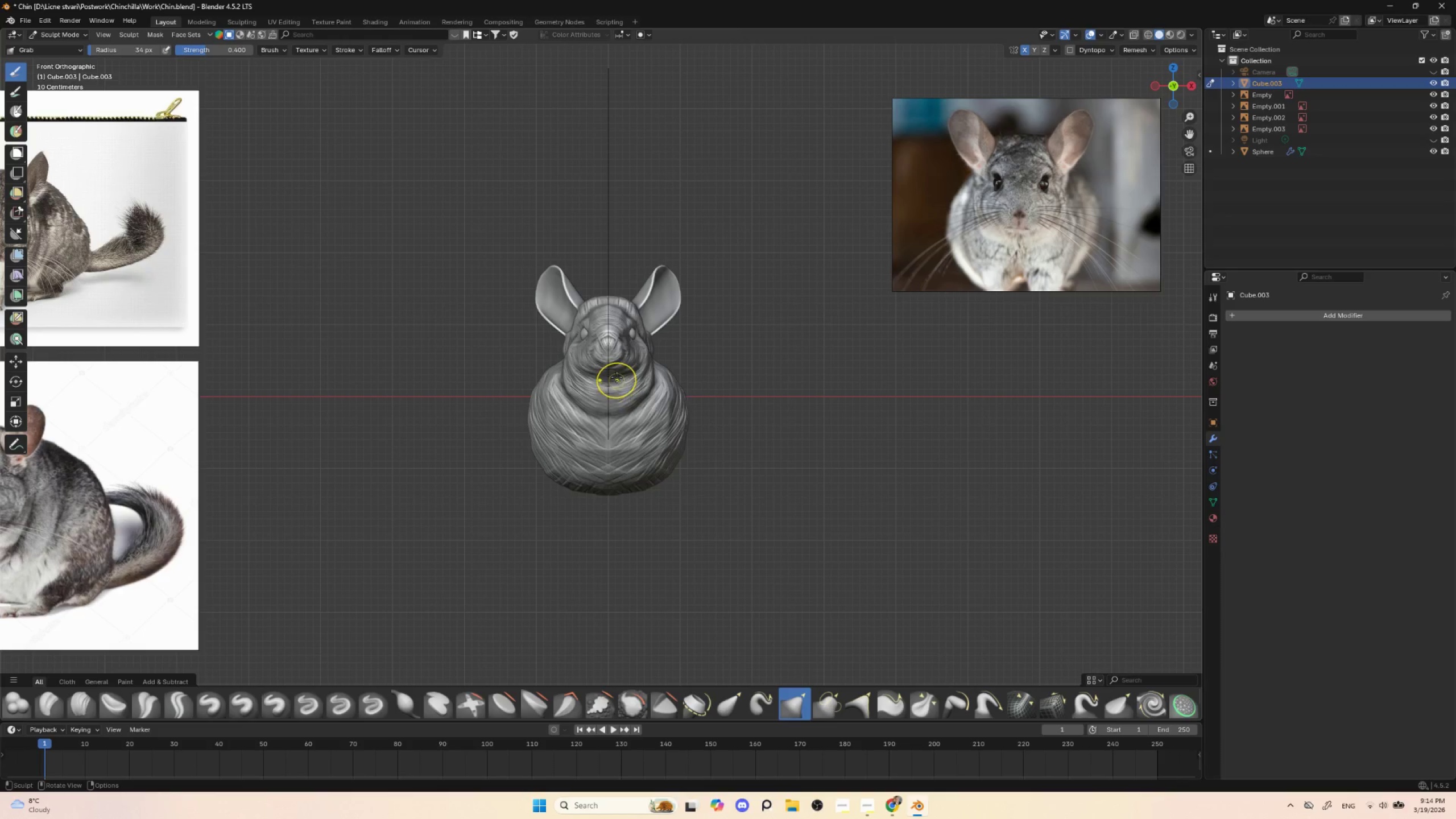 
left_click([608, 365])
 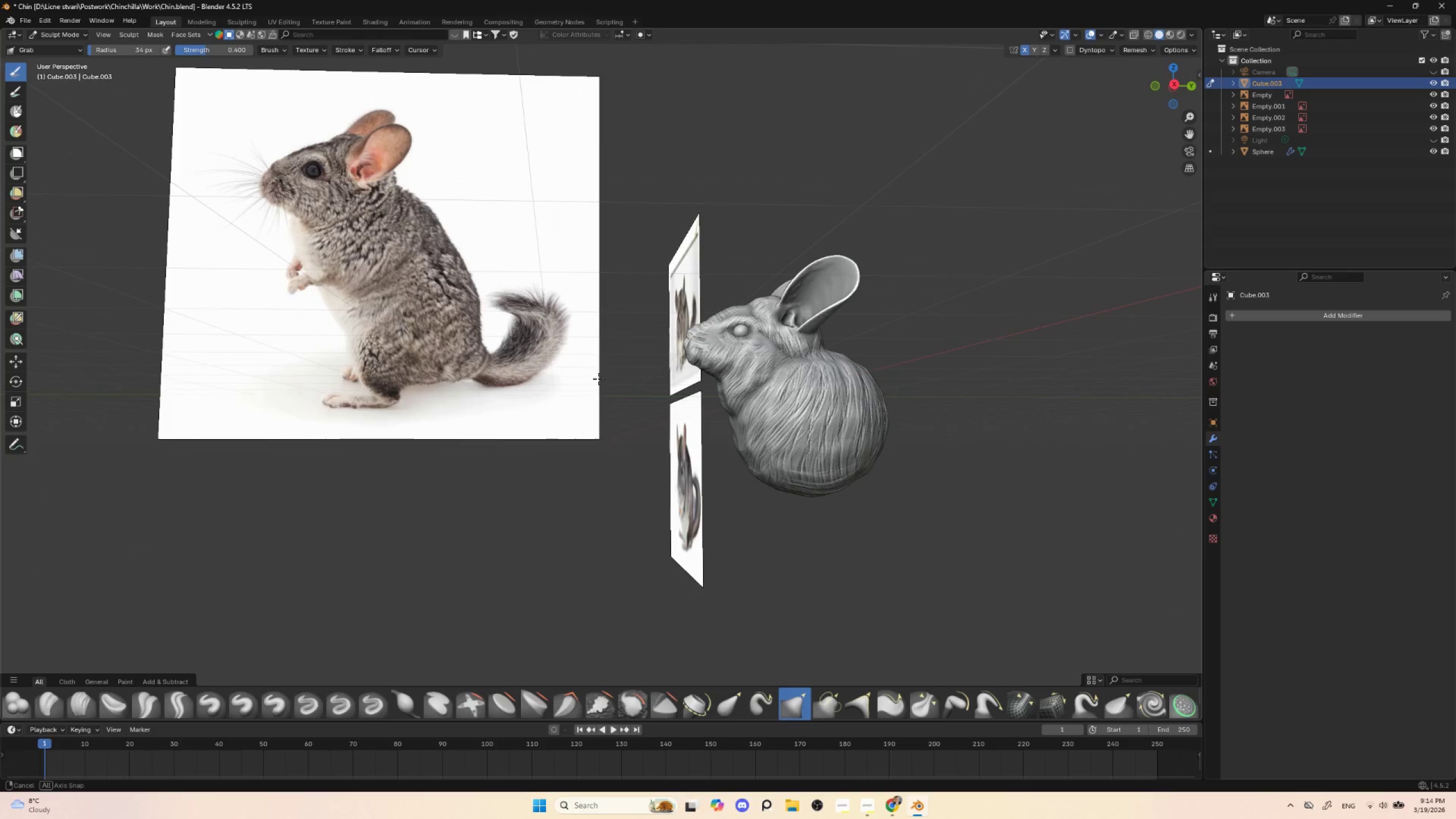 
hold_key(key=AltLeft, duration=0.44)
 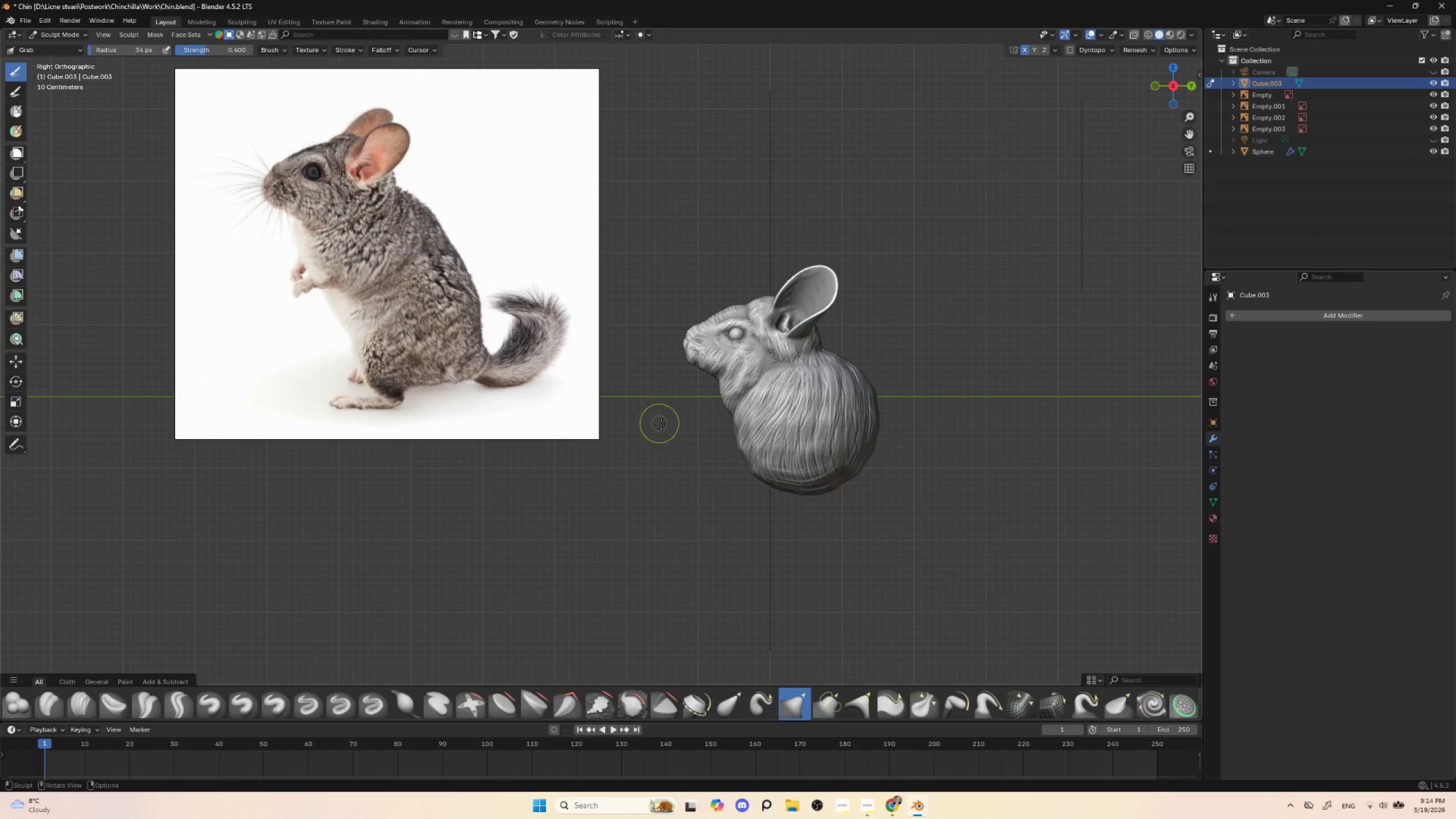 
hold_key(key=ControlLeft, duration=0.45)
 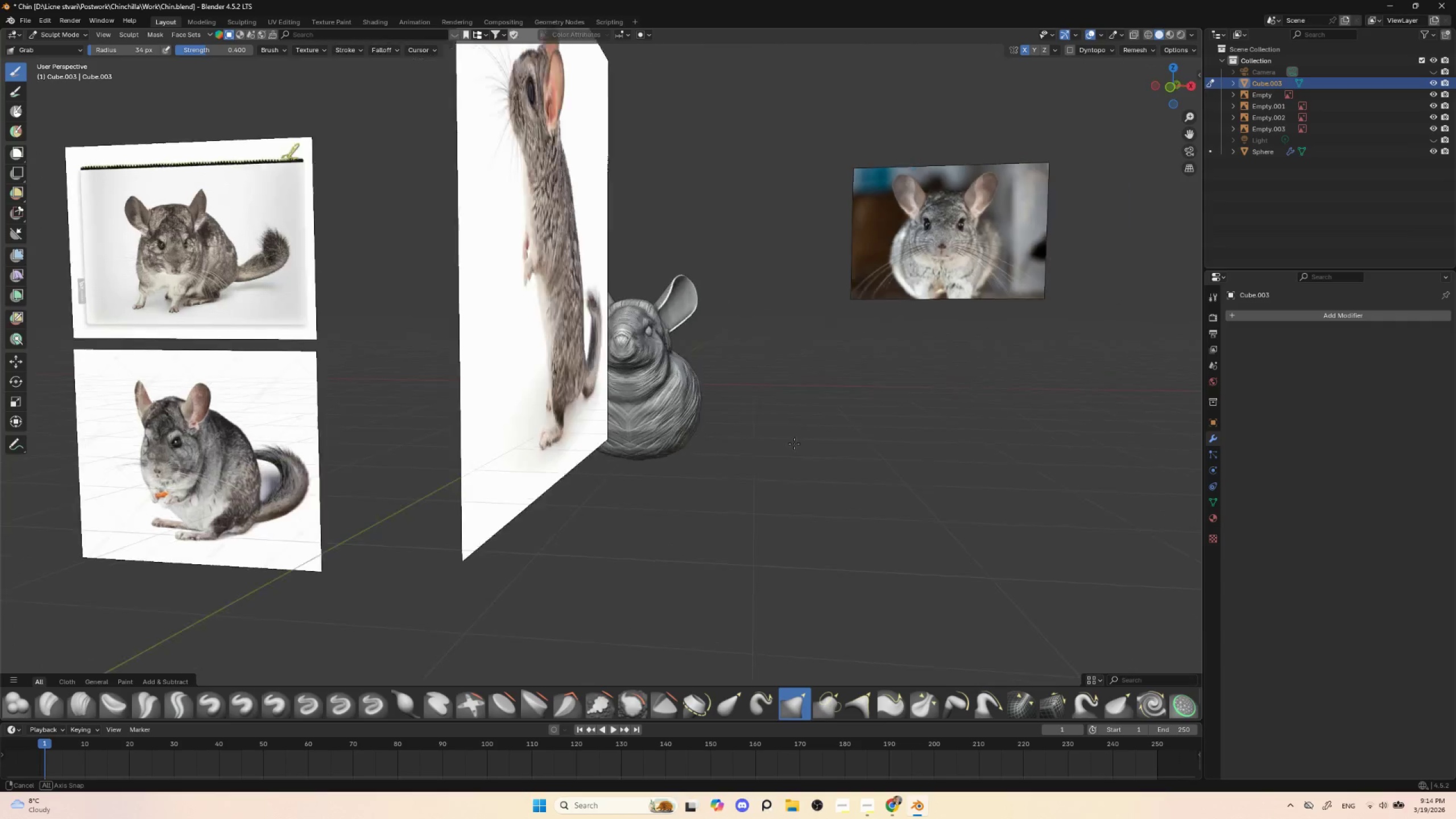 
hold_key(key=AltLeft, duration=0.42)
 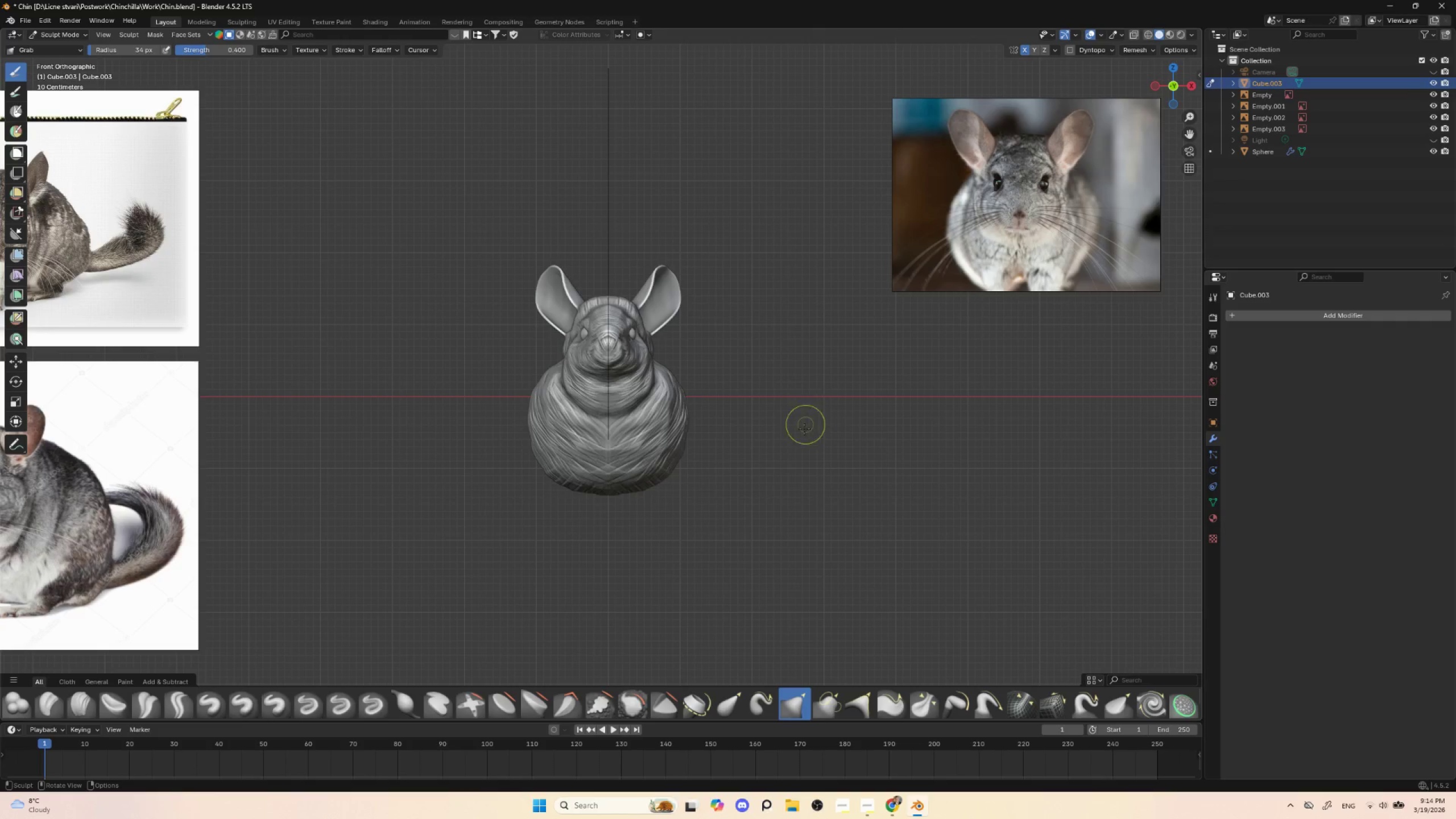 
hold_key(key=ControlLeft, duration=0.48)
 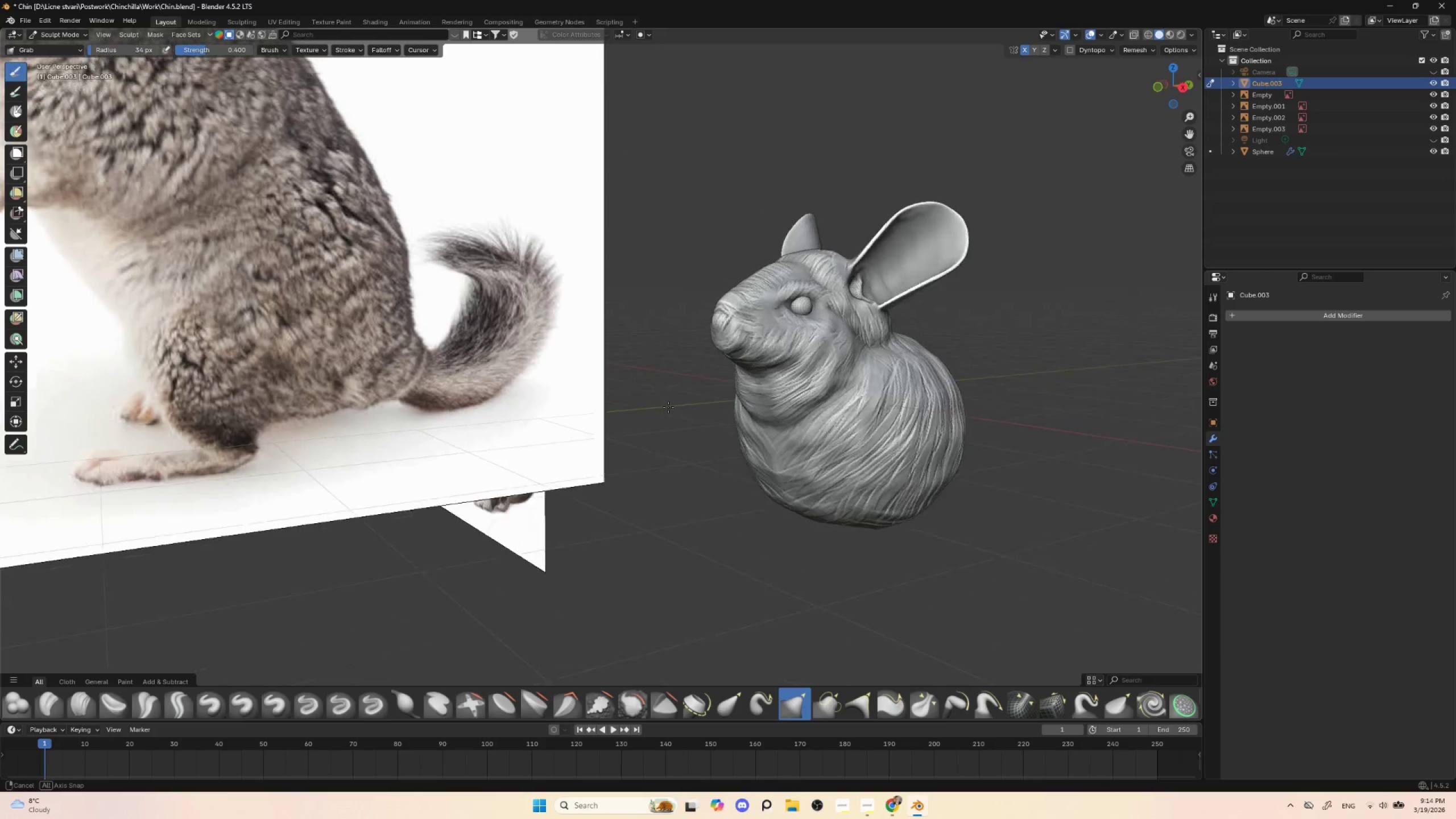 
hold_key(key=AltLeft, duration=0.41)
 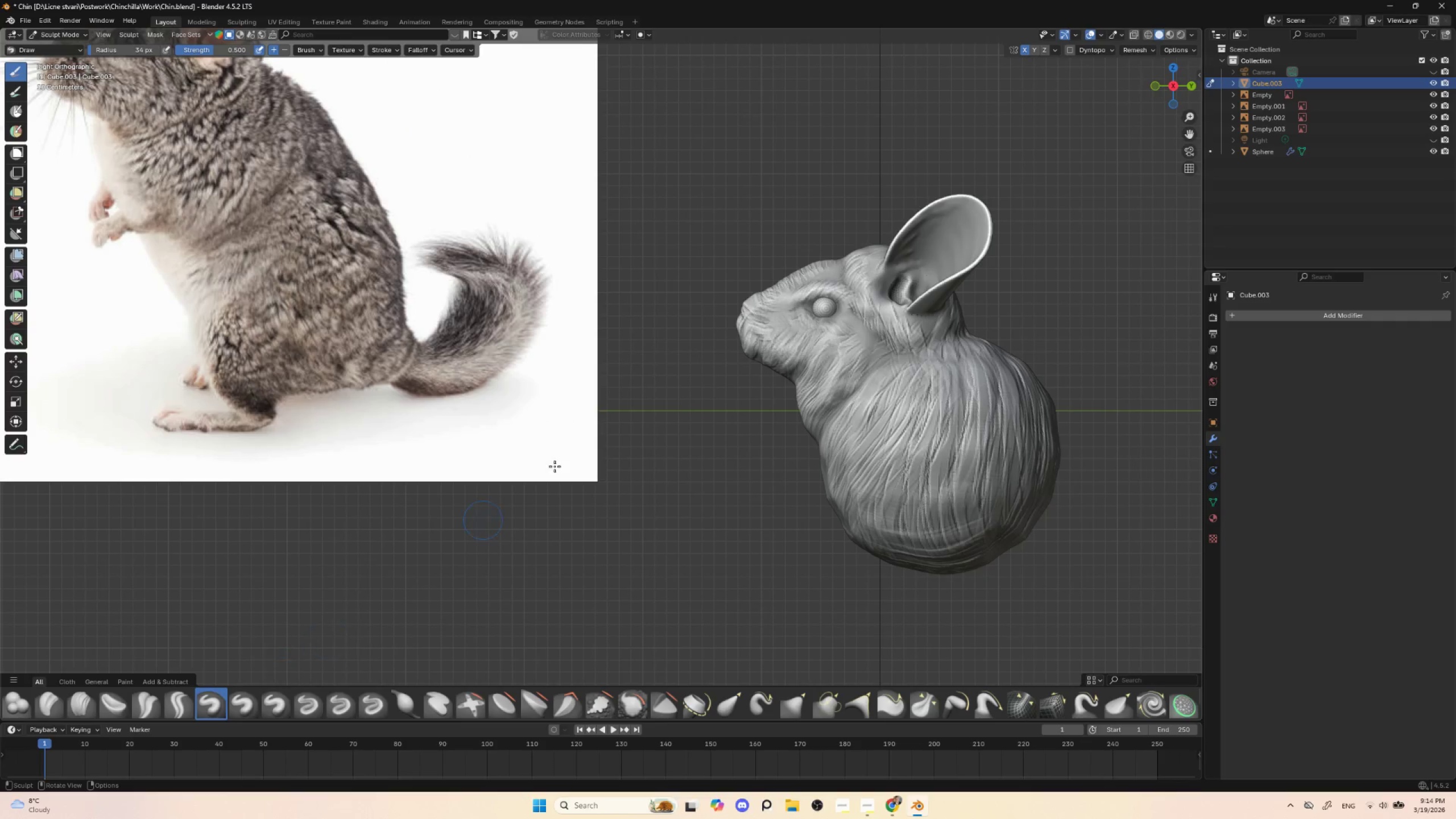 
key(BracketLeft)
 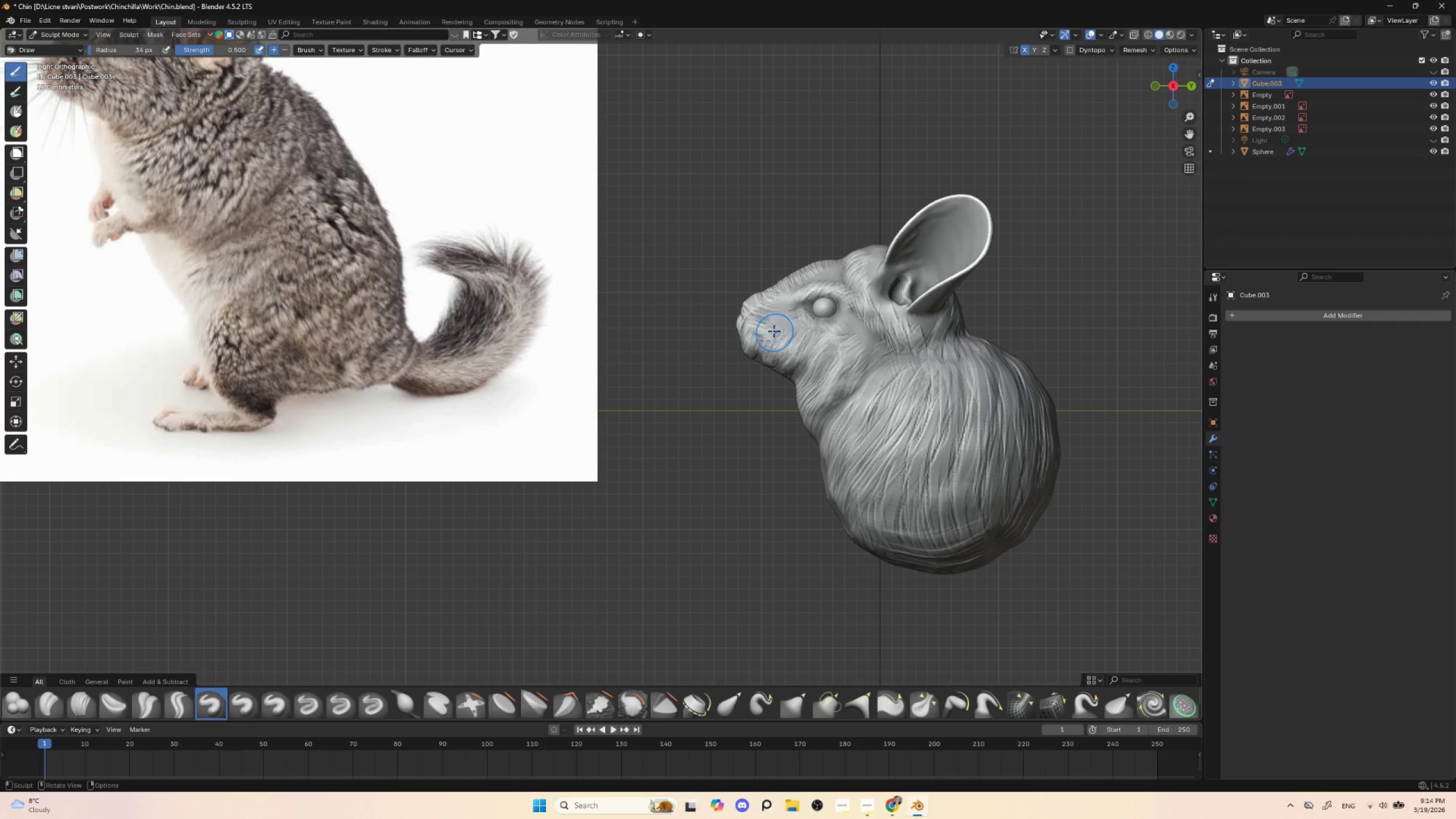 
key(BracketLeft)
 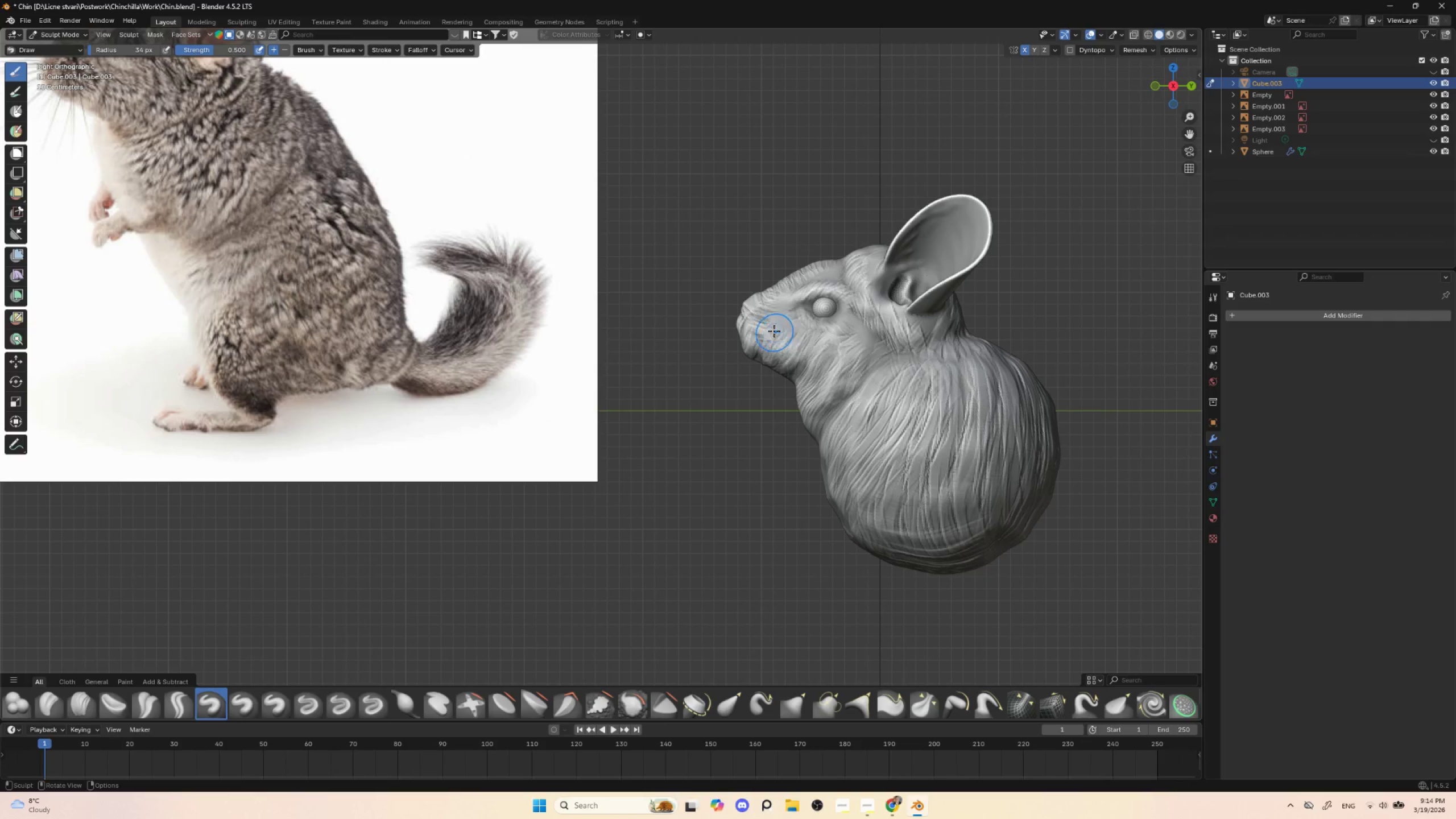 
key(BracketLeft)
 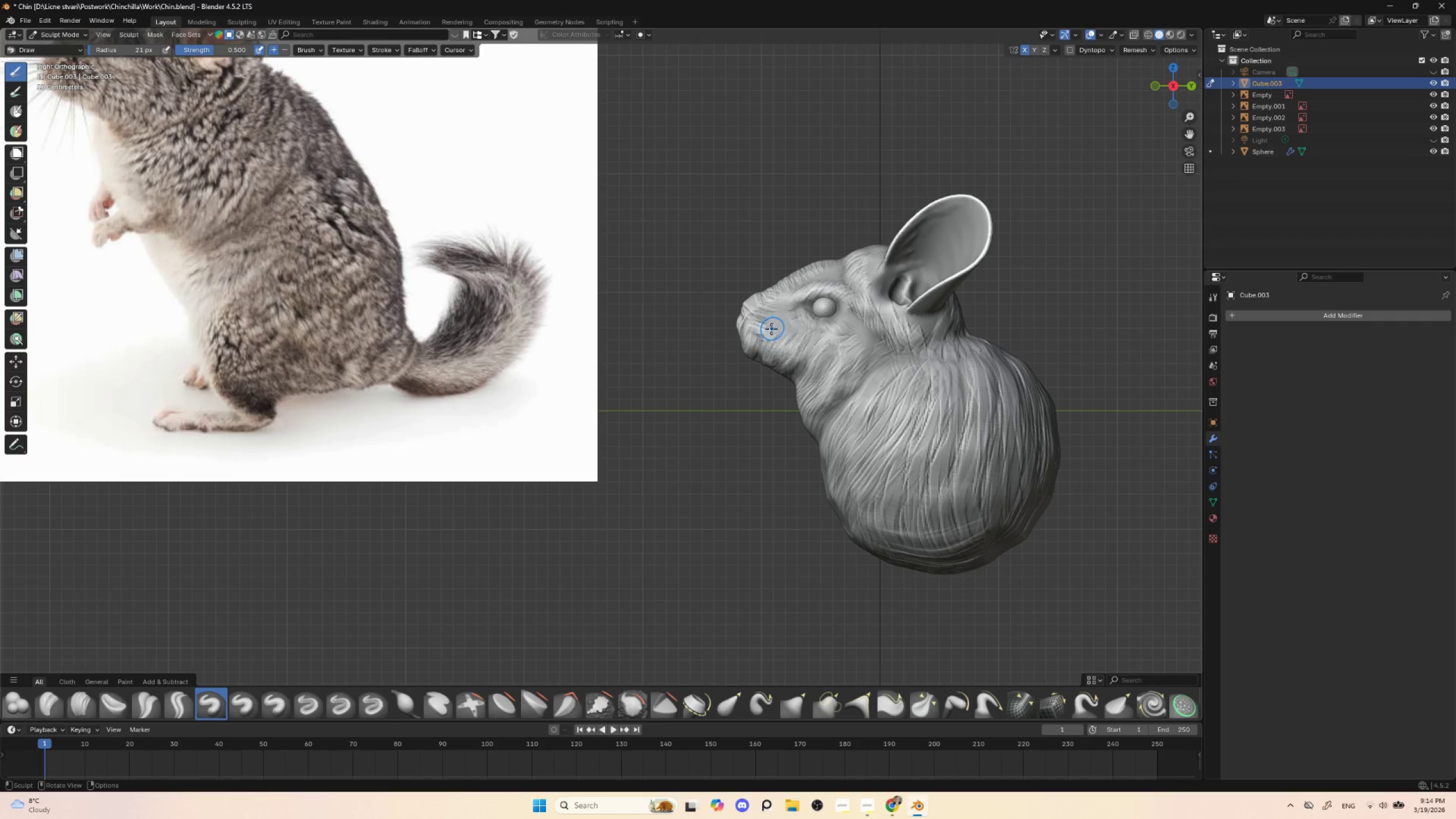 
key(BracketLeft)
 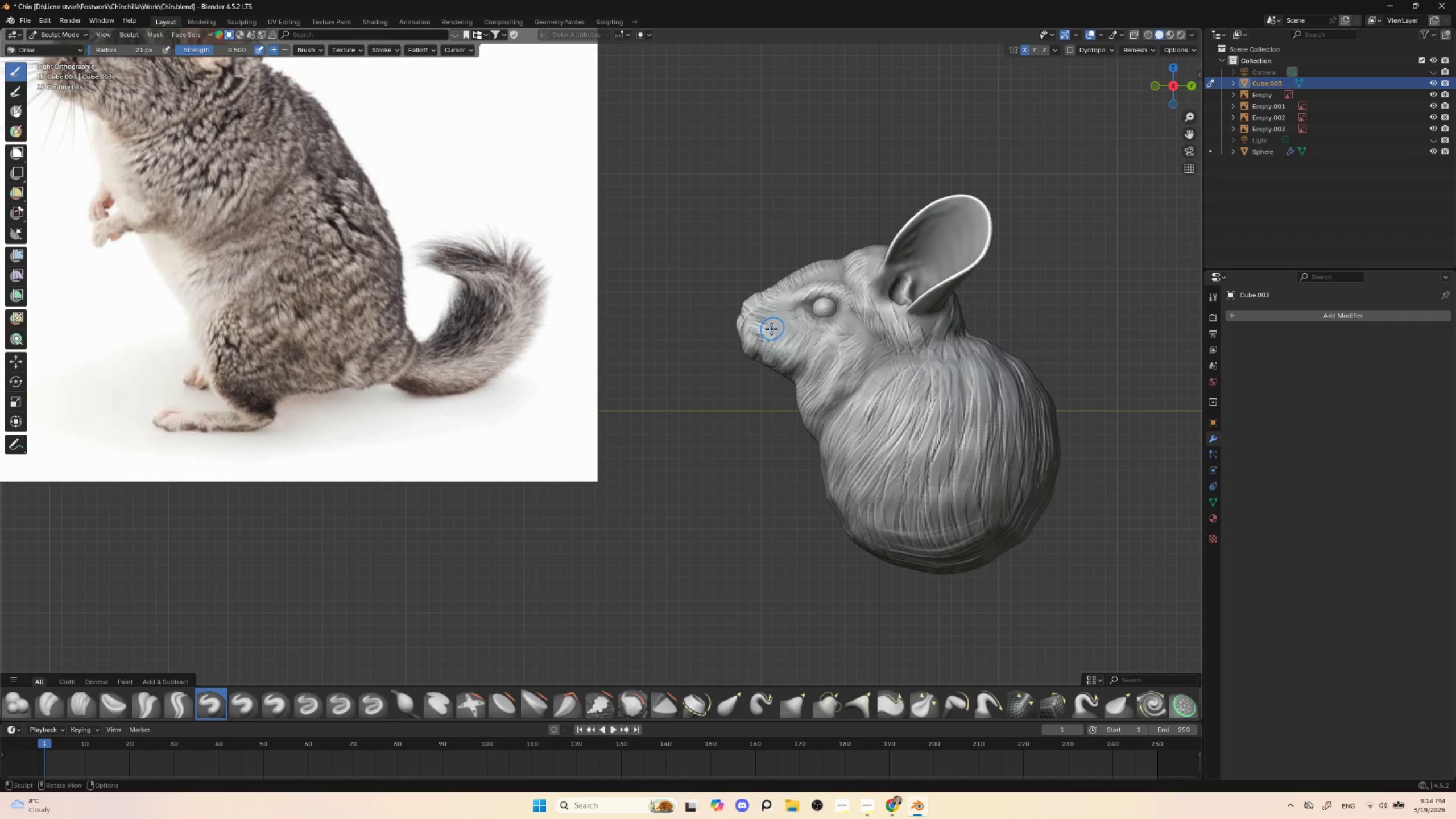 
key(BracketLeft)
 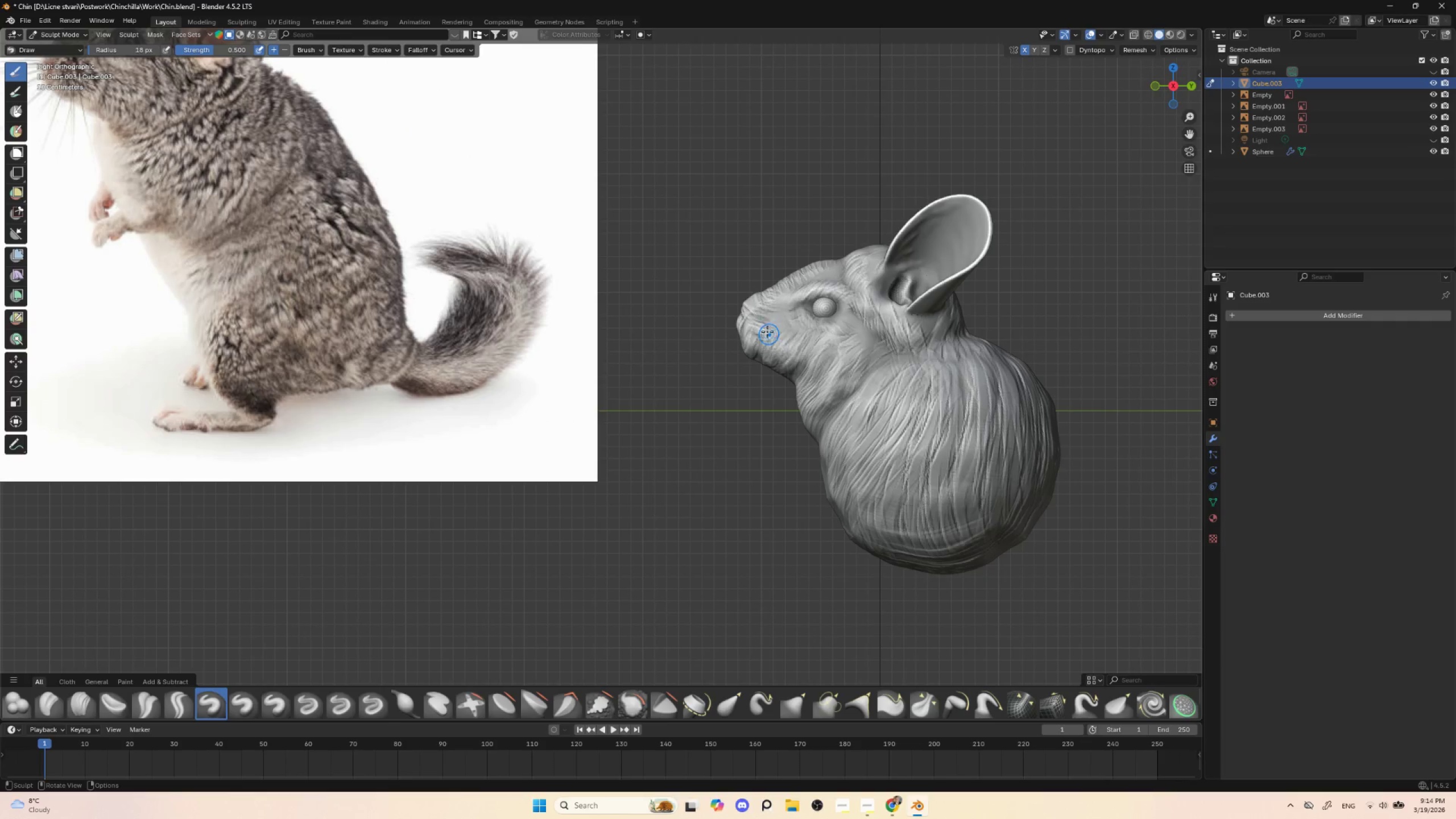 
hold_key(key=ControlLeft, duration=0.47)
 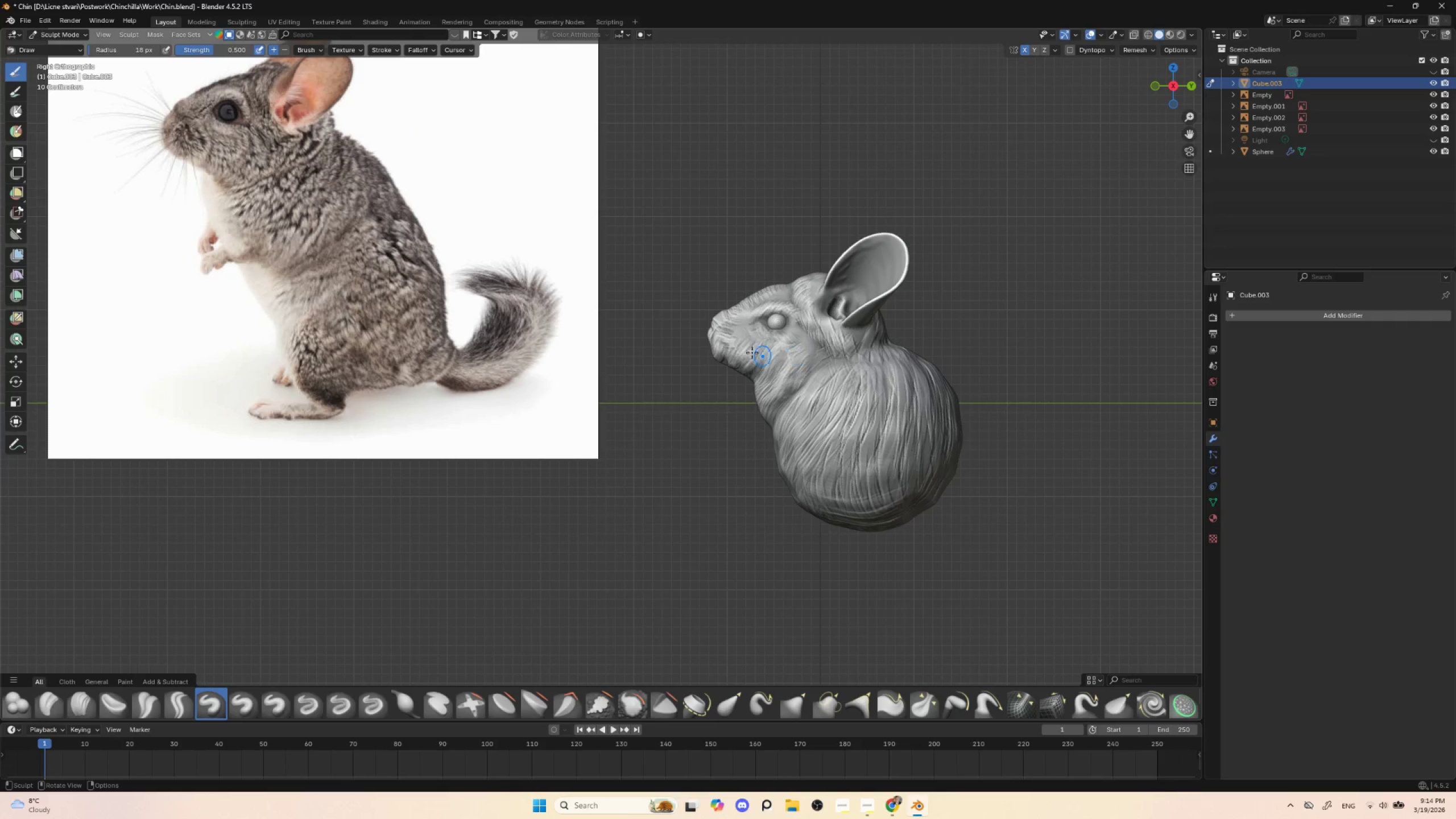 
left_click_drag(start_coordinate=[735, 338], to_coordinate=[728, 339])
 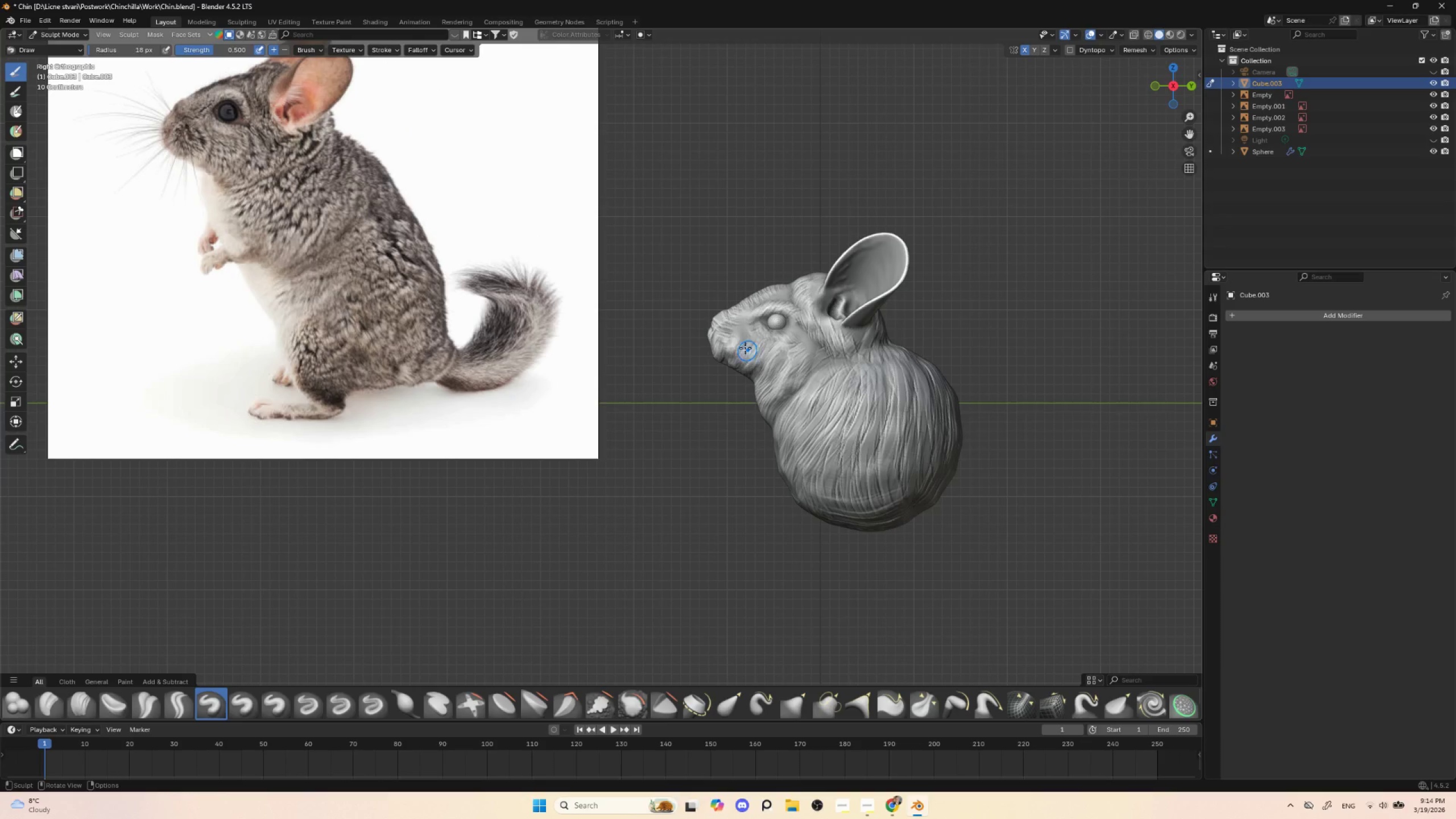 
hold_key(key=ControlLeft, duration=1.26)
left_click_drag(start_coordinate=[737, 355], to_coordinate=[741, 358])
 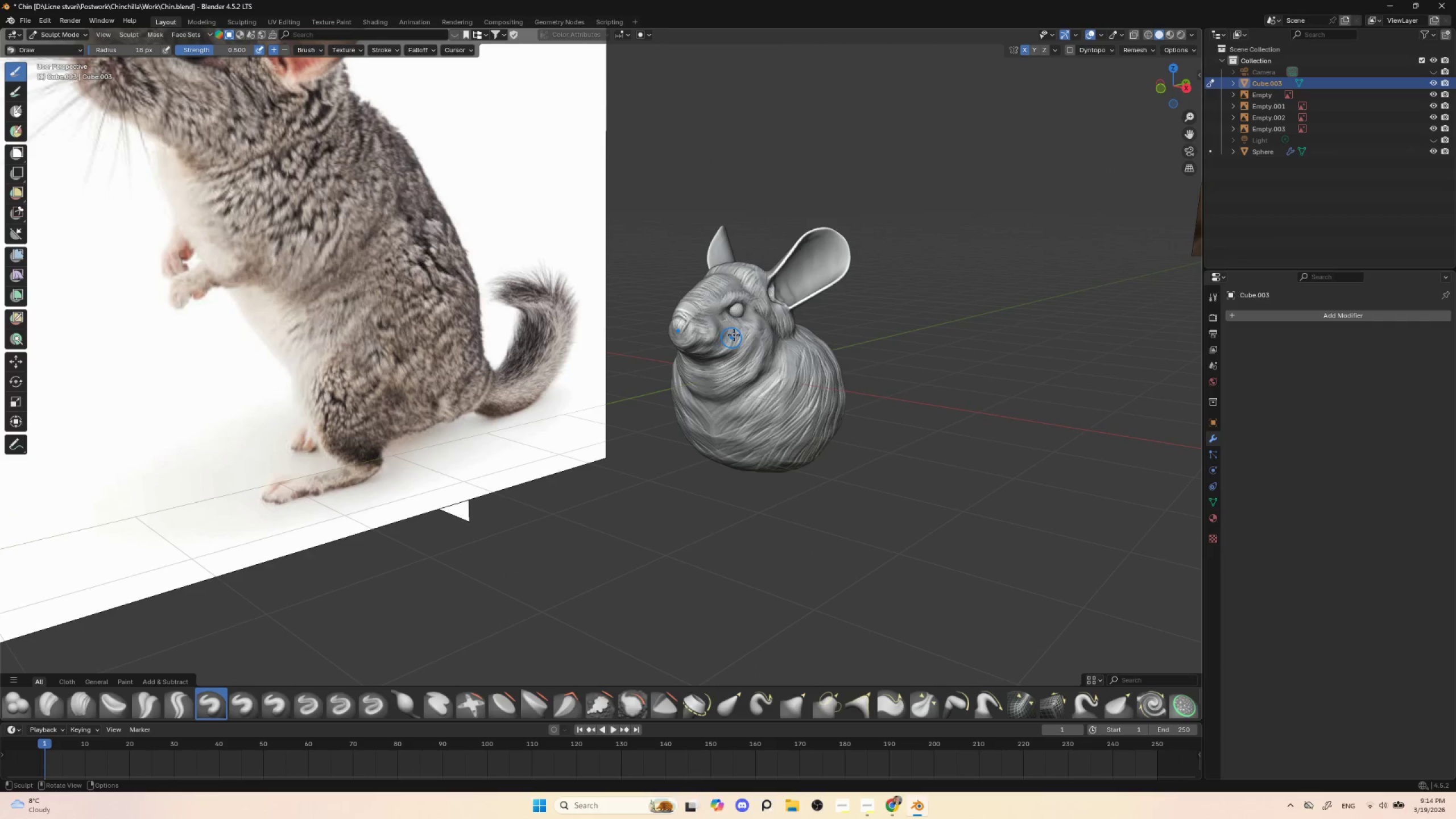 
left_click_drag(start_coordinate=[715, 326], to_coordinate=[704, 339])
 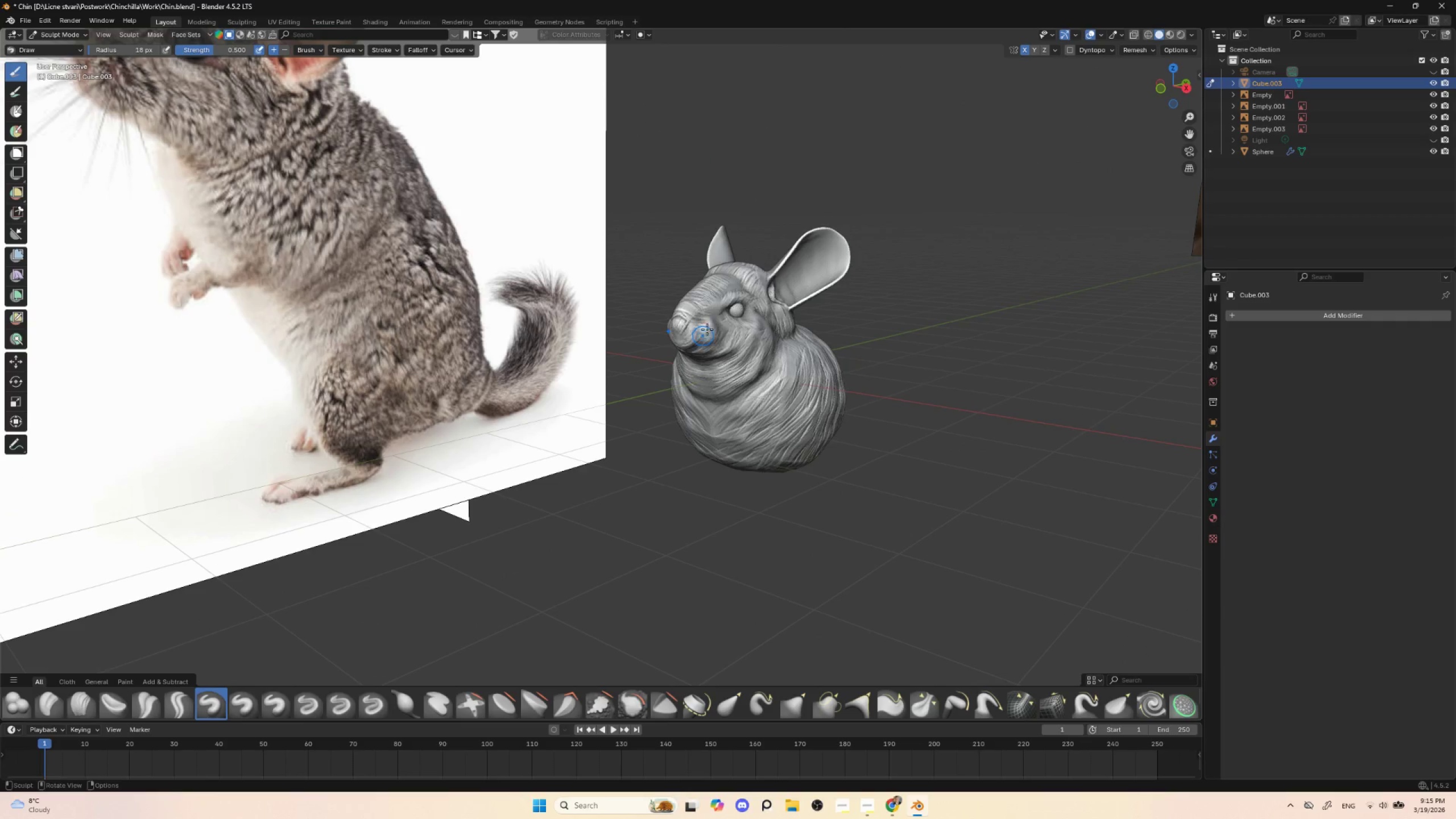 
left_click_drag(start_coordinate=[714, 318], to_coordinate=[704, 340])
 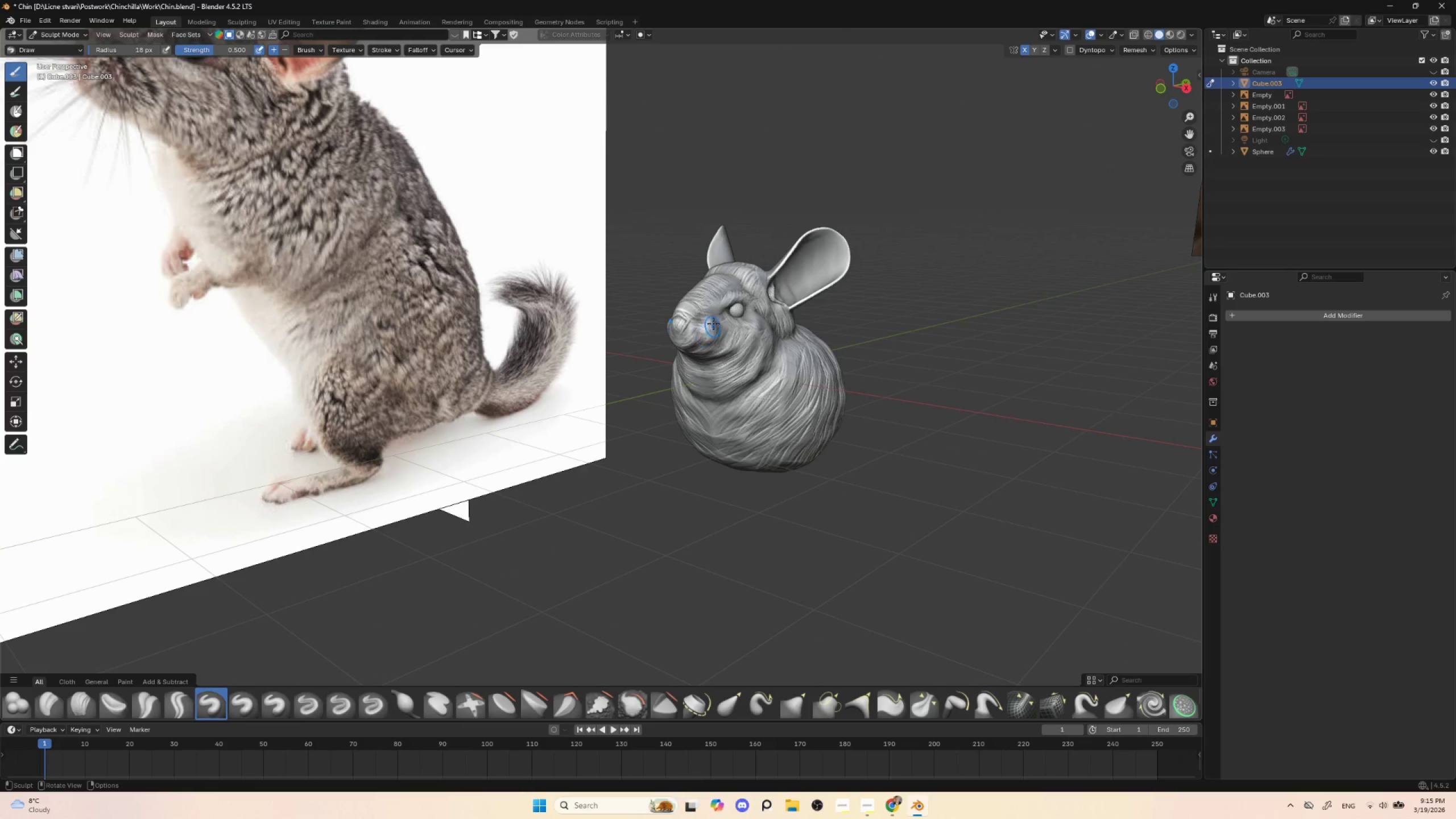 
left_click_drag(start_coordinate=[712, 320], to_coordinate=[710, 340])
 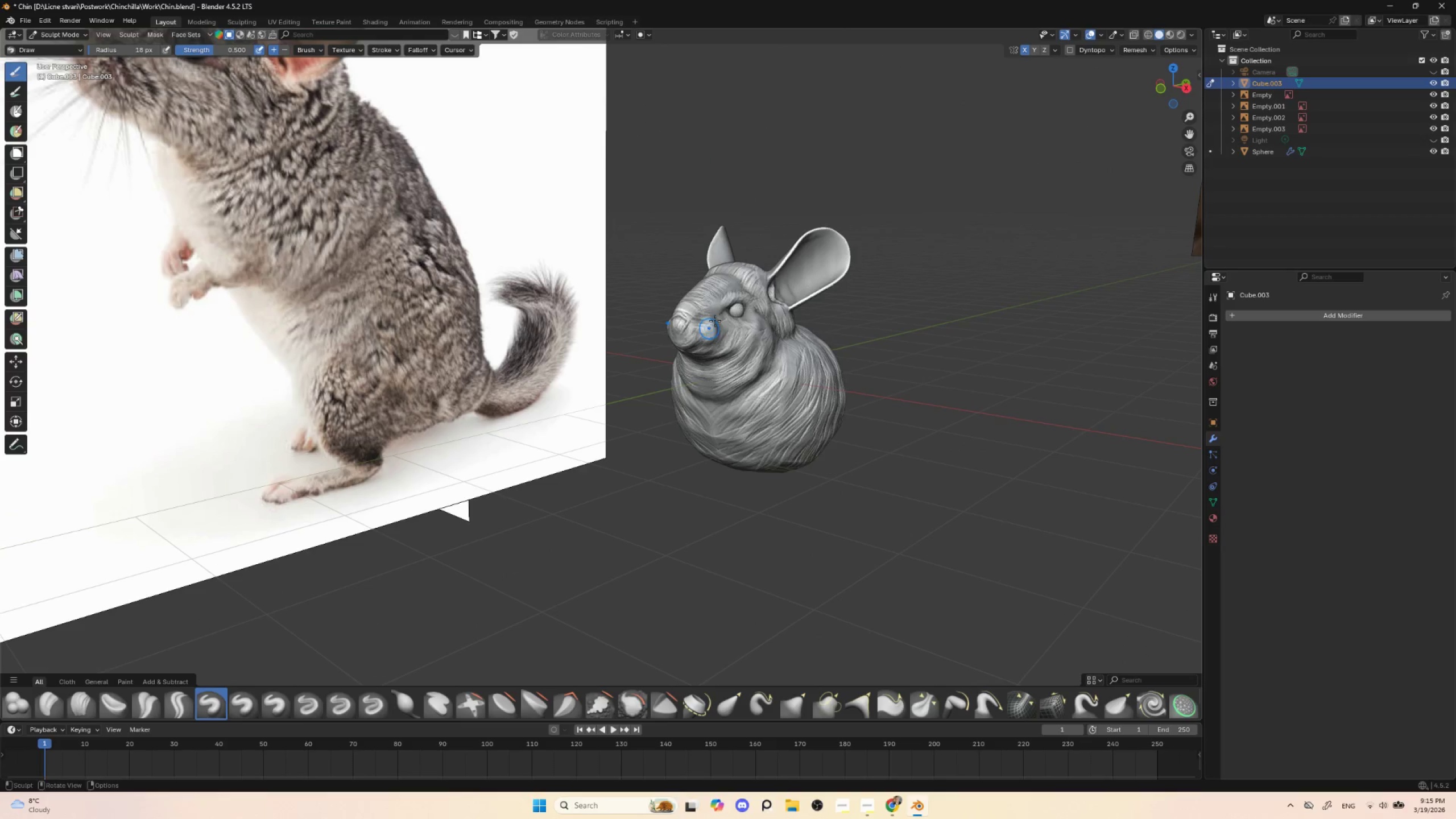 
left_click_drag(start_coordinate=[717, 317], to_coordinate=[714, 337])
 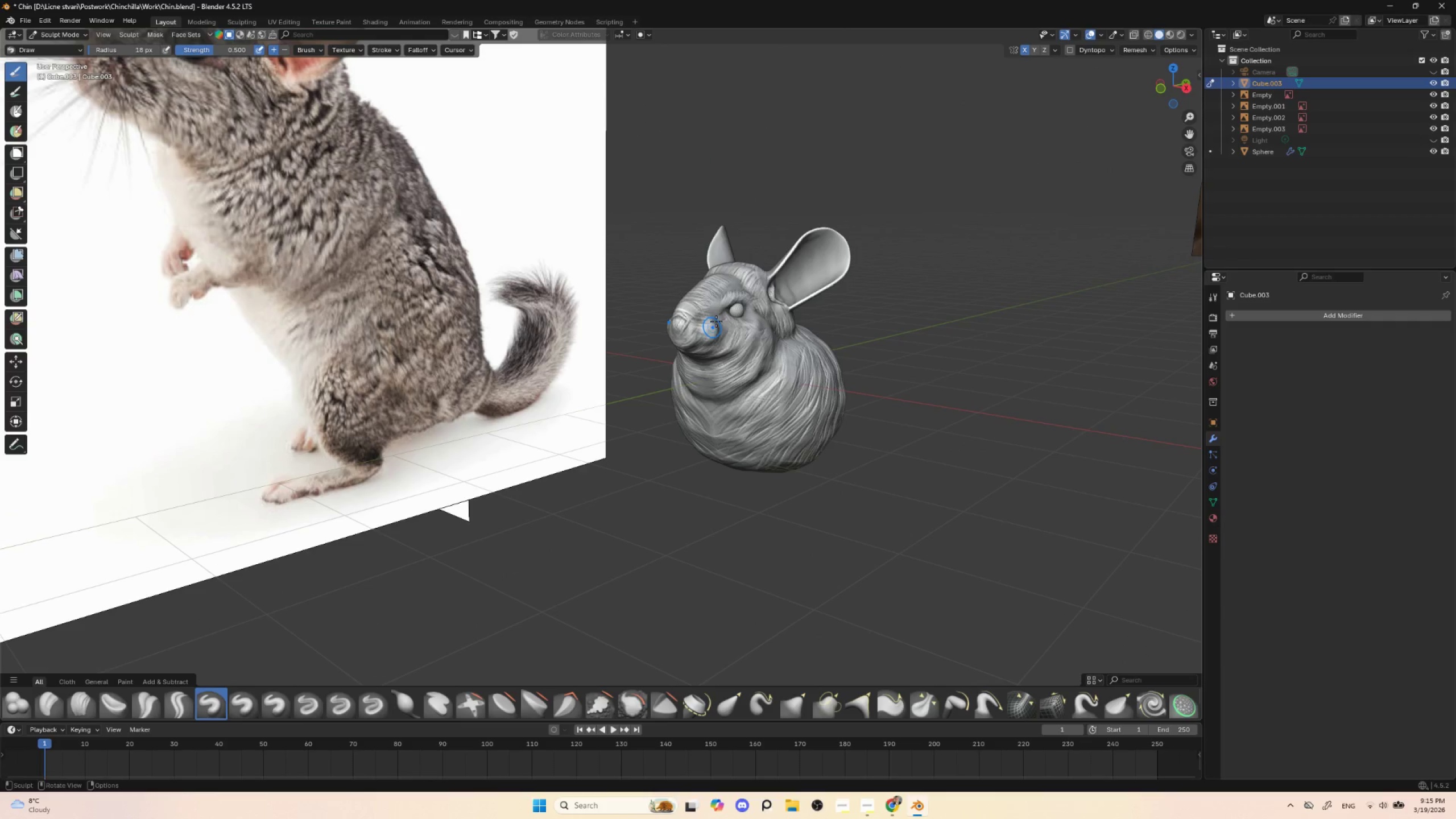 
left_click_drag(start_coordinate=[719, 320], to_coordinate=[708, 340])
 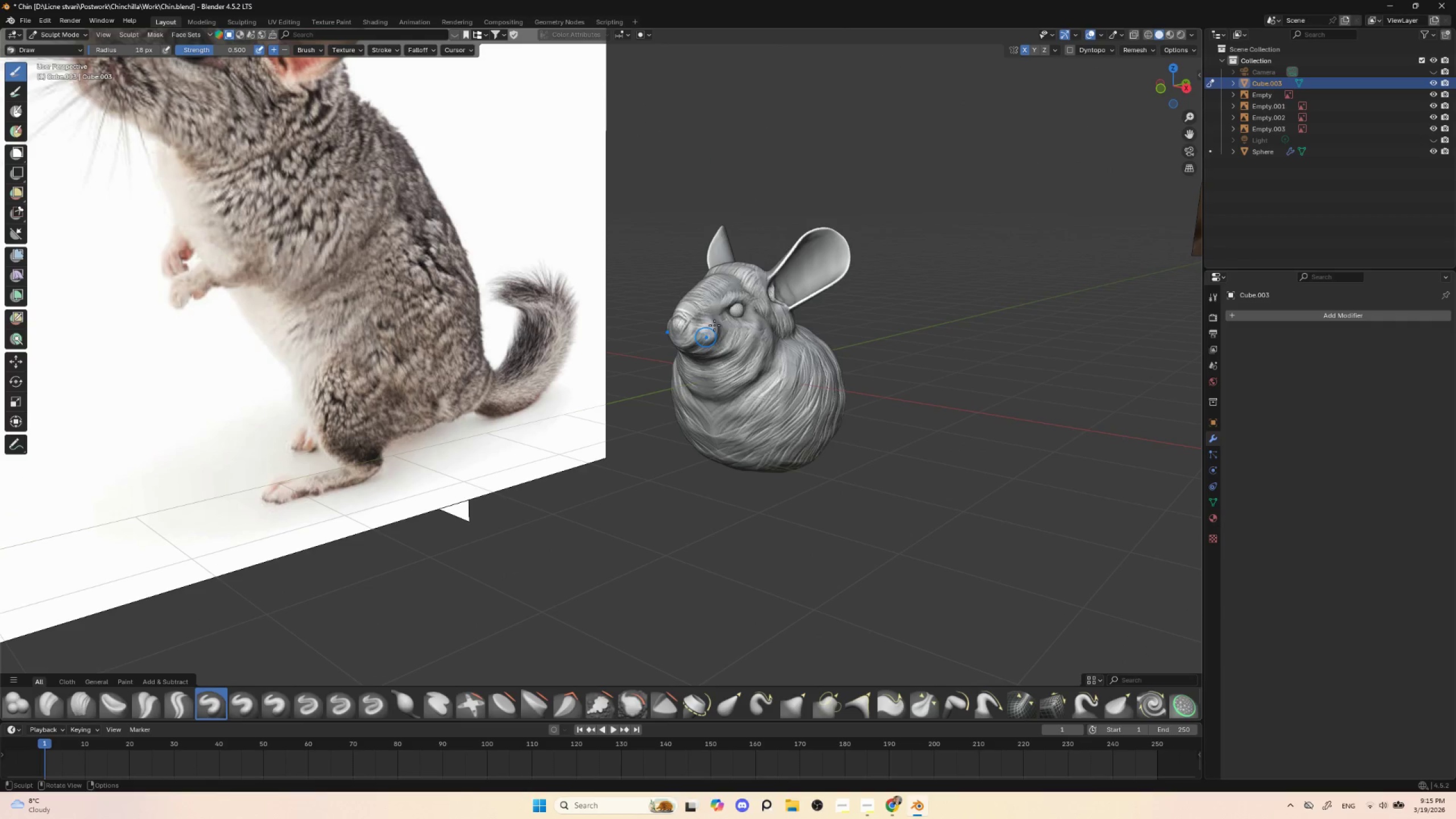 
left_click_drag(start_coordinate=[719, 321], to_coordinate=[713, 333])
 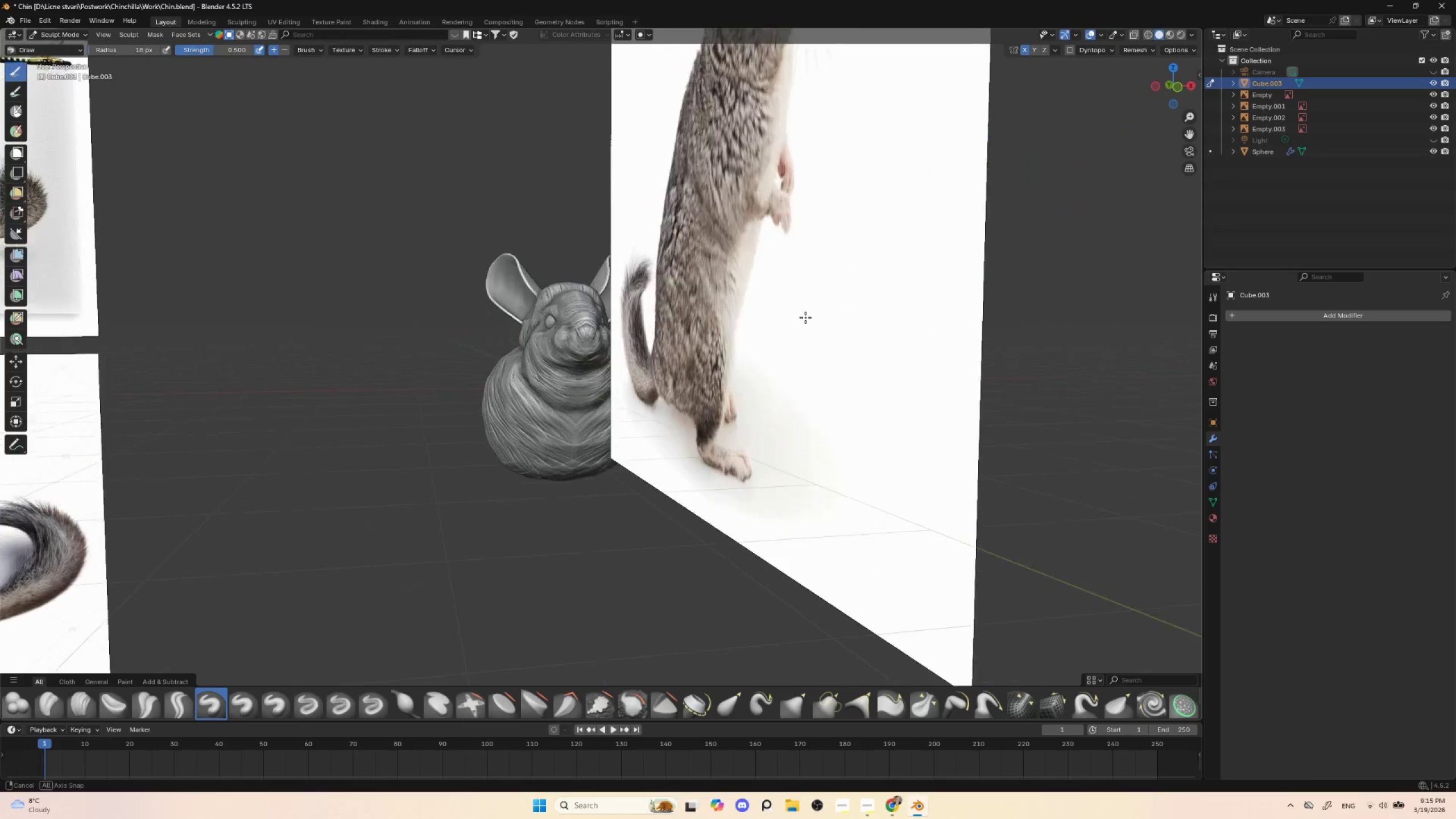 
hold_key(key=AltLeft, duration=0.41)
 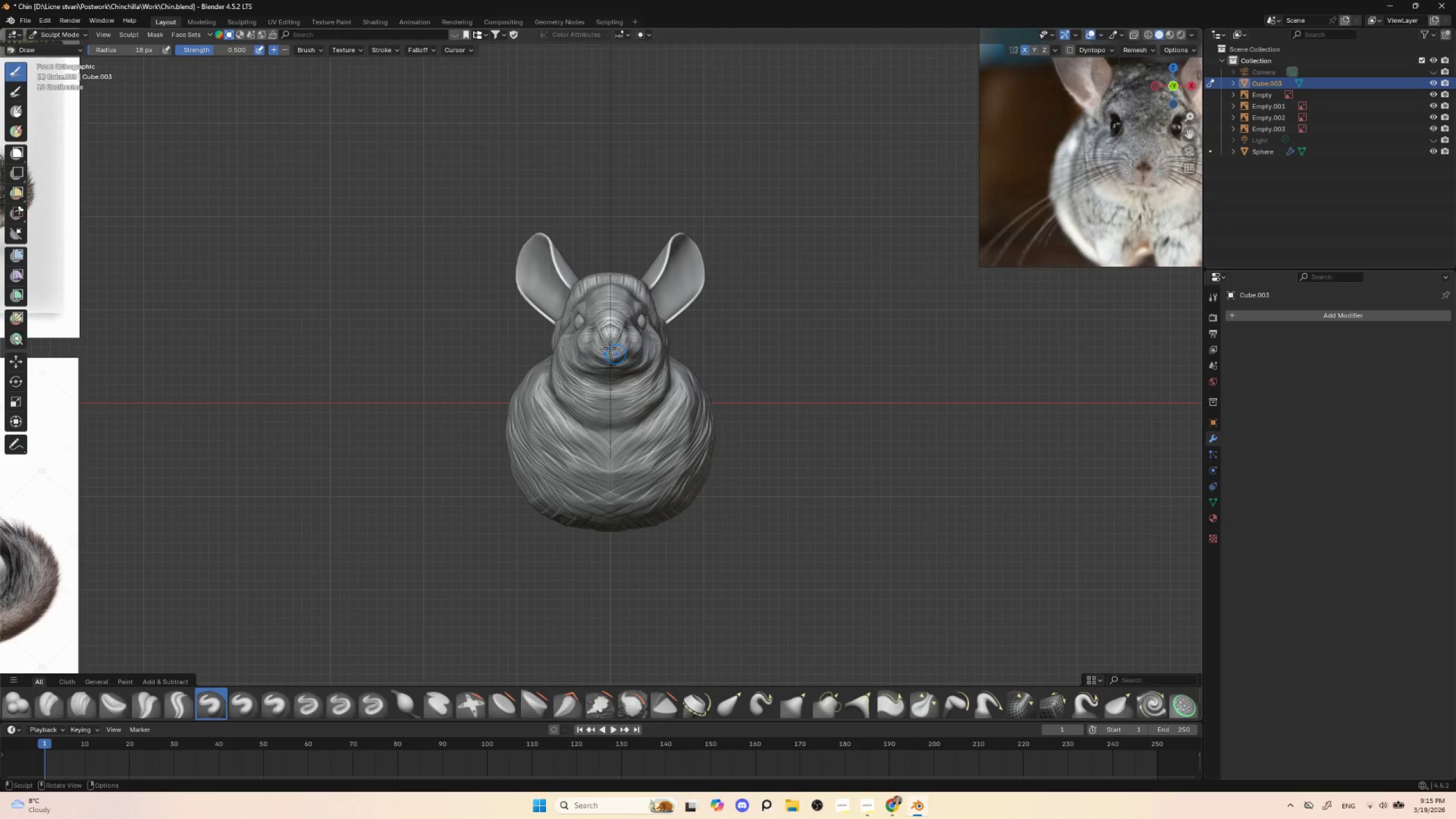 
hold_key(key=ShiftLeft, duration=1.27)
 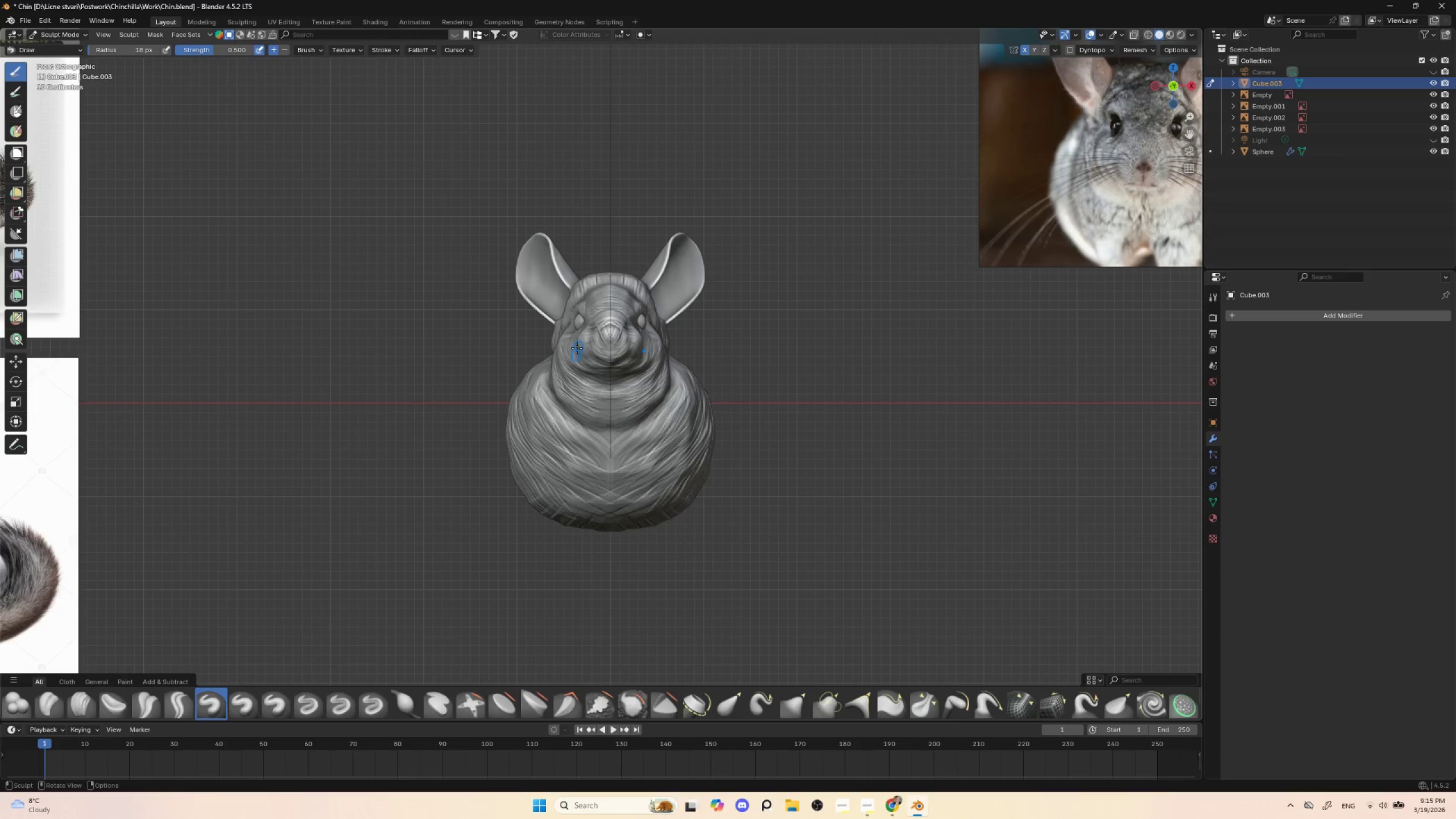 
hold_key(key=ControlLeft, duration=0.73)
left_click_drag(start_coordinate=[576, 346], to_coordinate=[583, 352])
 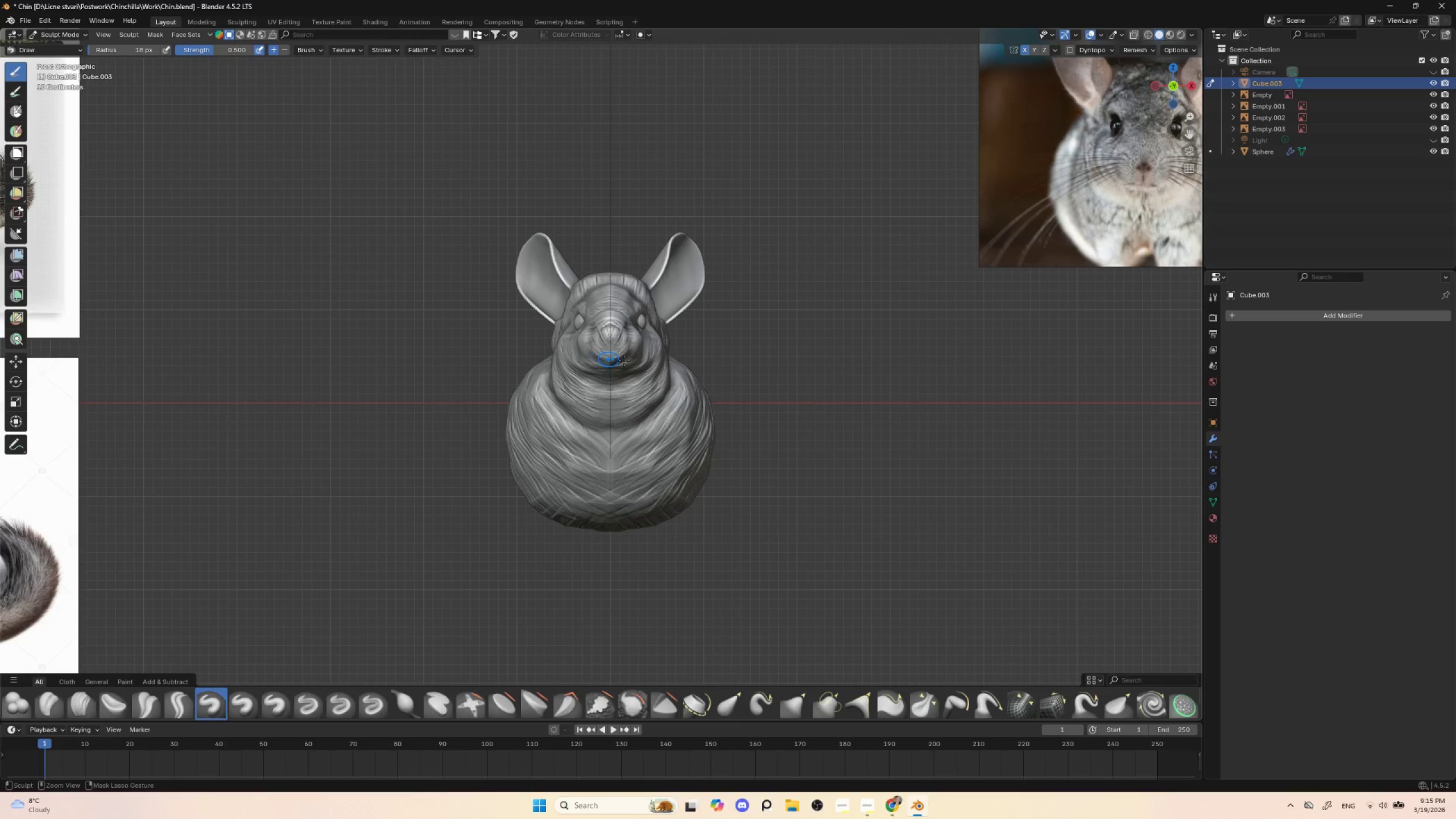 
hold_key(key=ControlLeft, duration=3.47)
 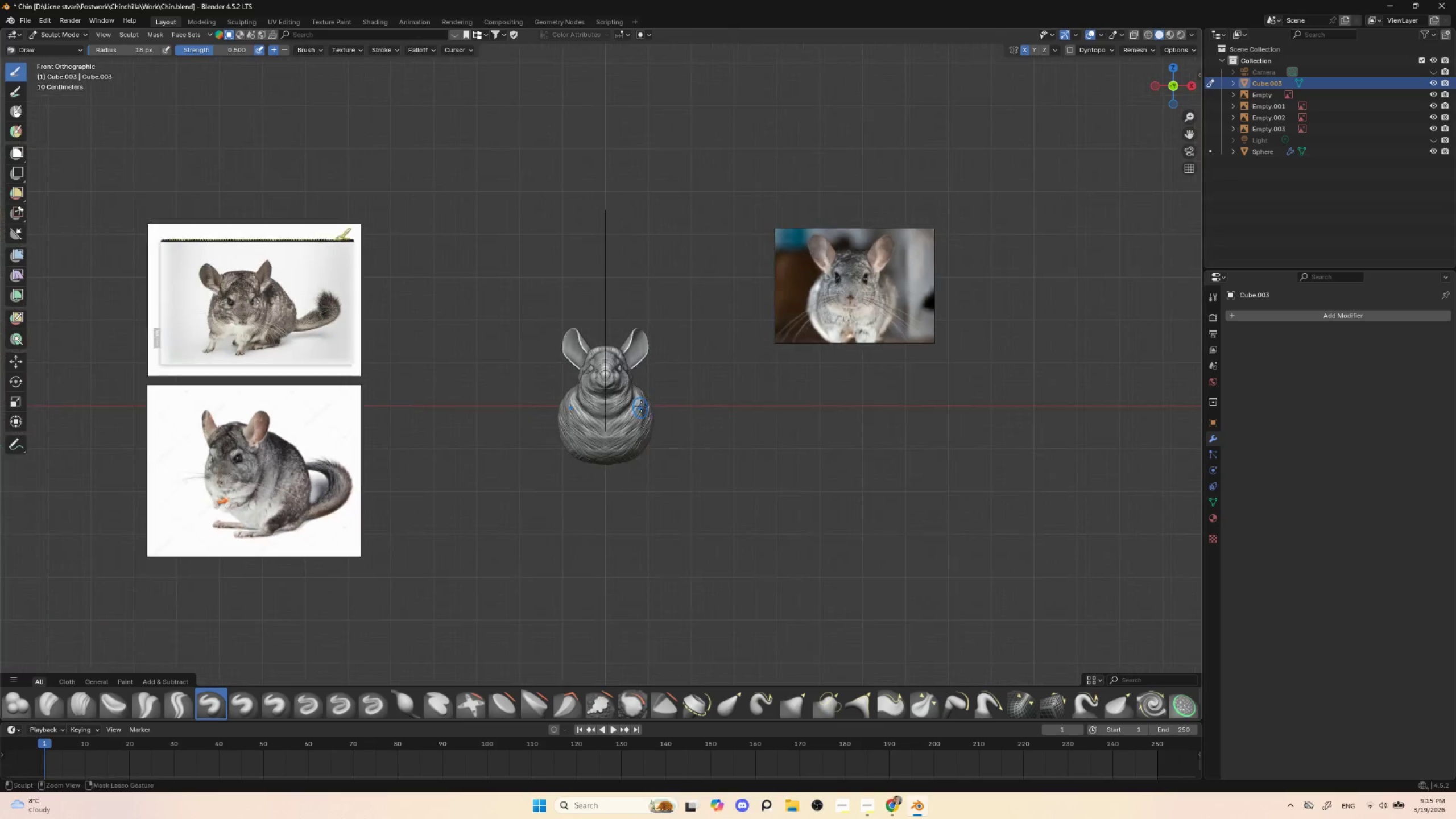 
hold_key(key=AltLeft, duration=0.34)
 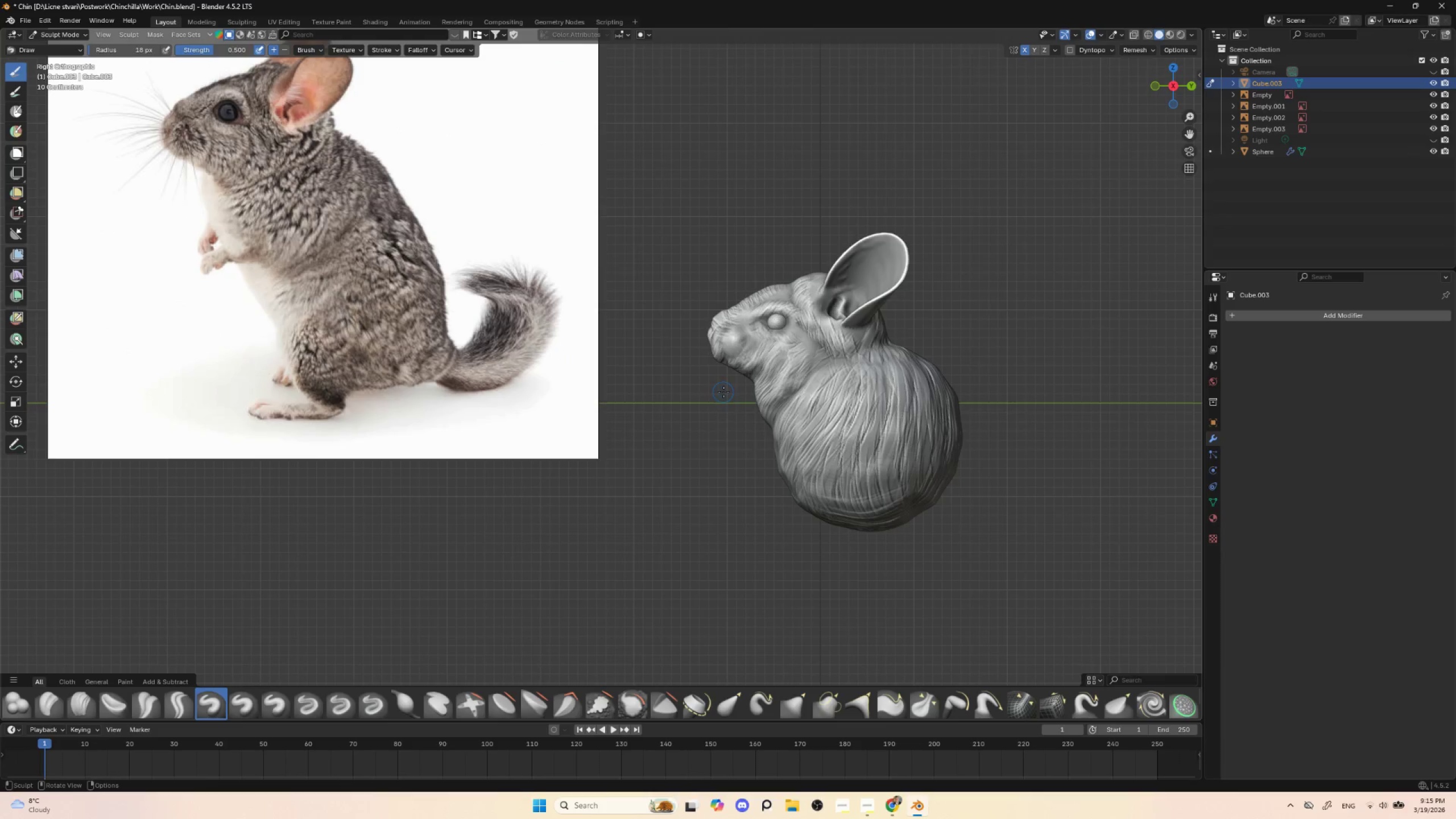 
hold_key(key=ShiftLeft, duration=0.5)
 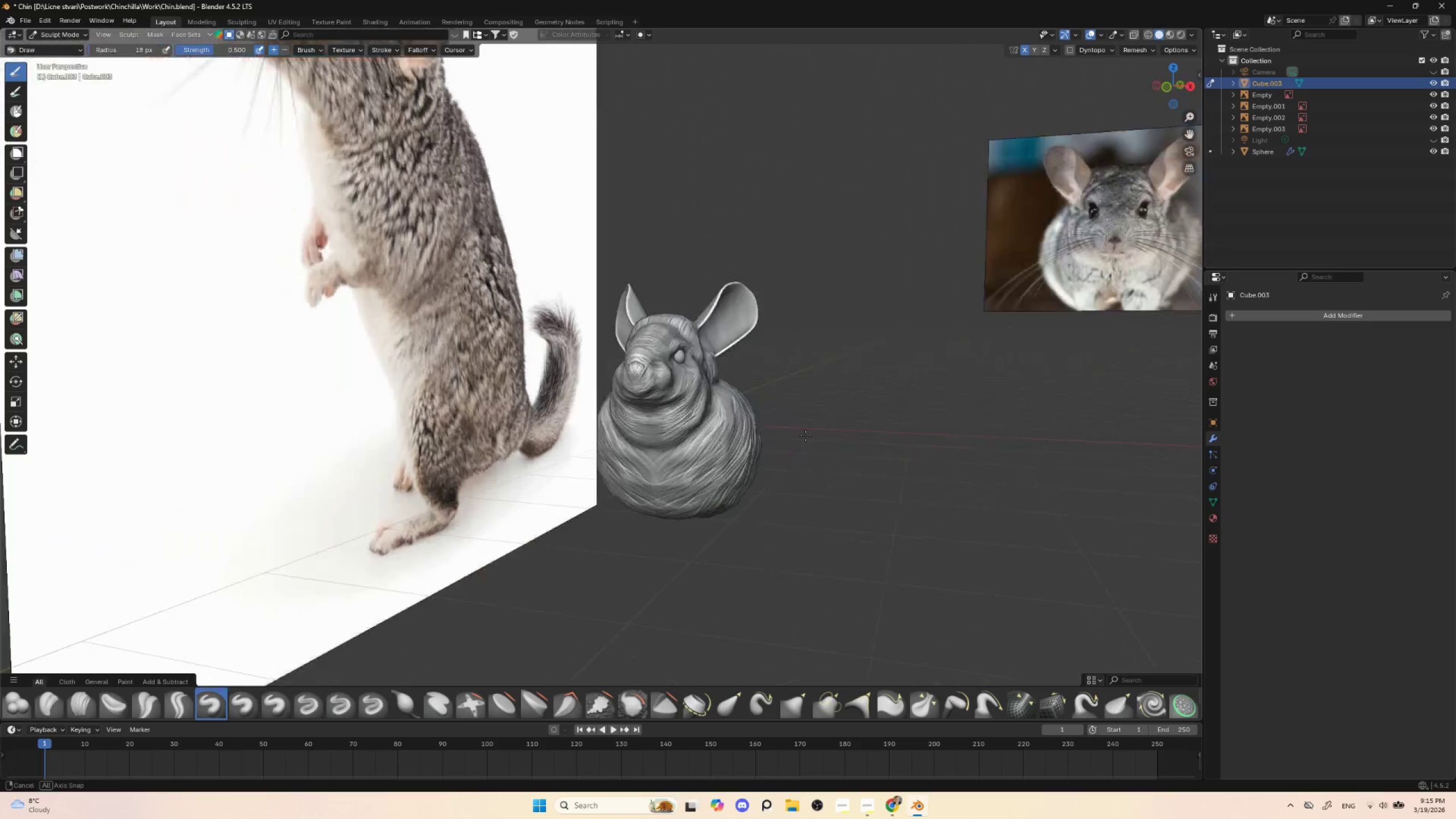 
hold_key(key=ShiftLeft, duration=1.91)
 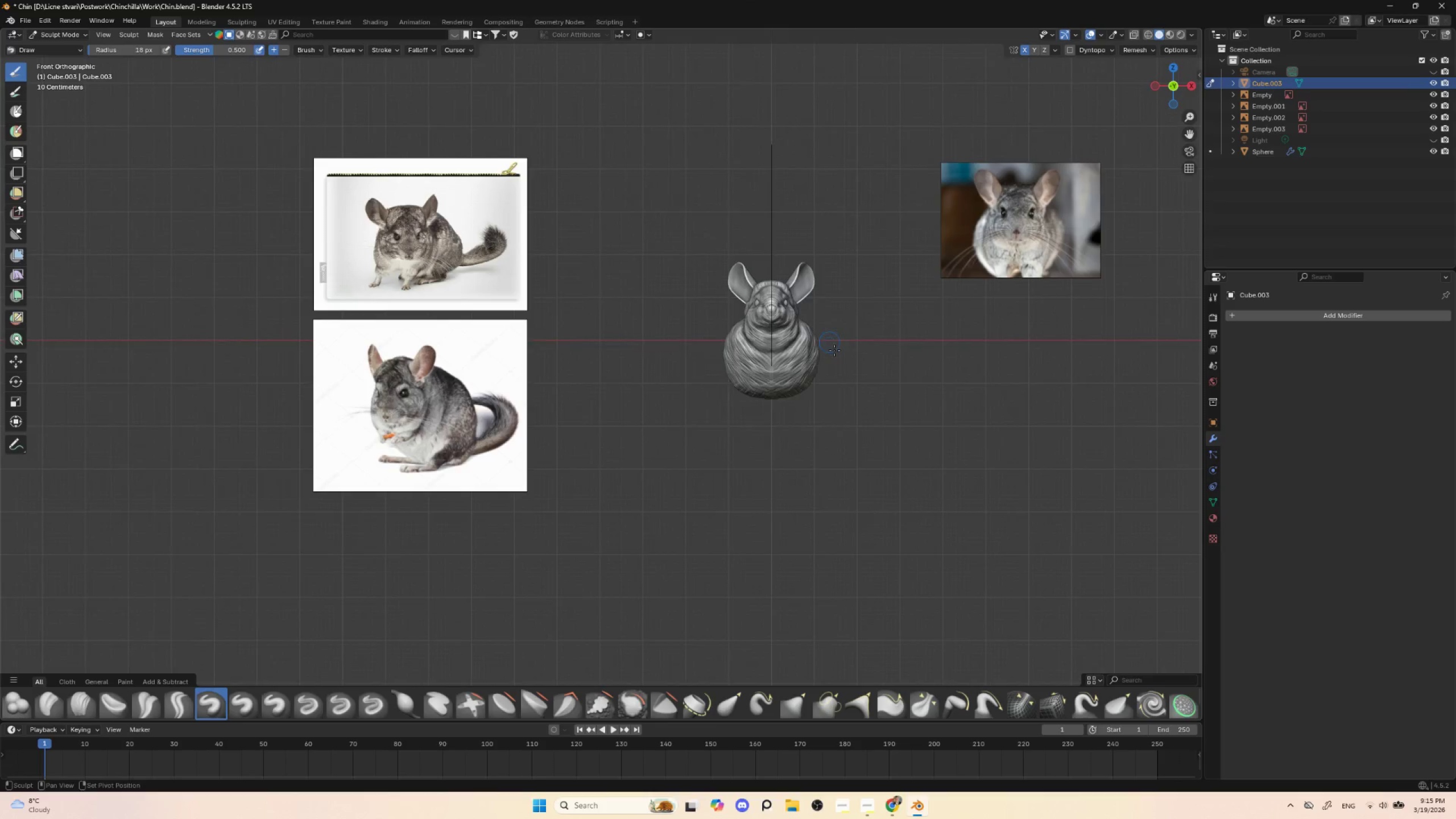 
hold_key(key=AltLeft, duration=0.34)
 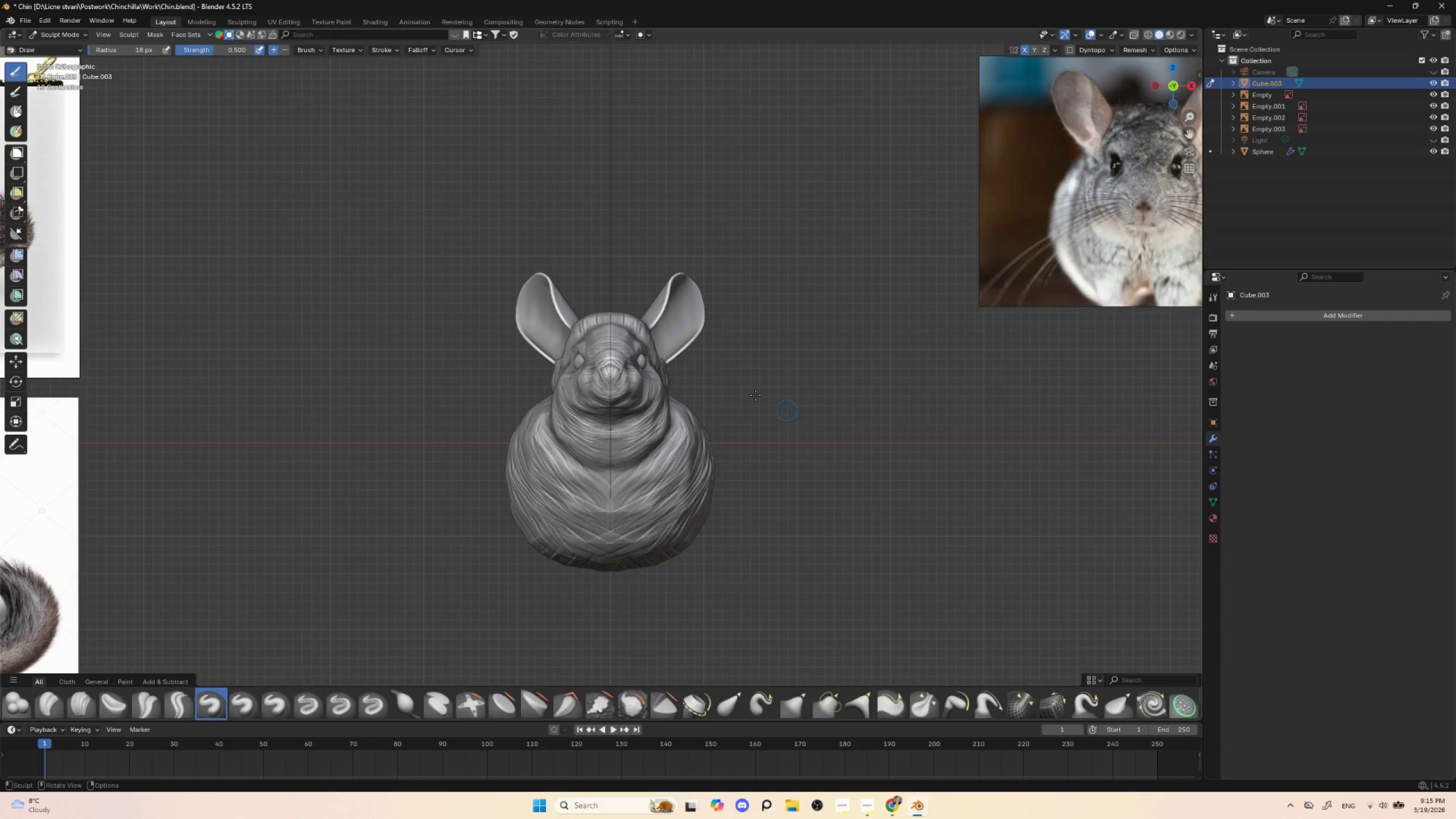 
hold_key(key=ControlLeft, duration=0.53)
 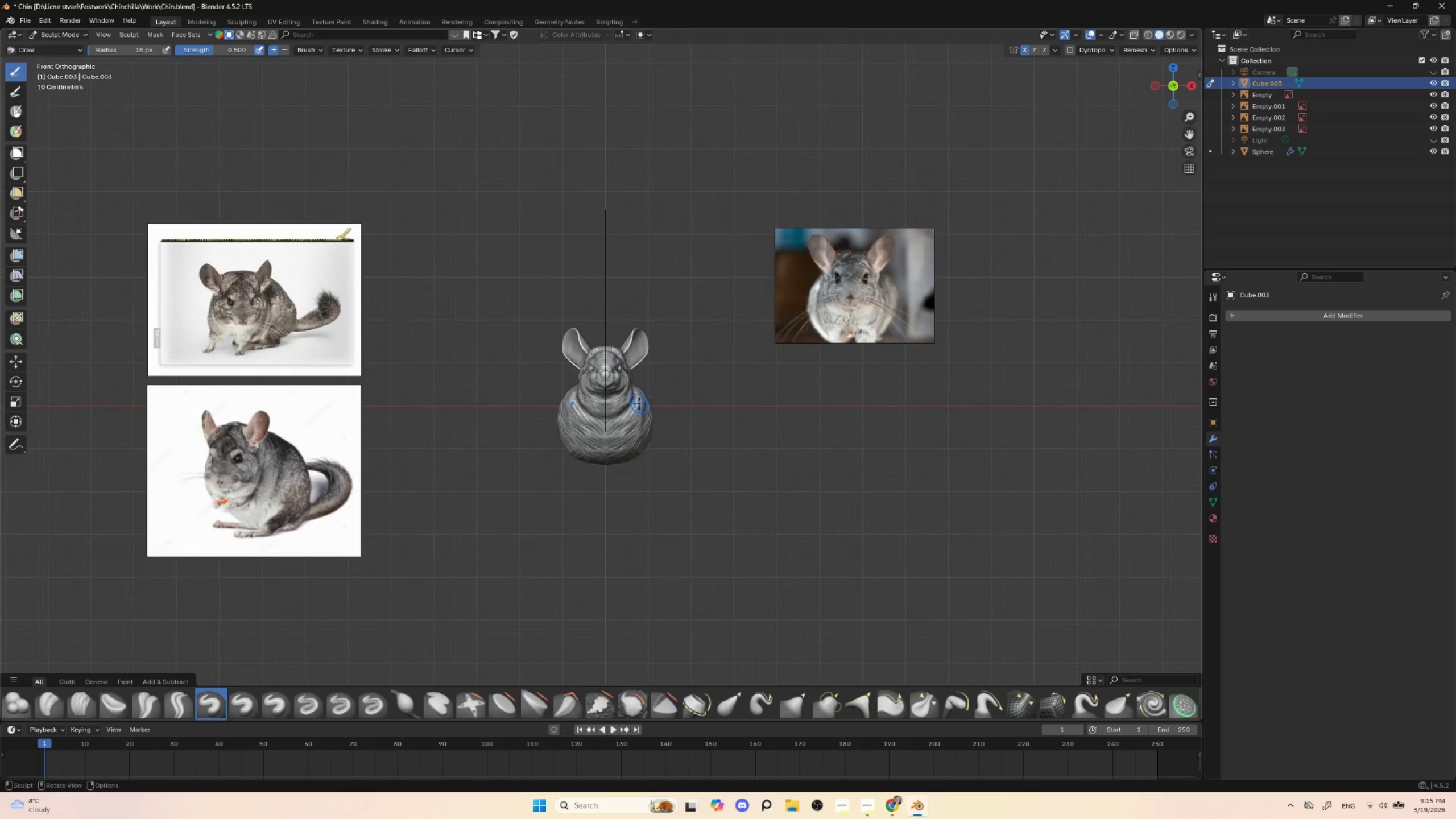 
hold_key(key=ShiftLeft, duration=0.52)
 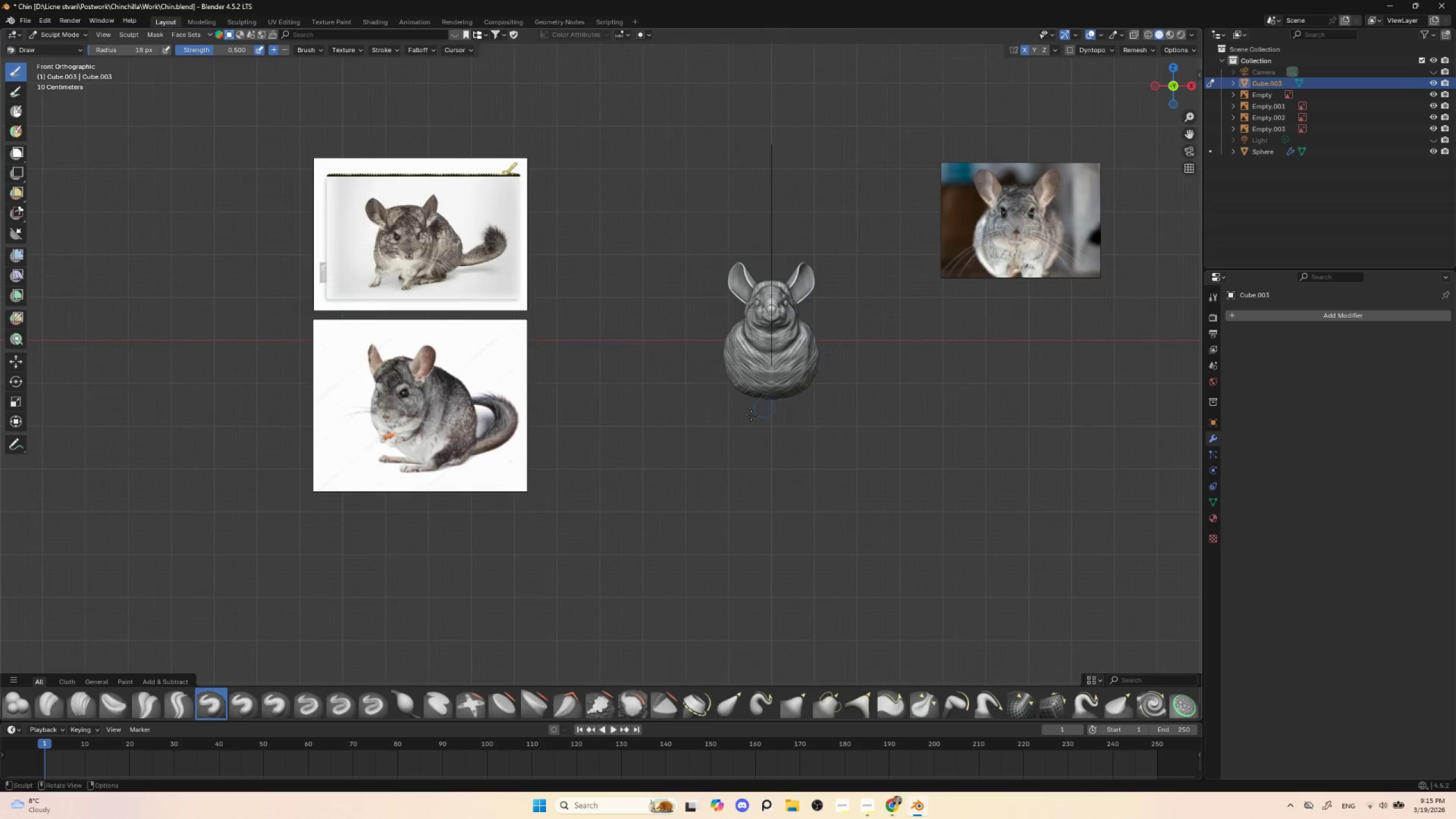 
hold_key(key=ControlLeft, duration=0.47)
 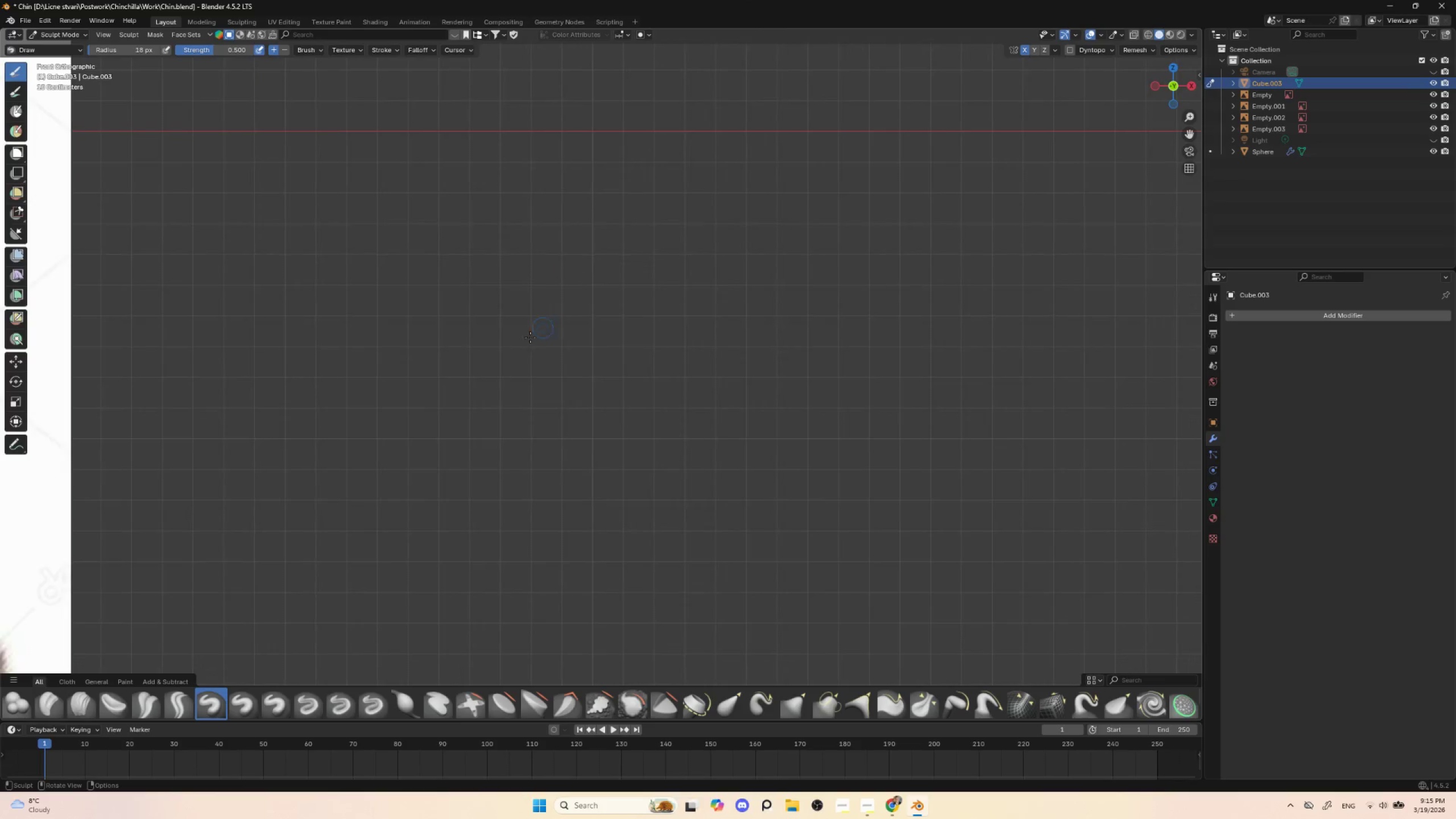 
hold_key(key=ShiftLeft, duration=0.7)
 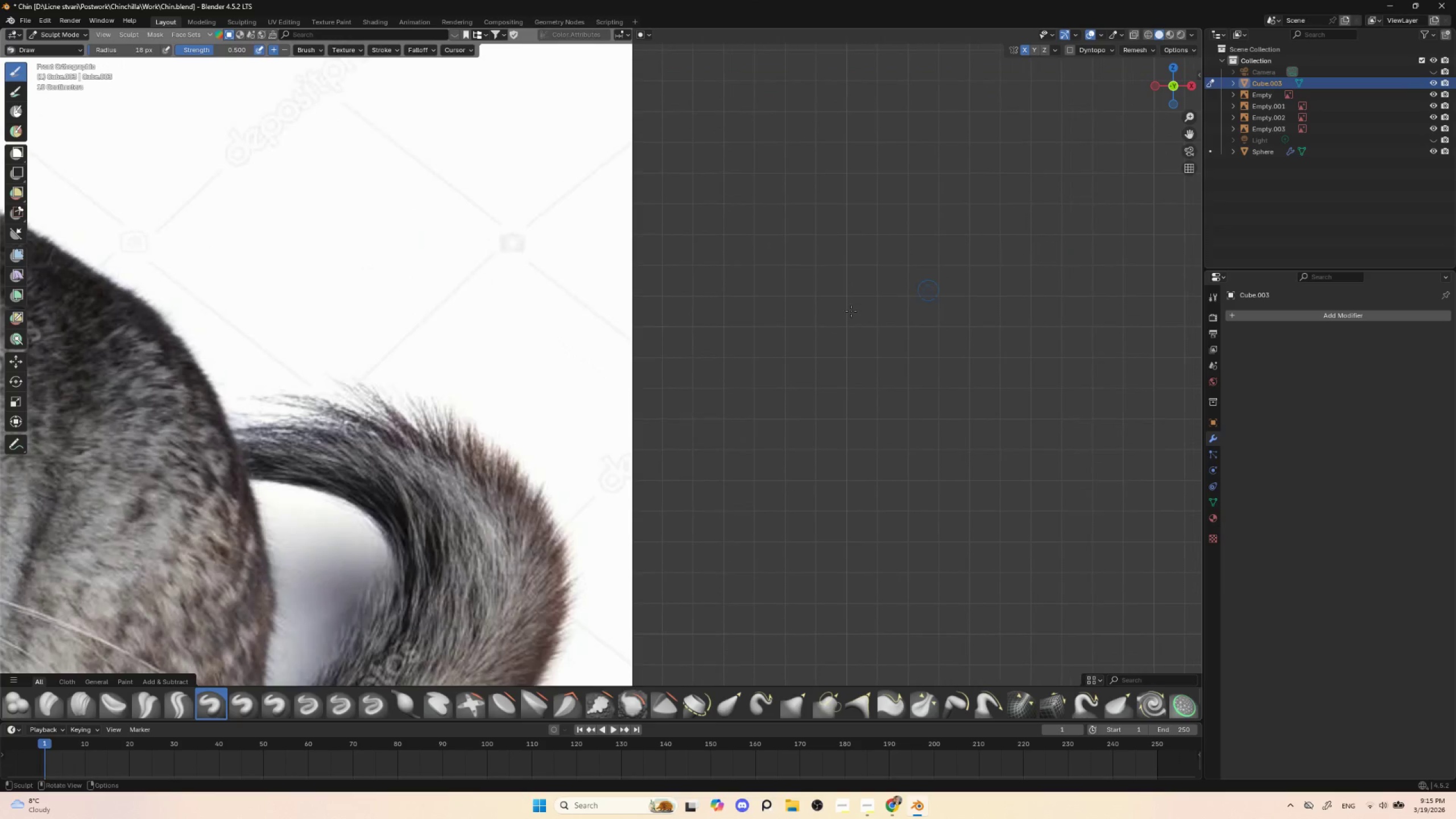 
hold_key(key=ControlLeft, duration=0.47)
 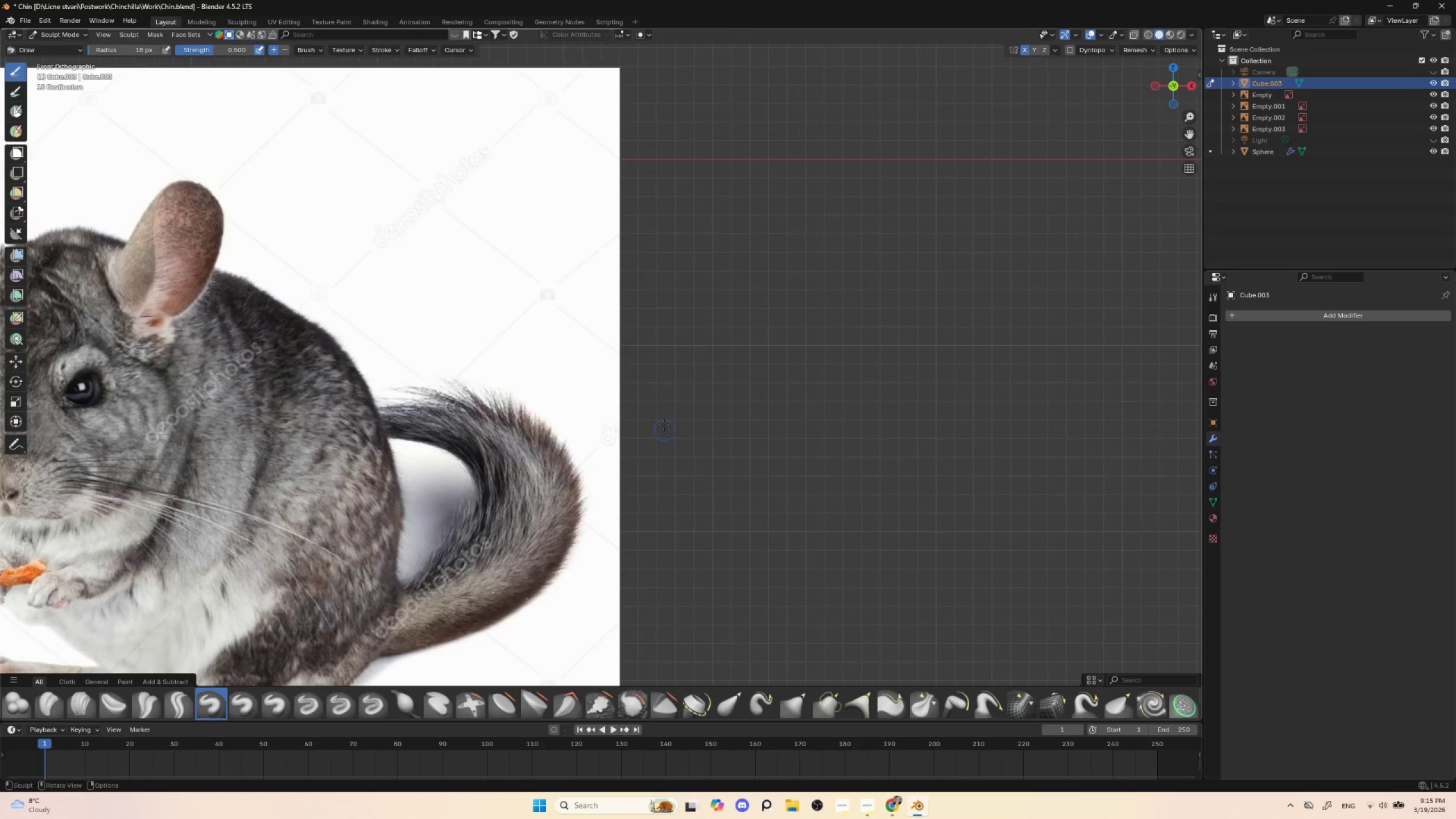 
hold_key(key=ShiftLeft, duration=0.91)
 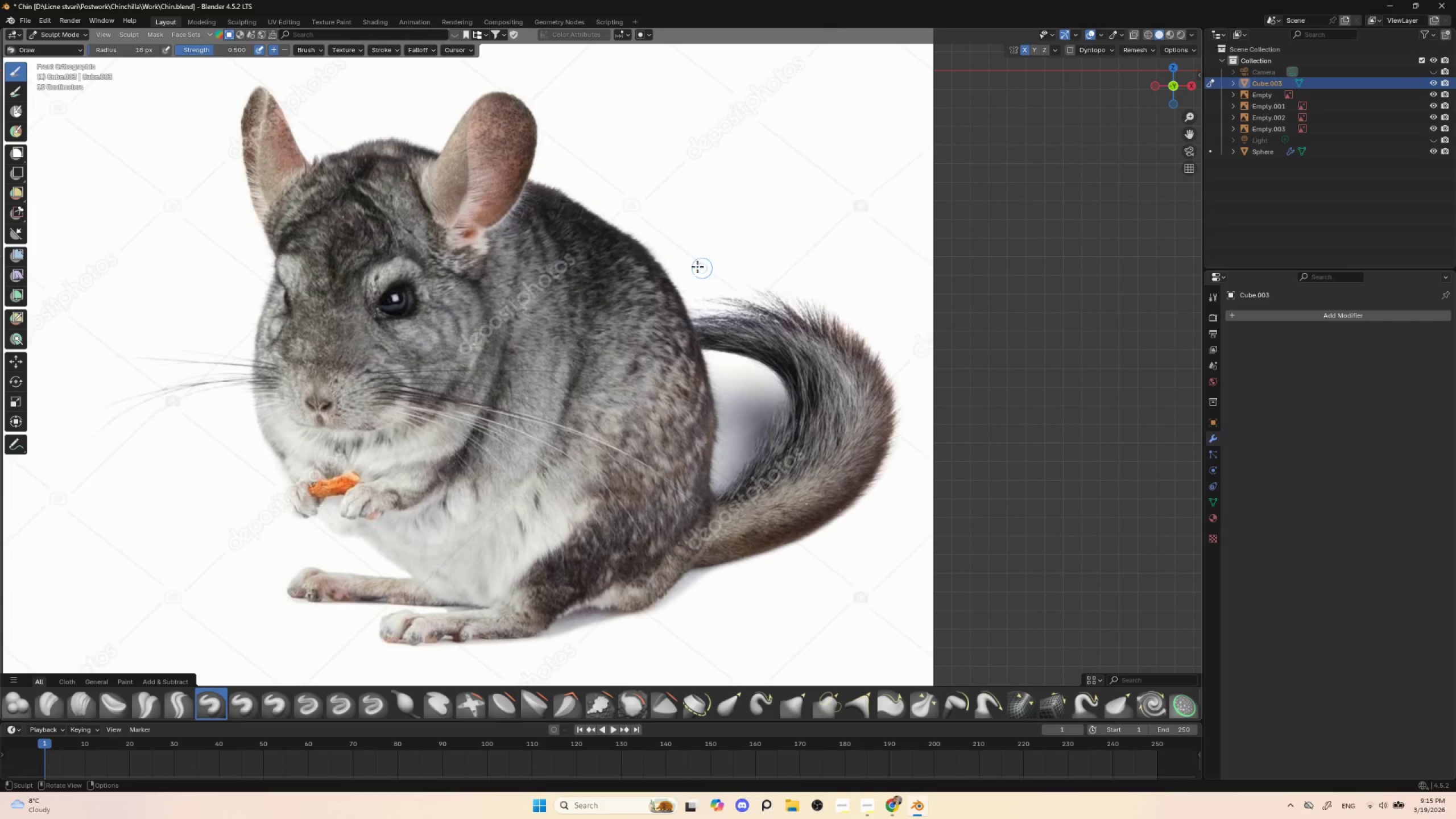 
hold_key(key=ControlLeft, duration=0.42)
 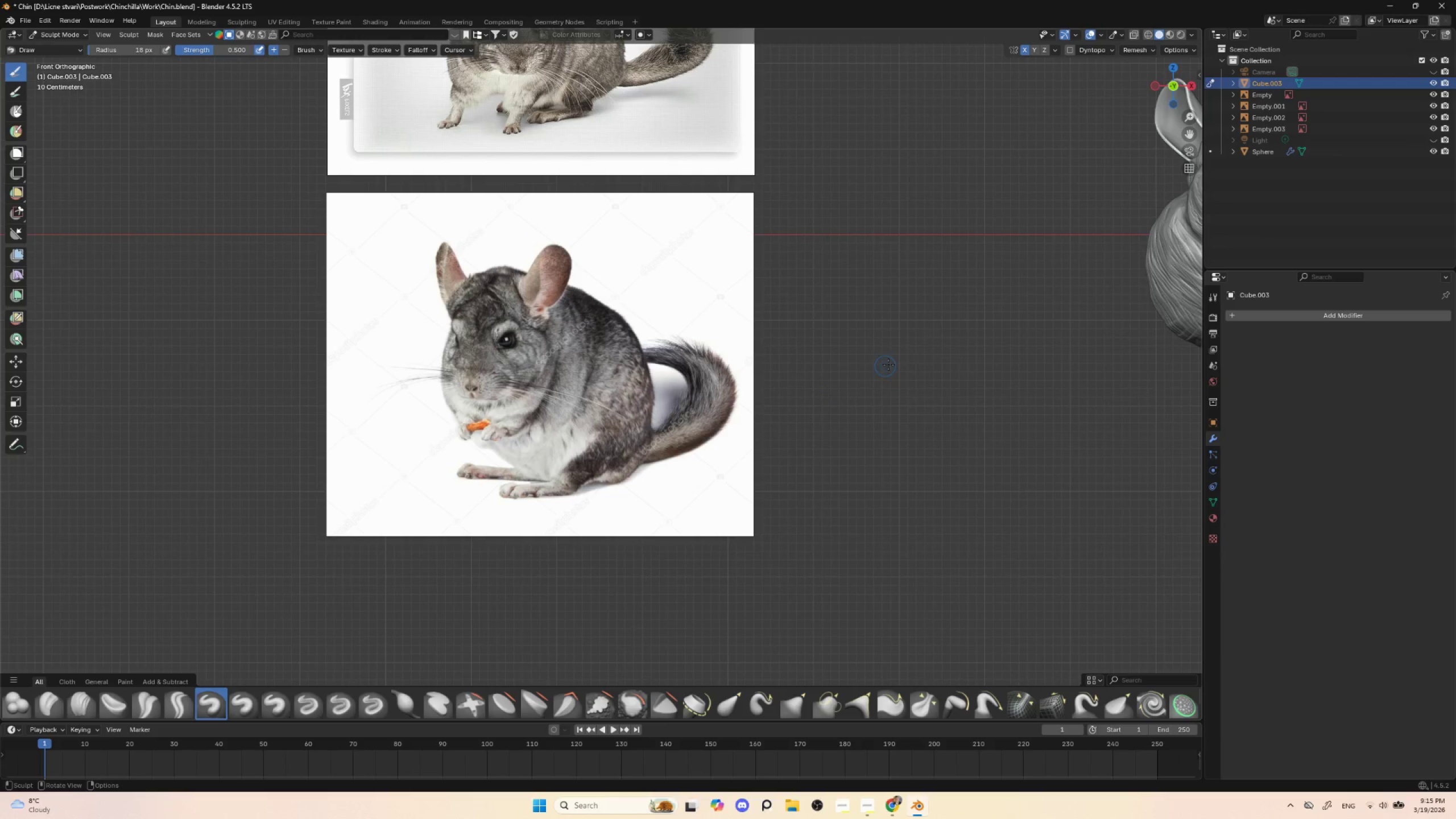 
hold_key(key=ShiftLeft, duration=1.0)
 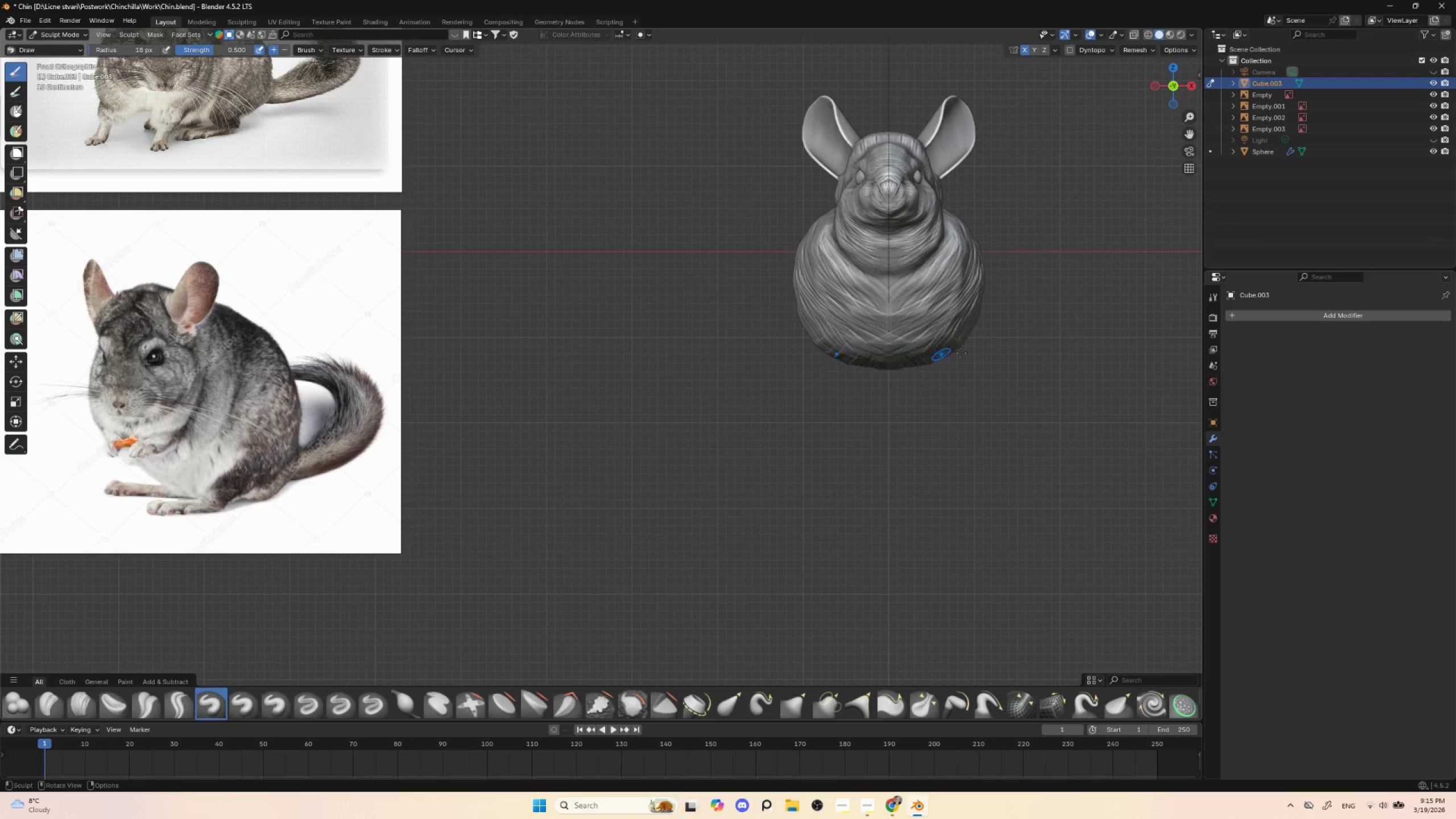 
key(Control+ControlLeft)
 